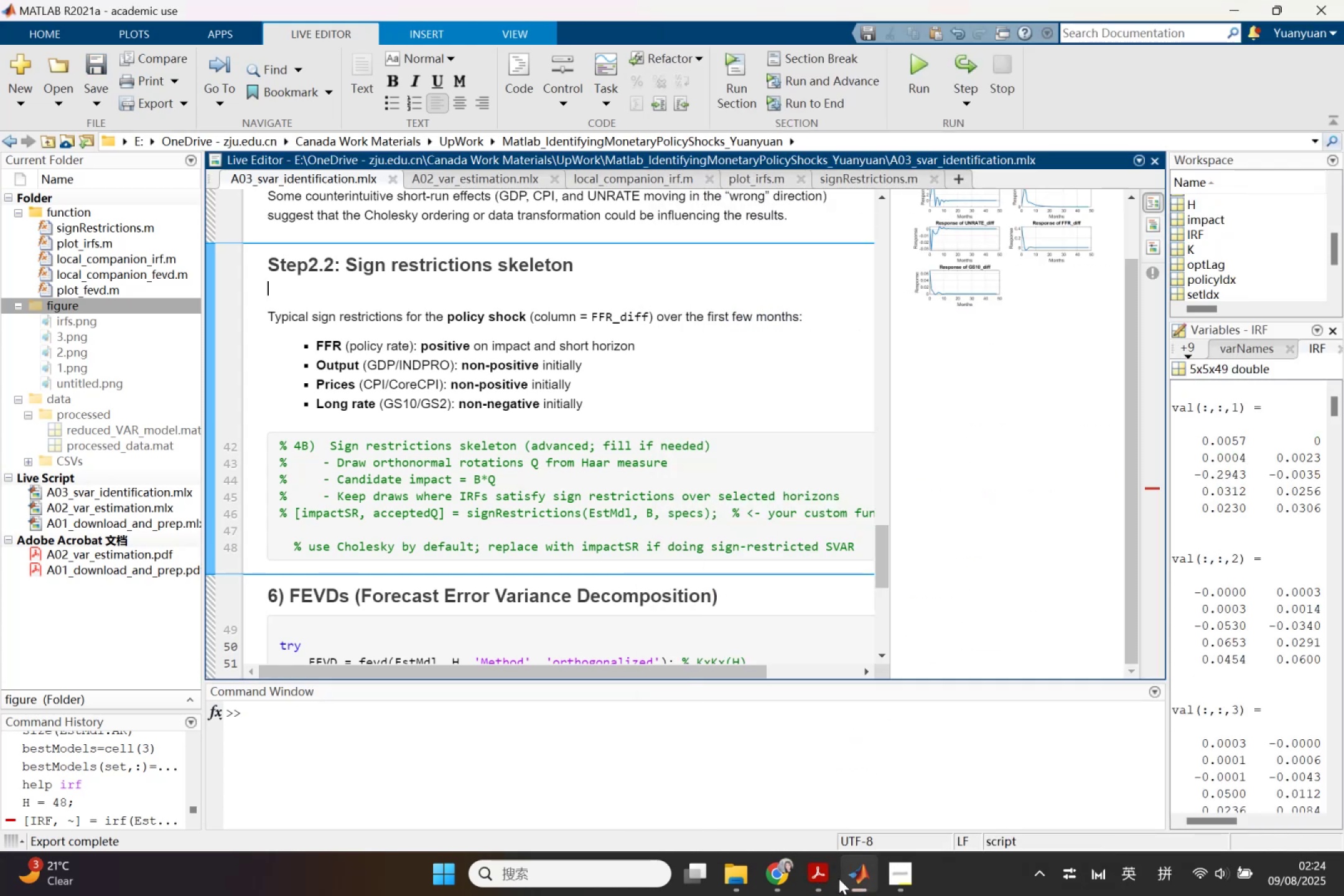 
left_click([782, 871])
 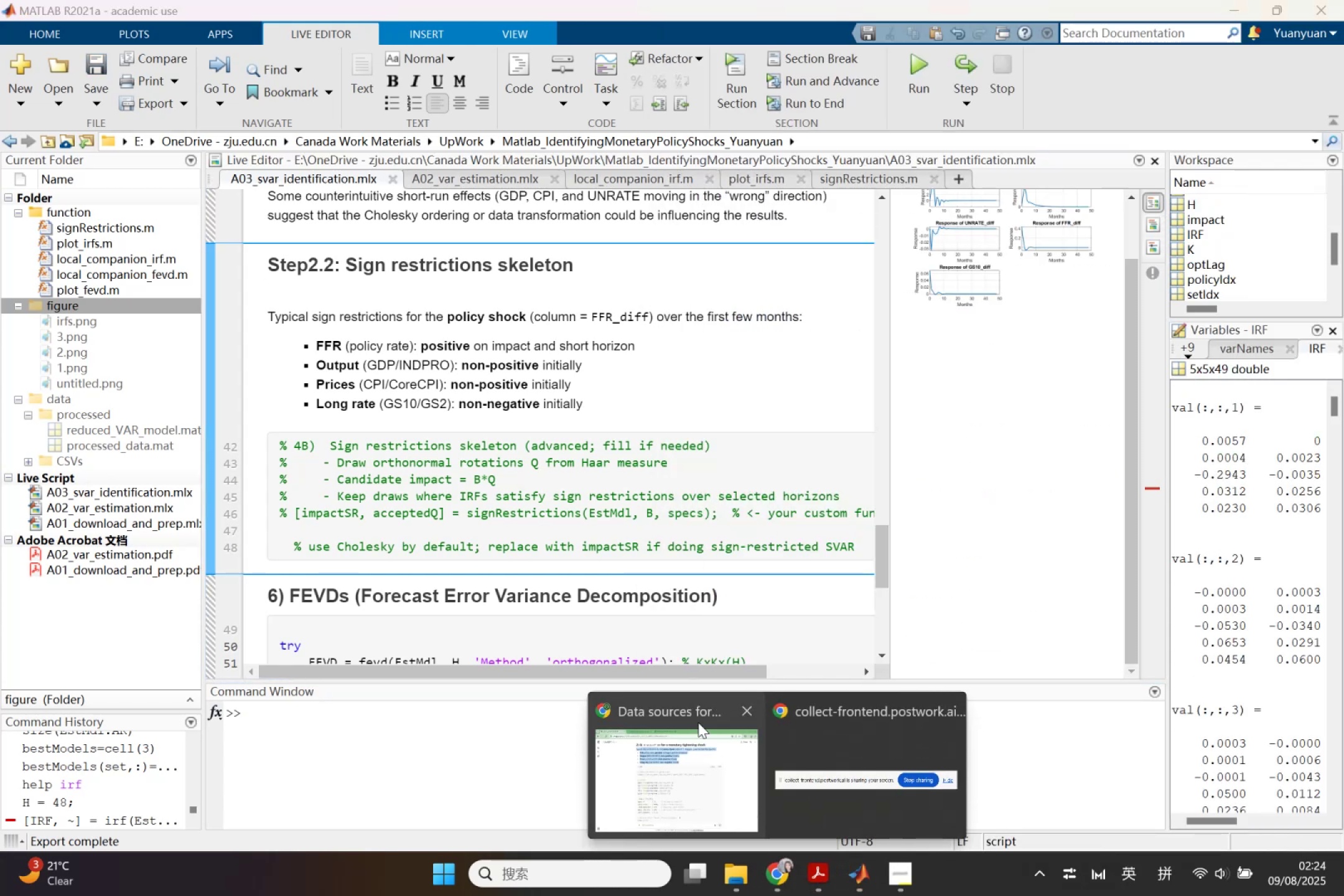 
left_click([698, 722])
 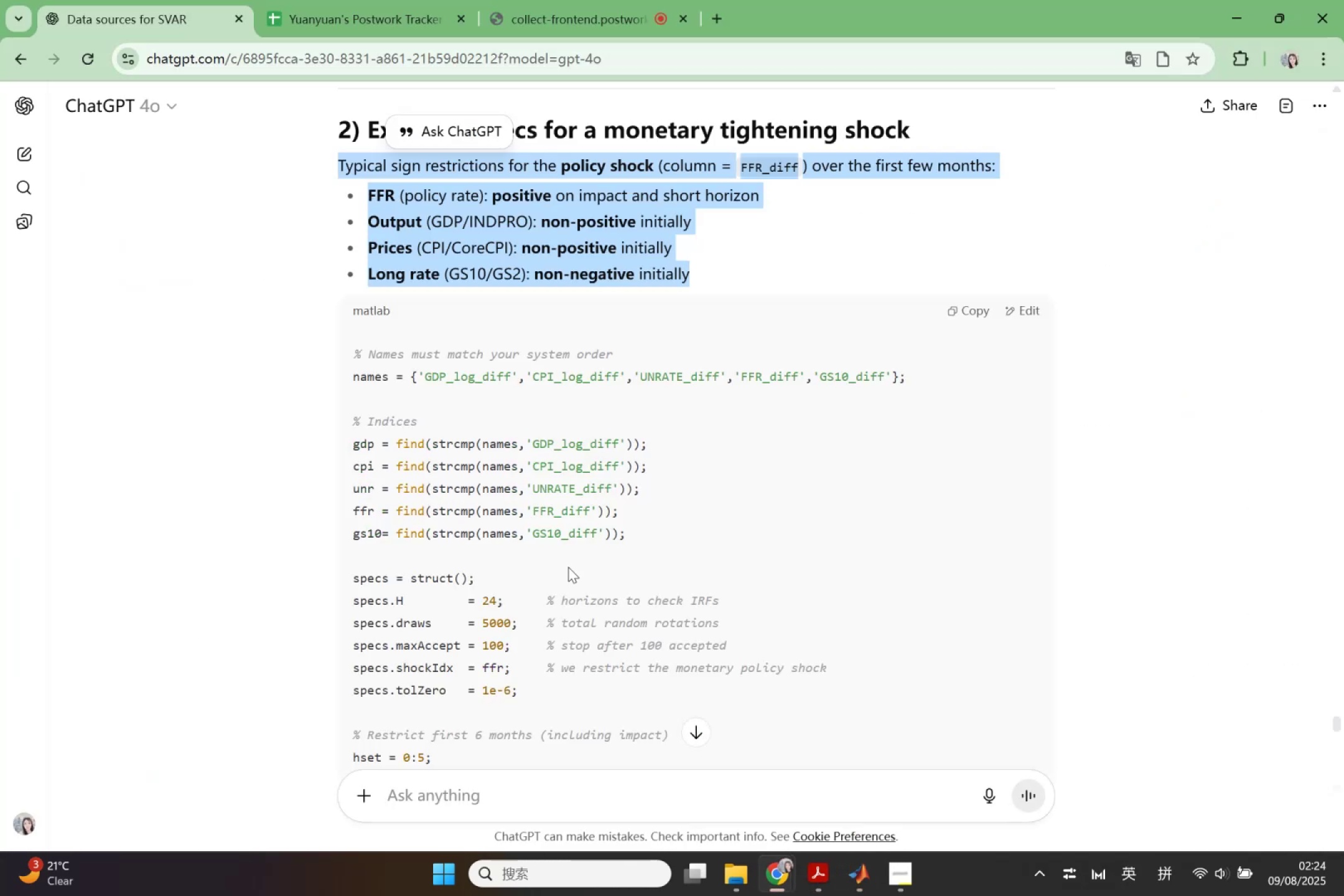 
scroll: coordinate [672, 326], scroll_direction: up, amount: 6.0
 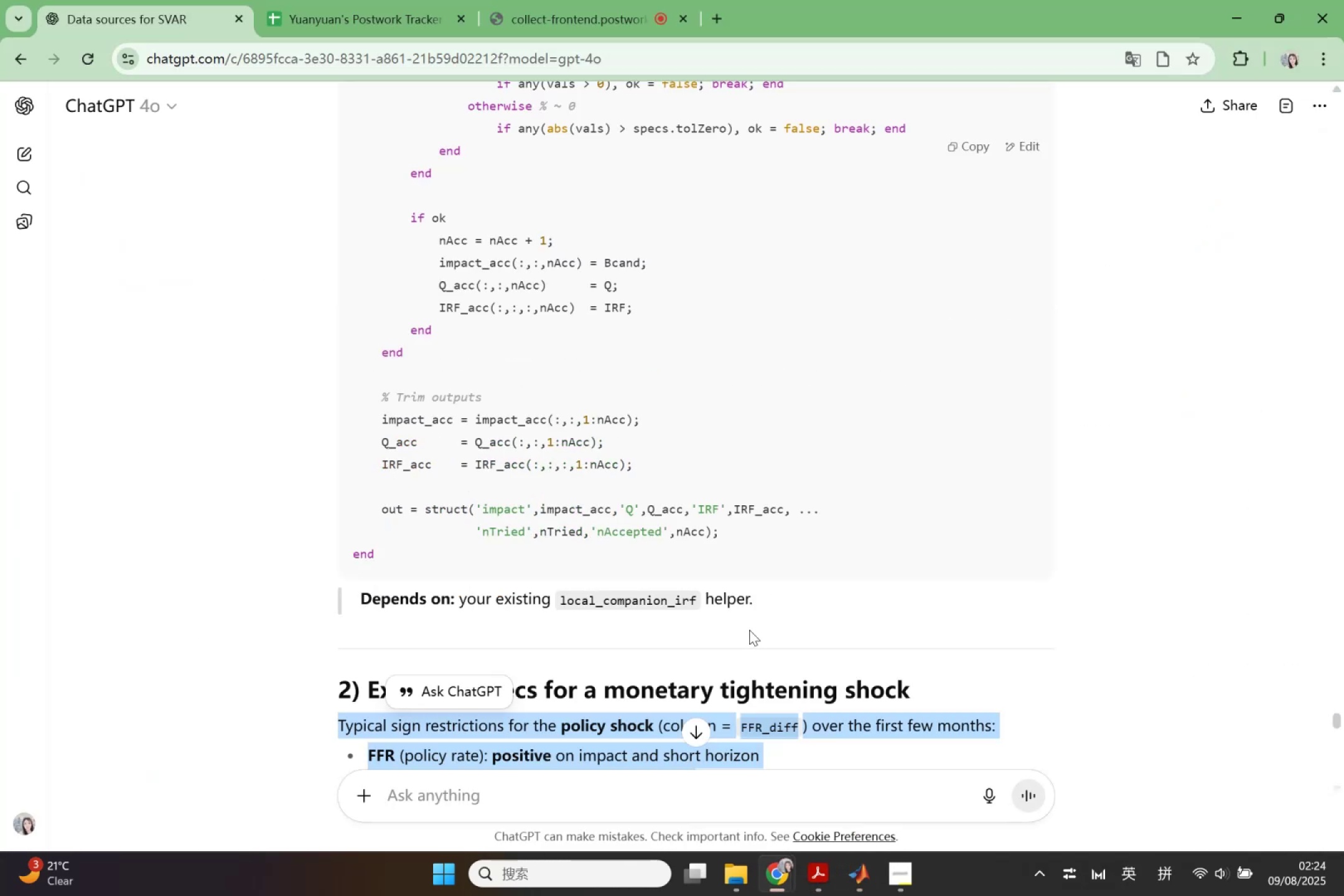 
scroll: coordinate [850, 664], scroll_direction: down, amount: 5.0
 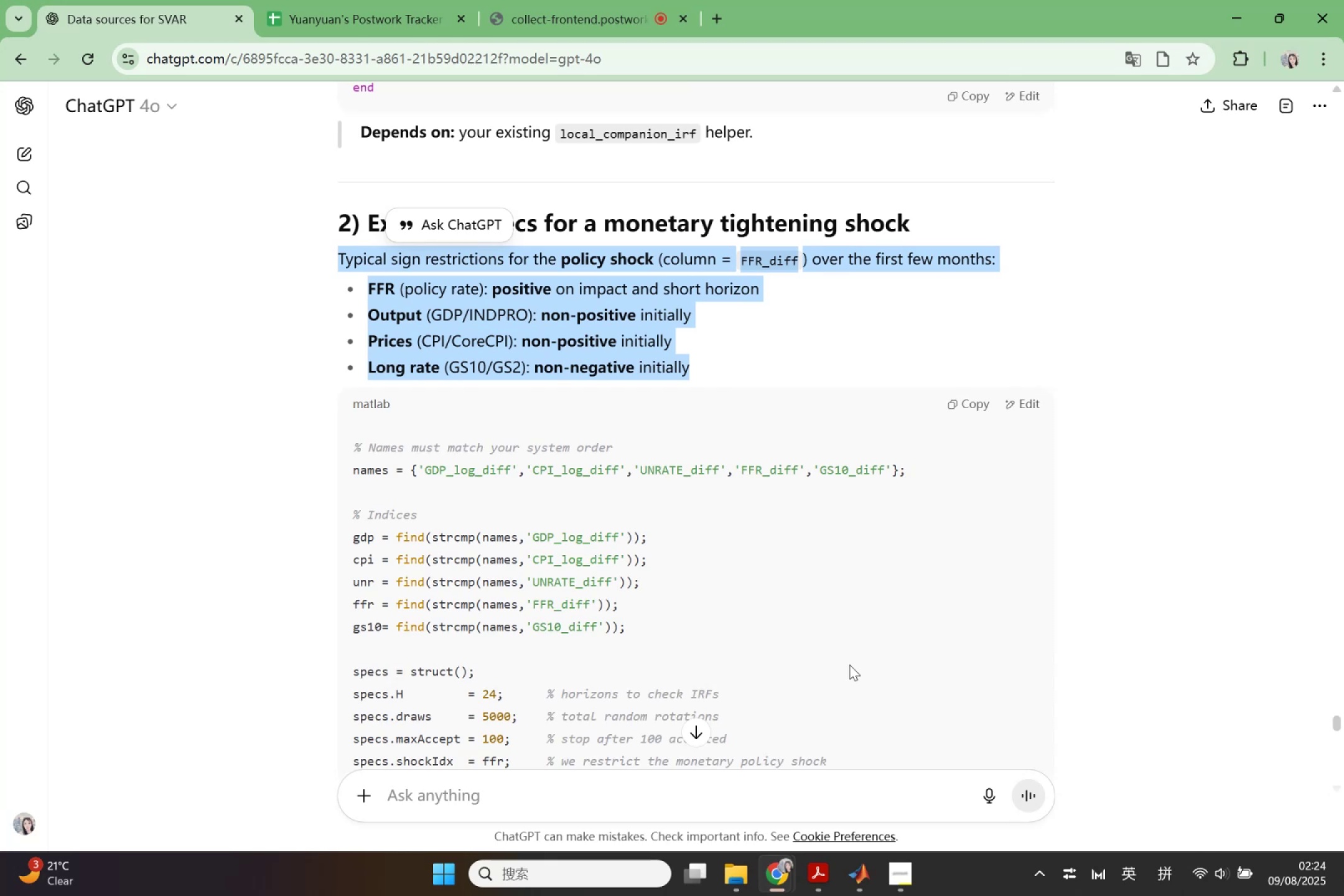 
wait(25.21)
 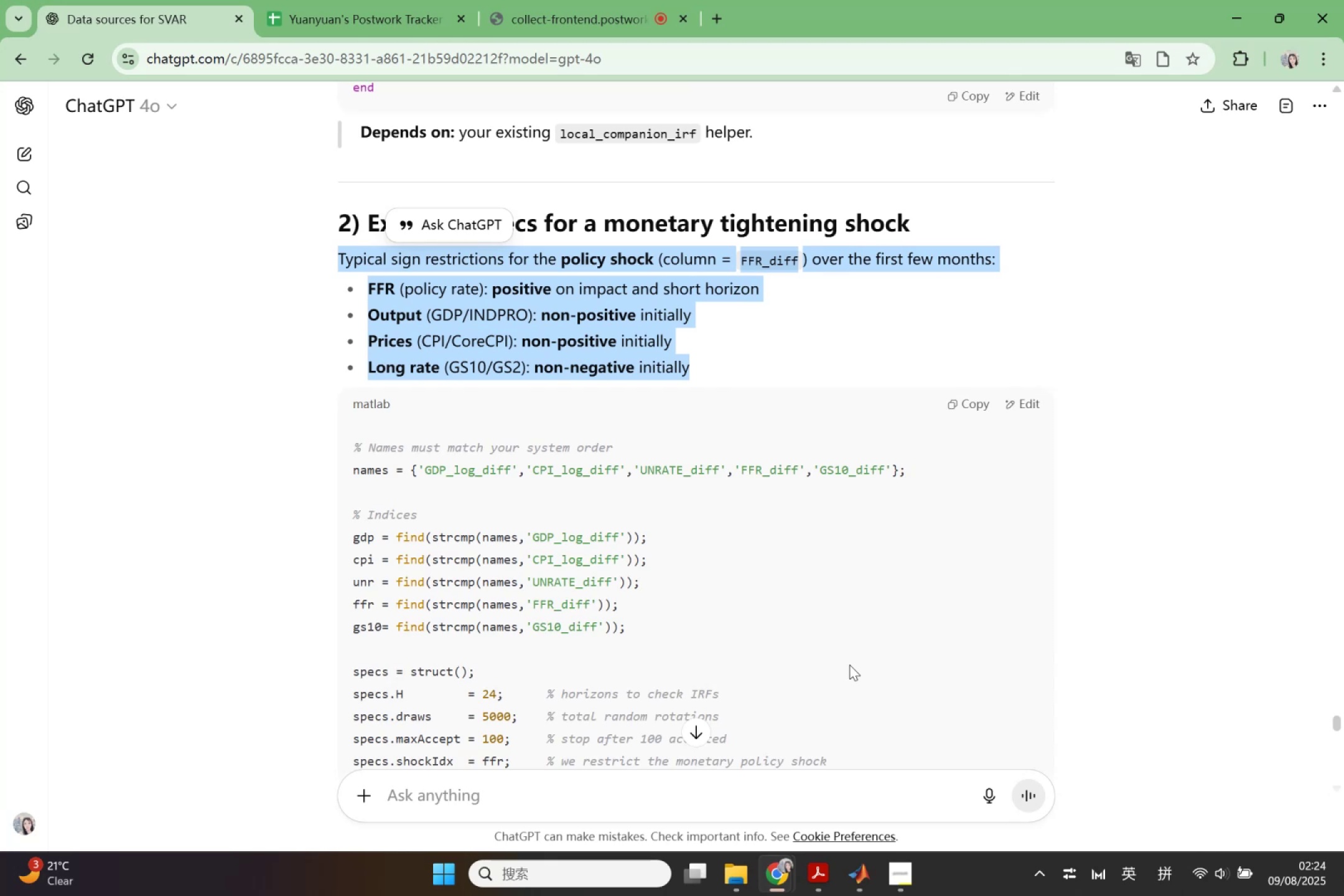 
left_click([982, 409])
 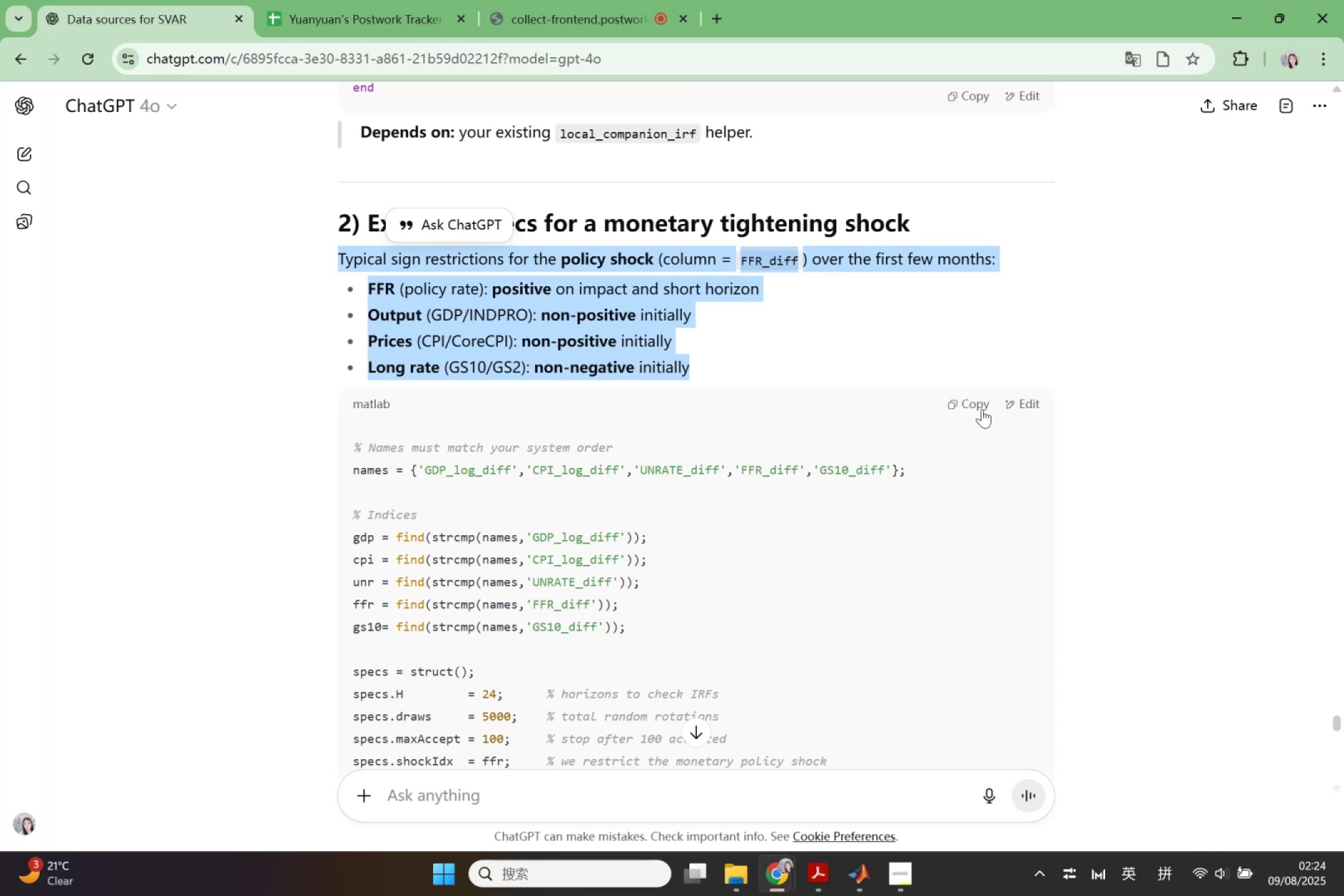 
scroll: coordinate [982, 408], scroll_direction: down, amount: 3.0
 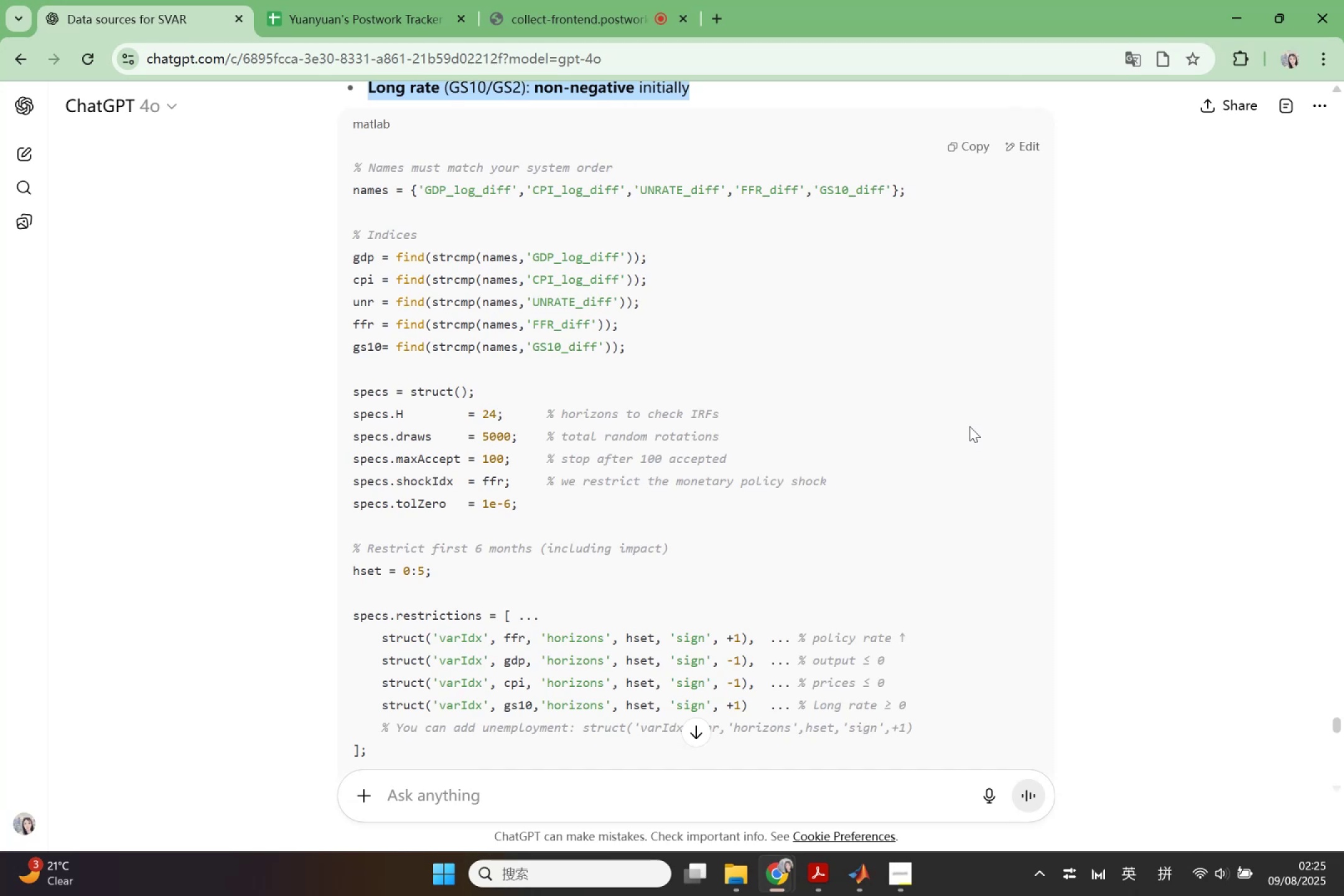 
wait(25.14)
 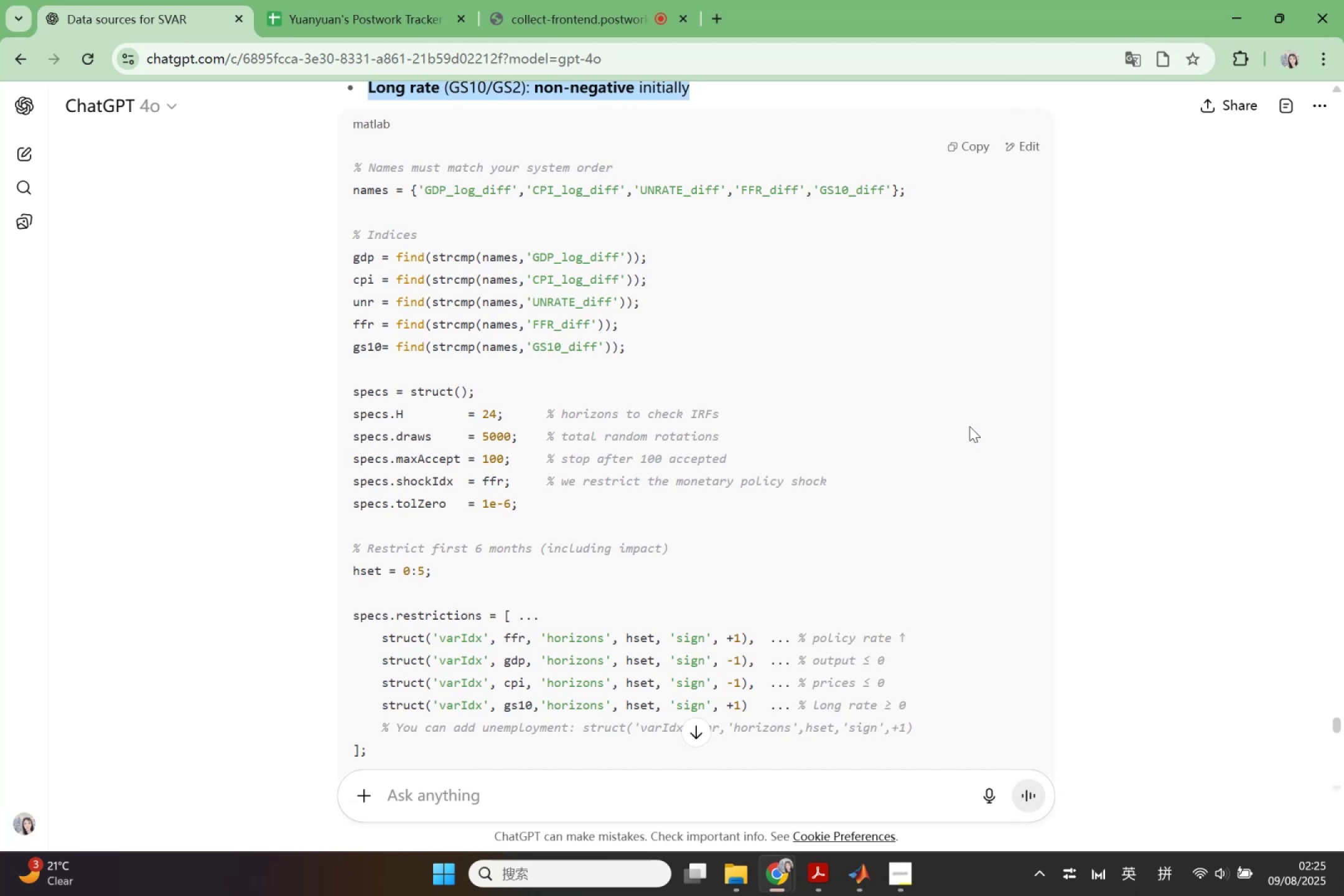 
scroll: coordinate [969, 439], scroll_direction: down, amount: 3.0
 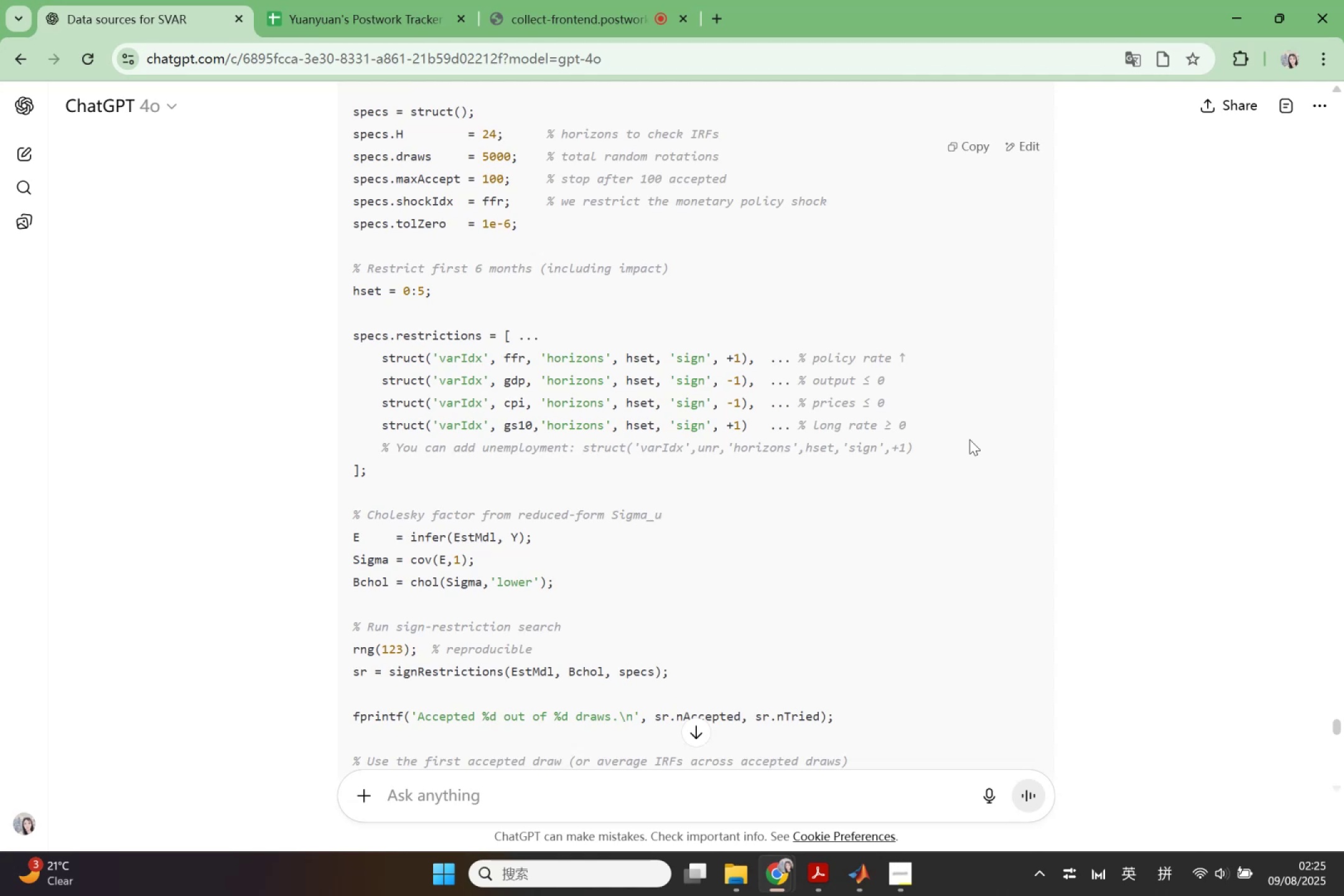 
wait(13.21)
 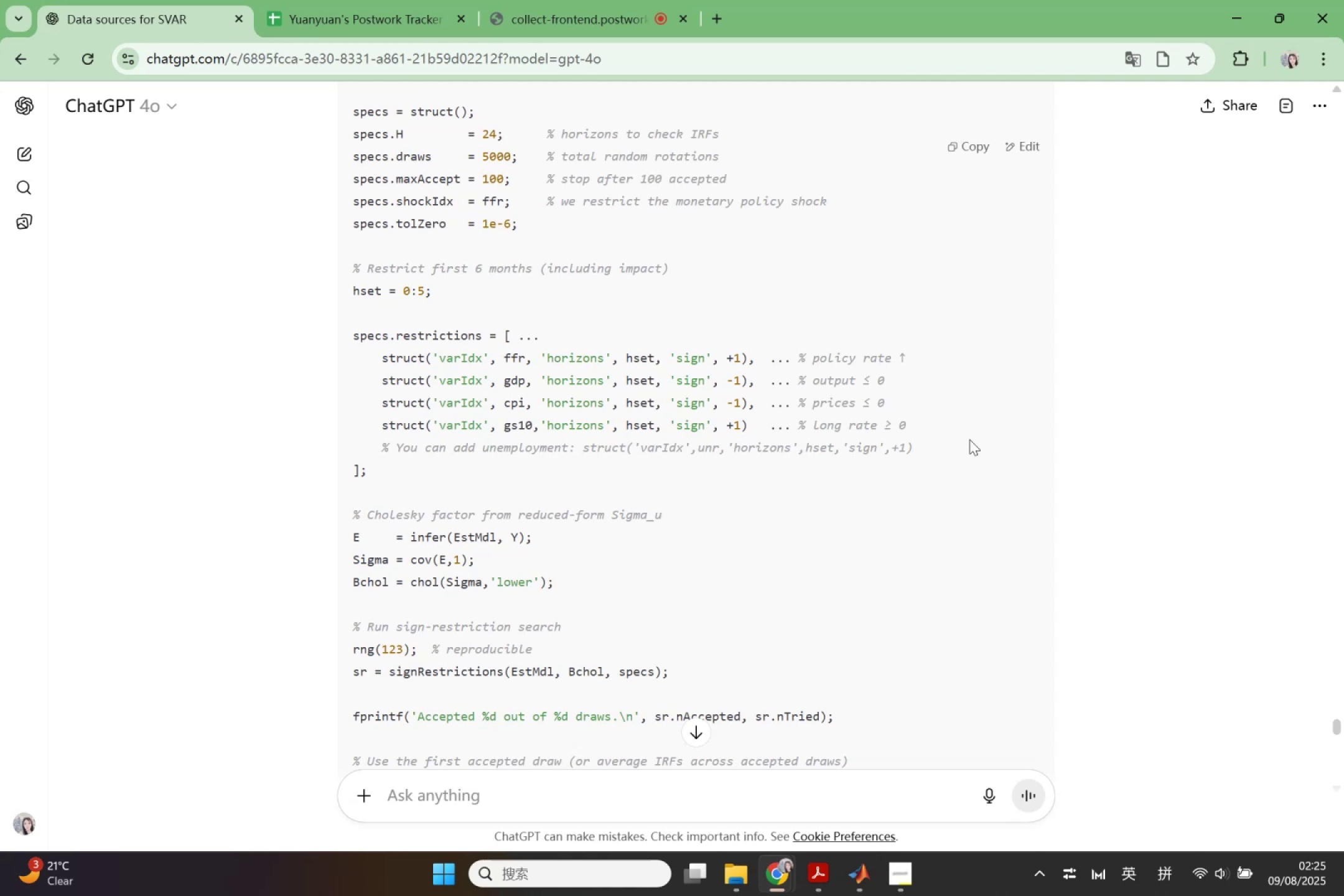 
left_click([867, 877])
 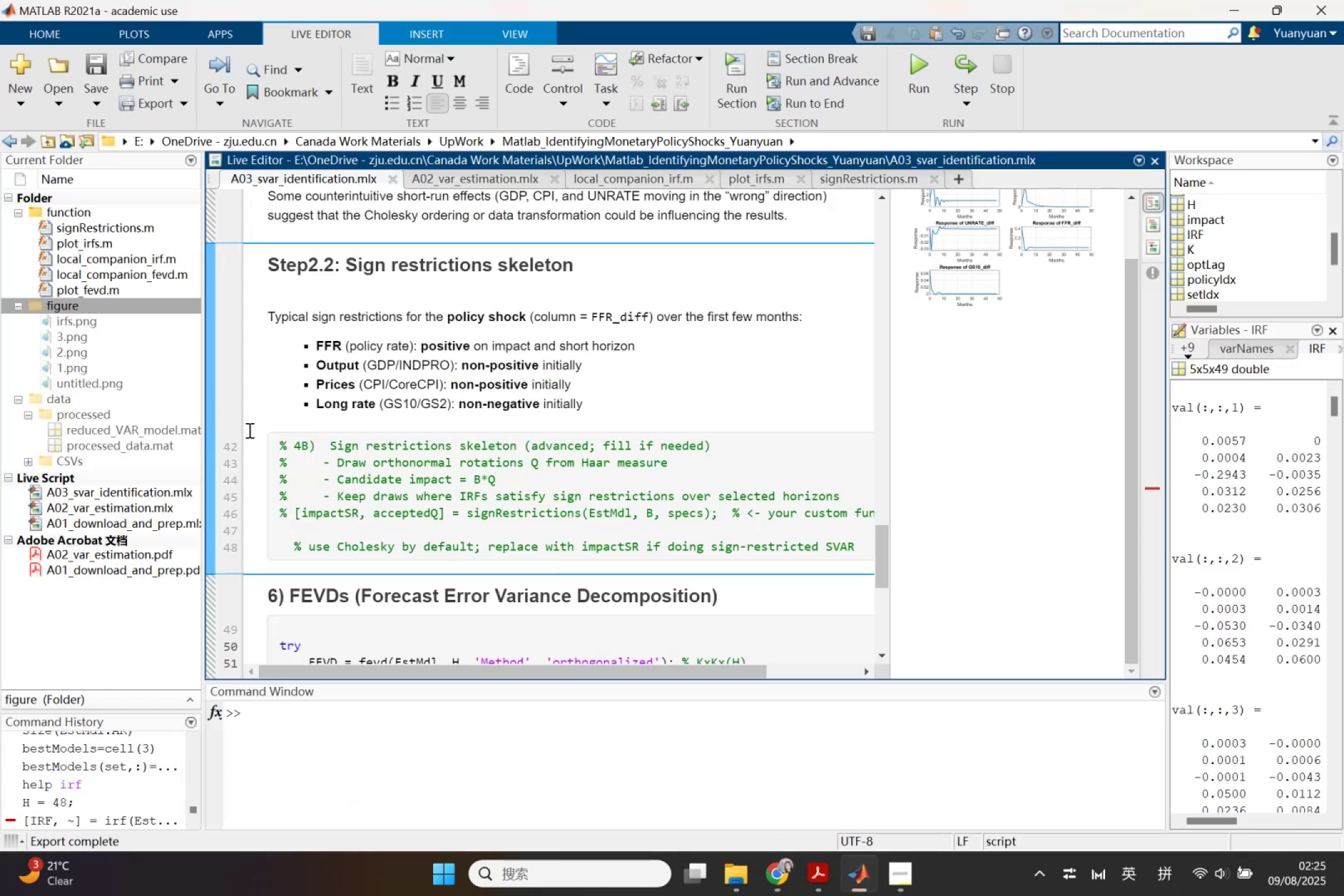 
left_click_drag(start_coordinate=[259, 442], to_coordinate=[867, 554])
 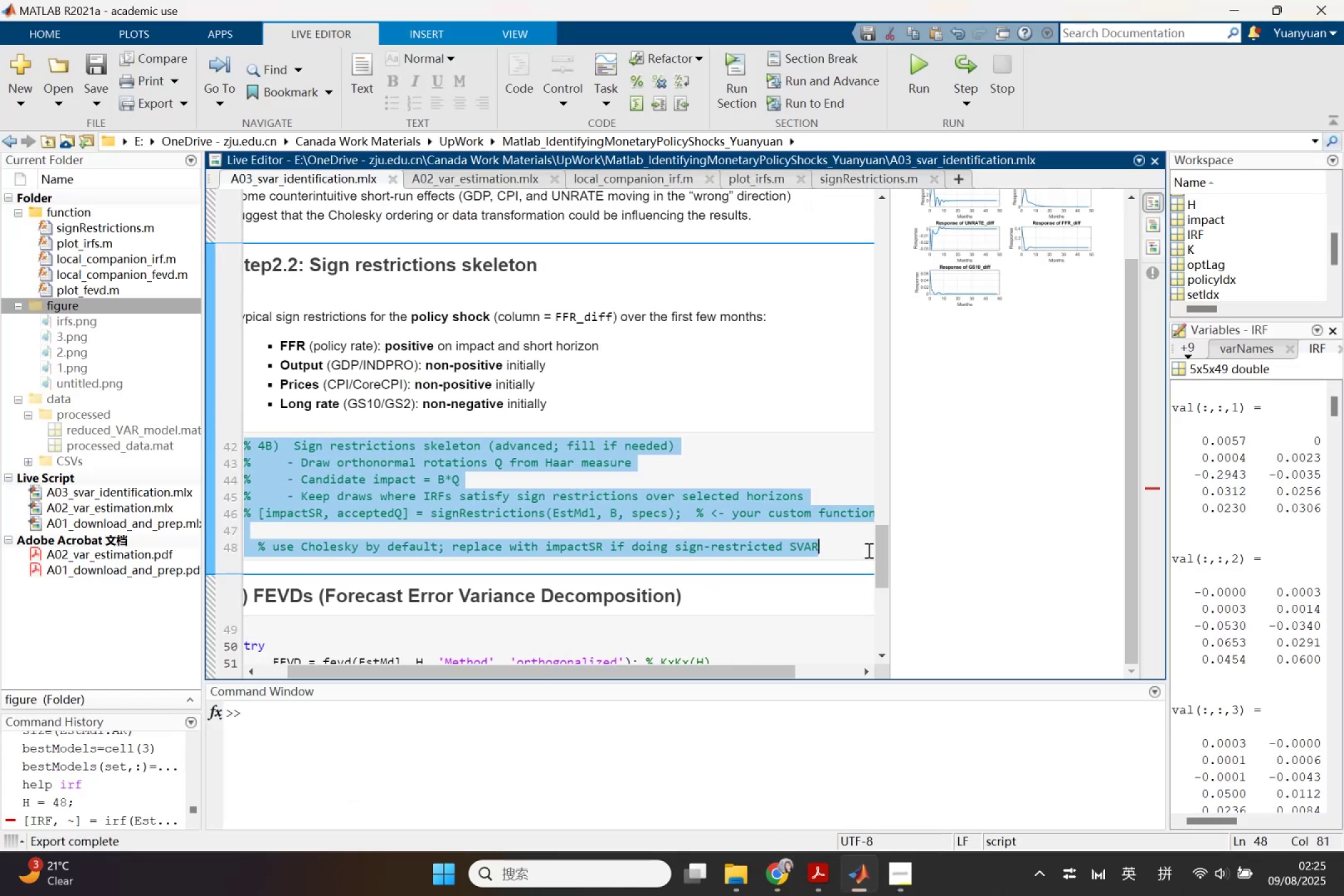 
key(Backspace)
 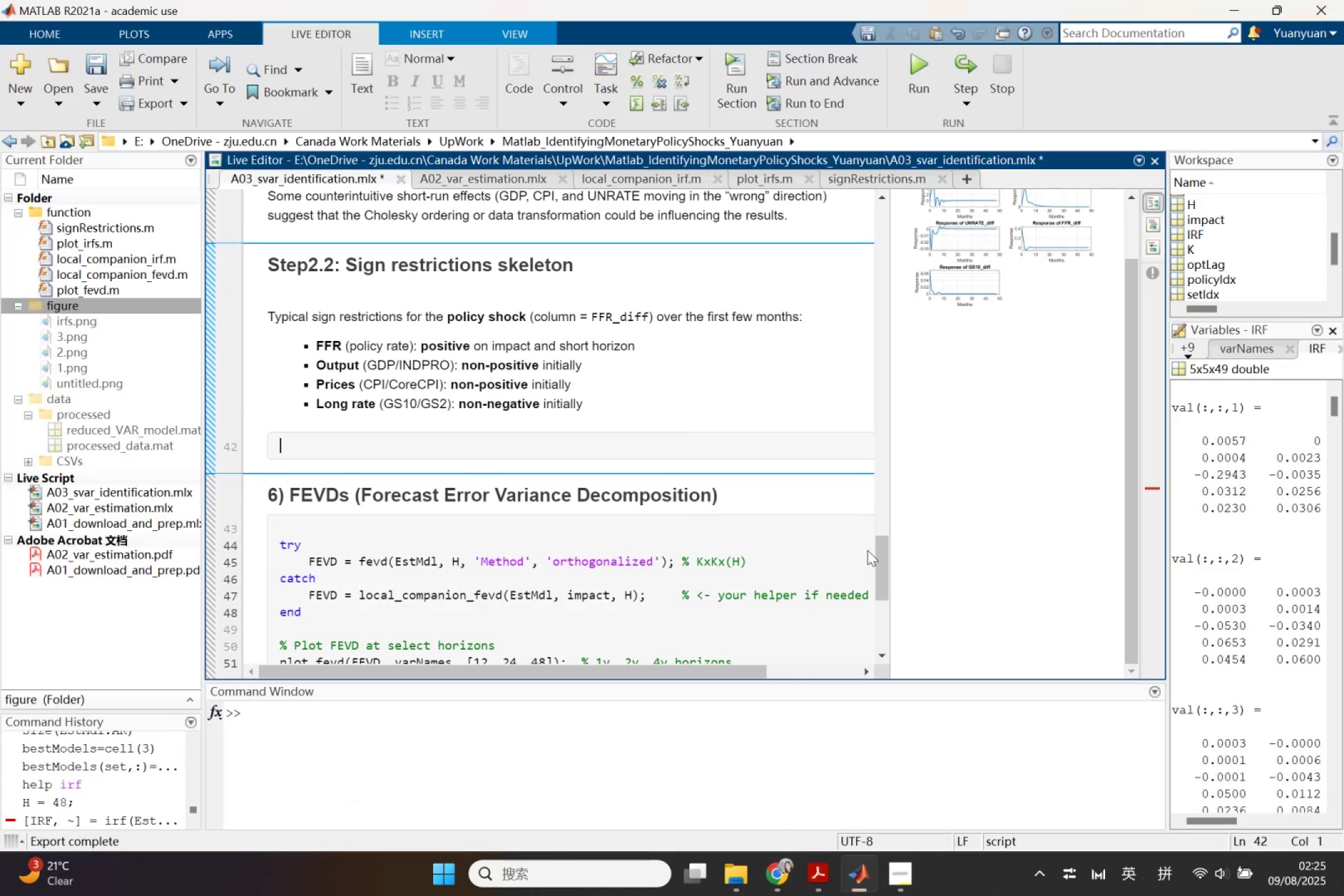 
key(Control+ControlLeft)
 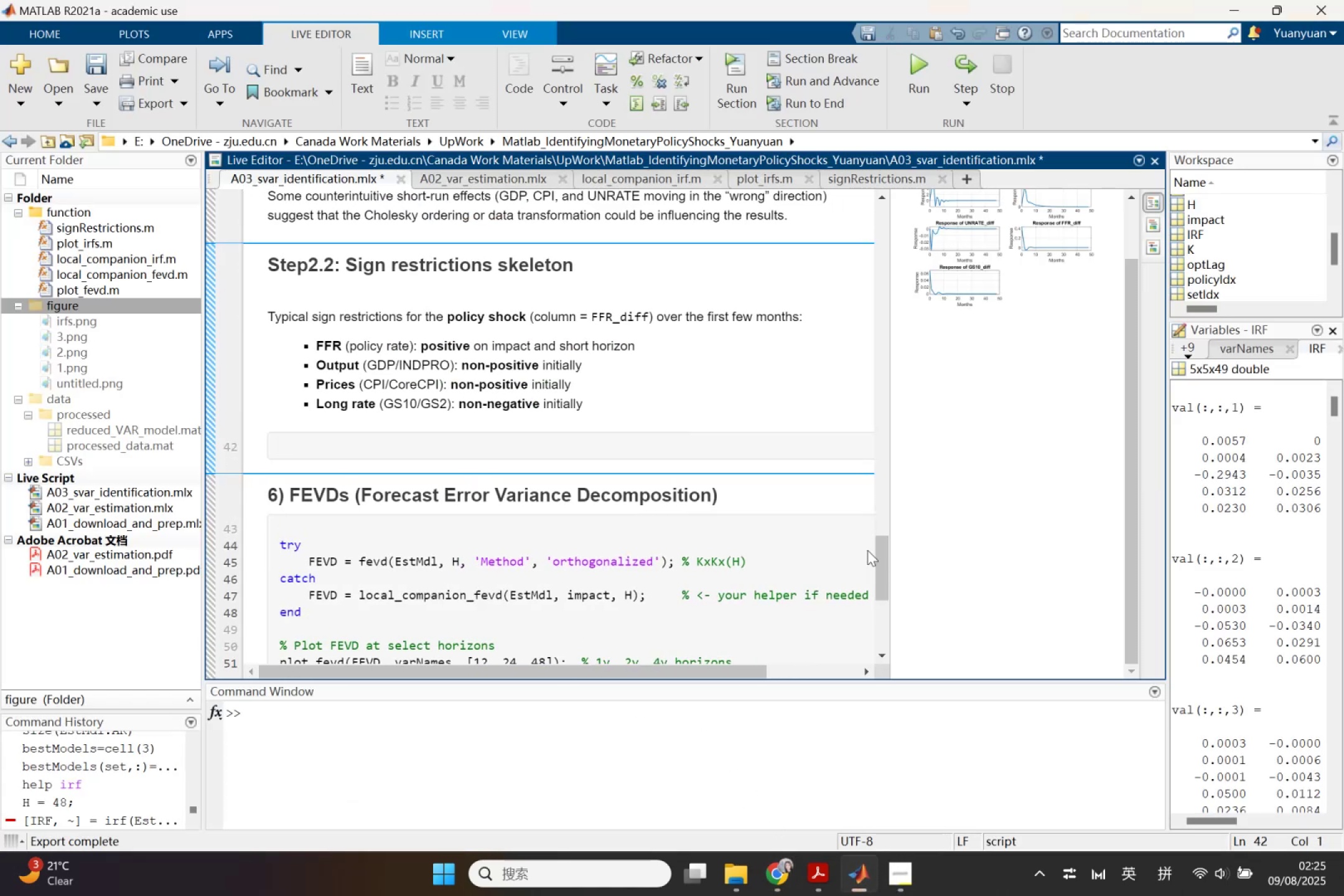 
key(Control+V)
 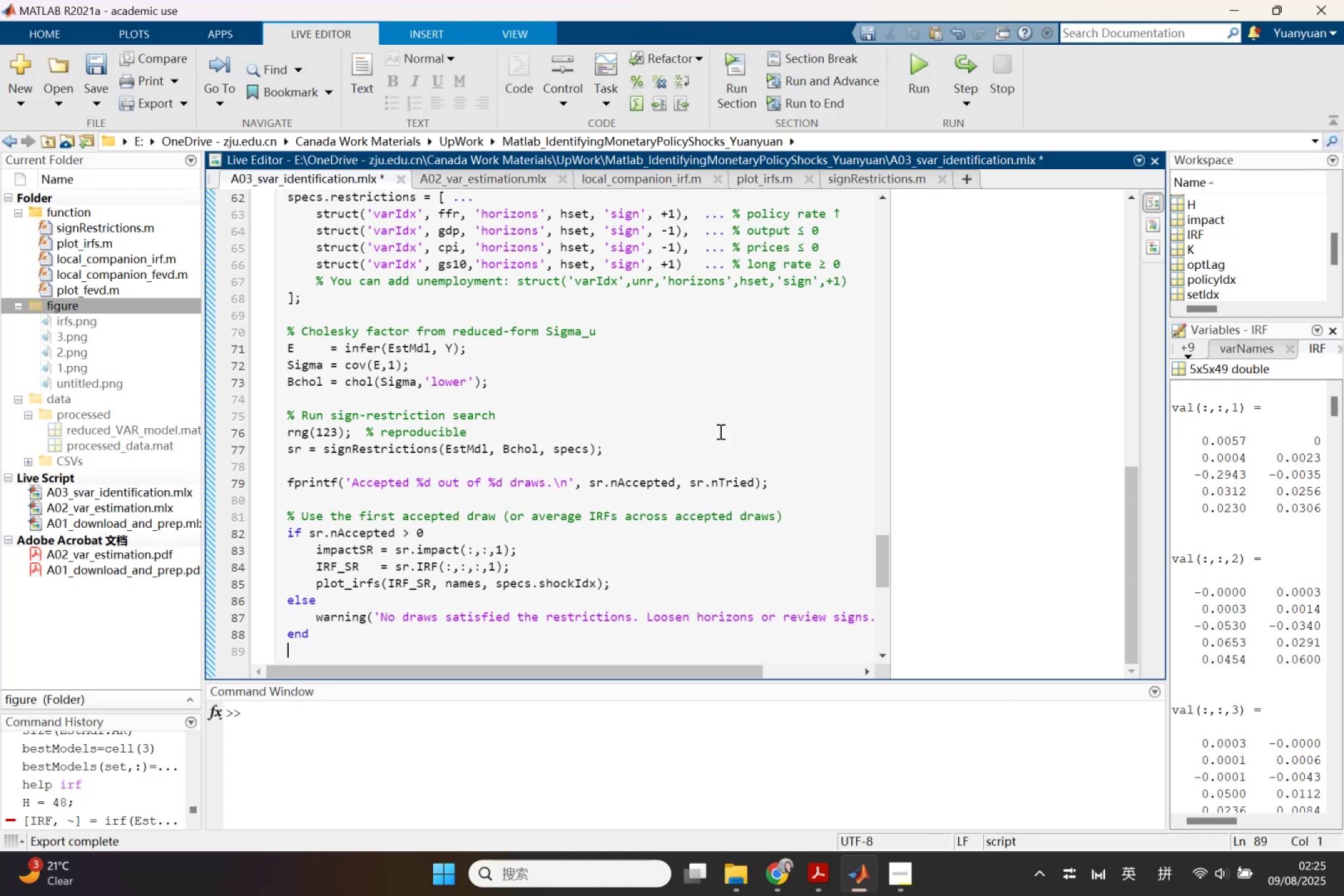 
scroll: coordinate [715, 432], scroll_direction: up, amount: 7.0
 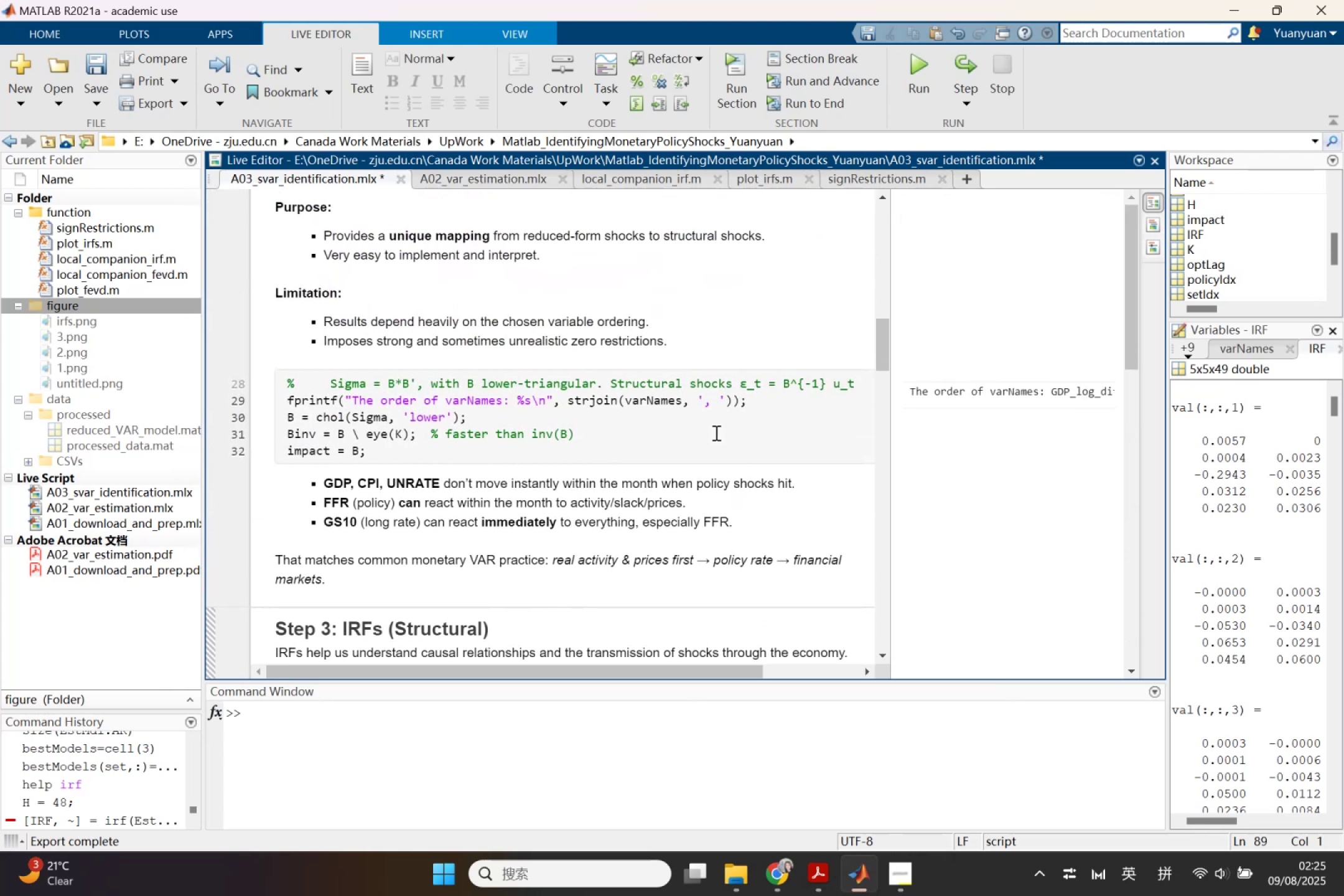 
wait(8.54)
 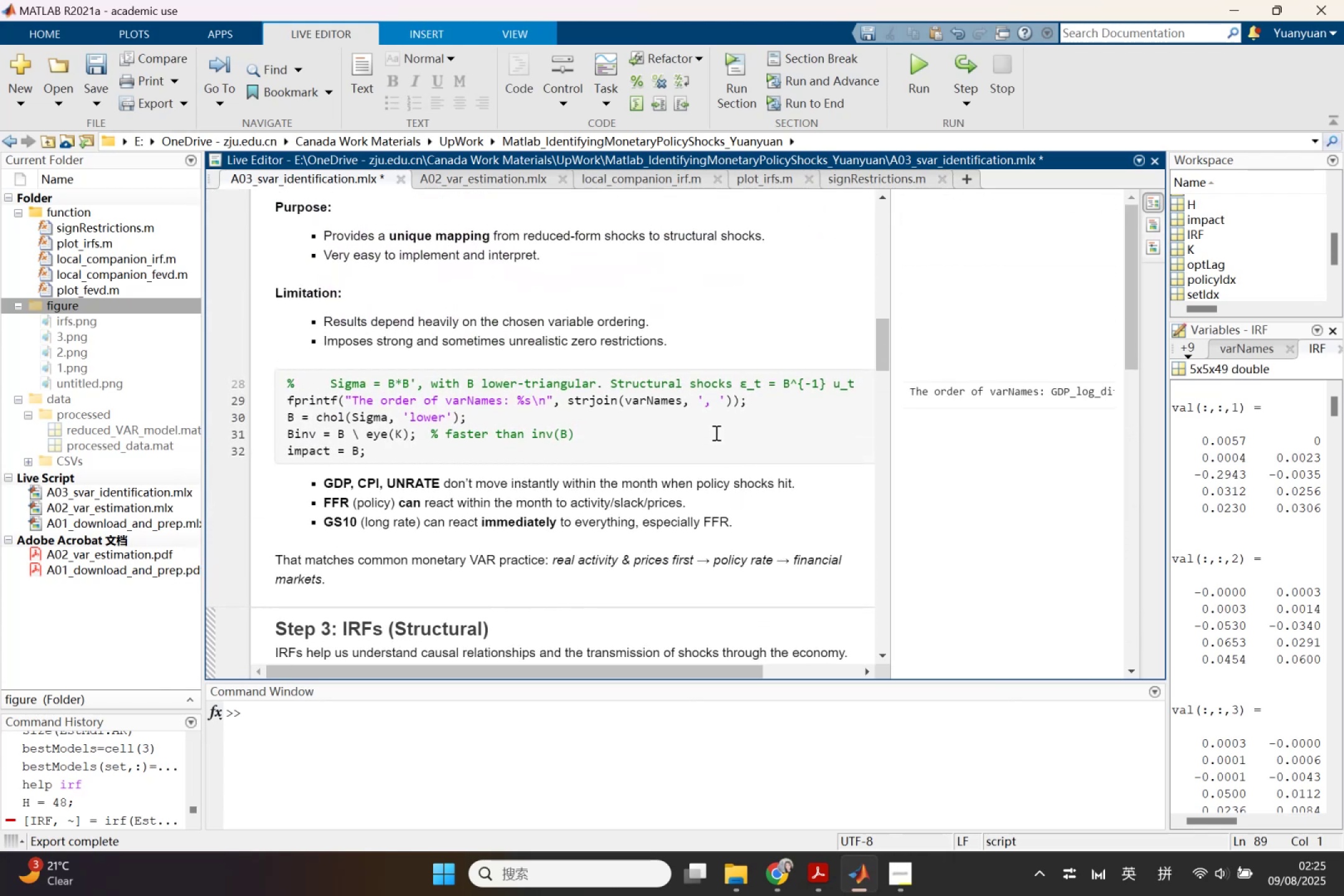 
scroll: coordinate [714, 437], scroll_direction: down, amount: 12.0
 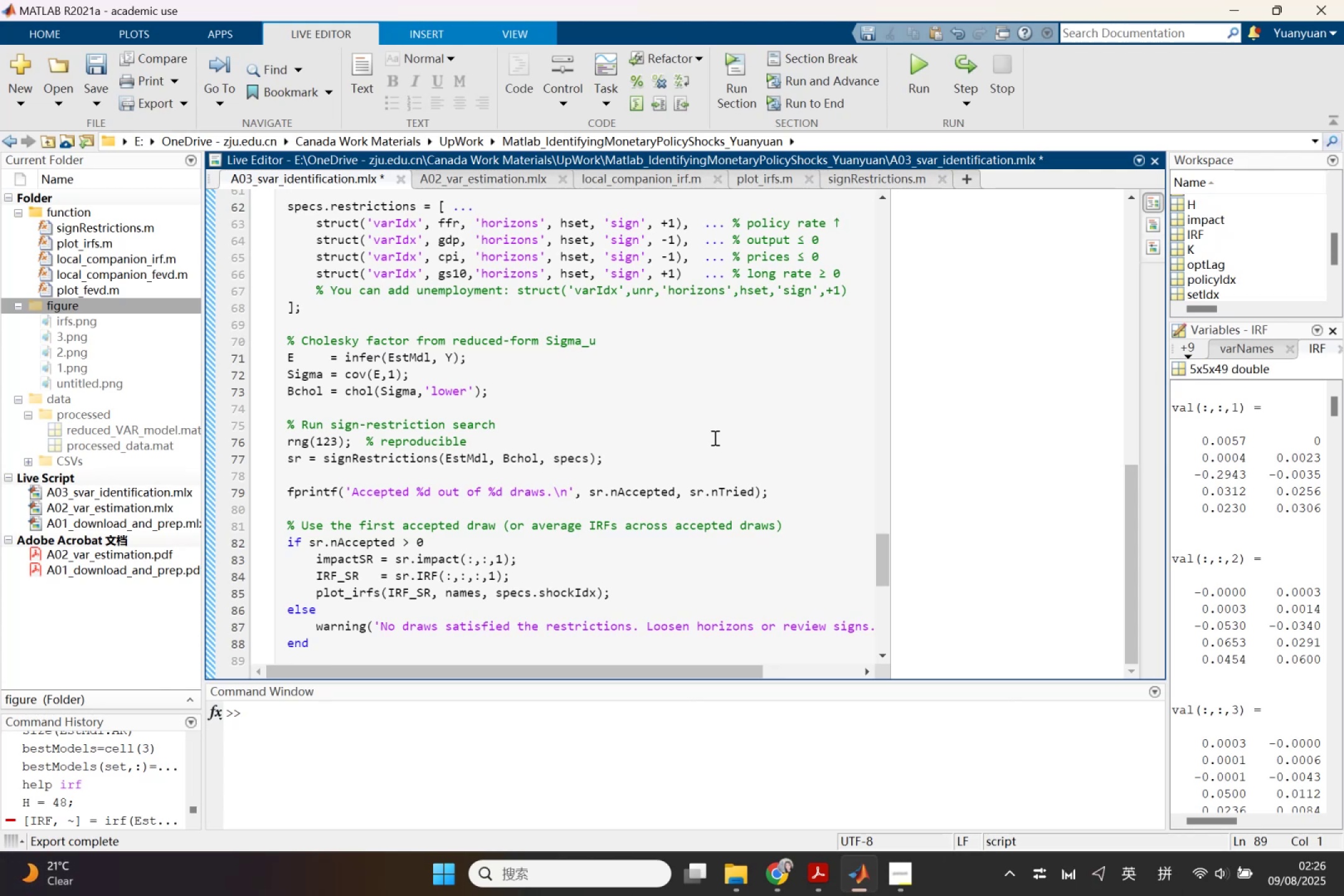 
wait(11.0)
 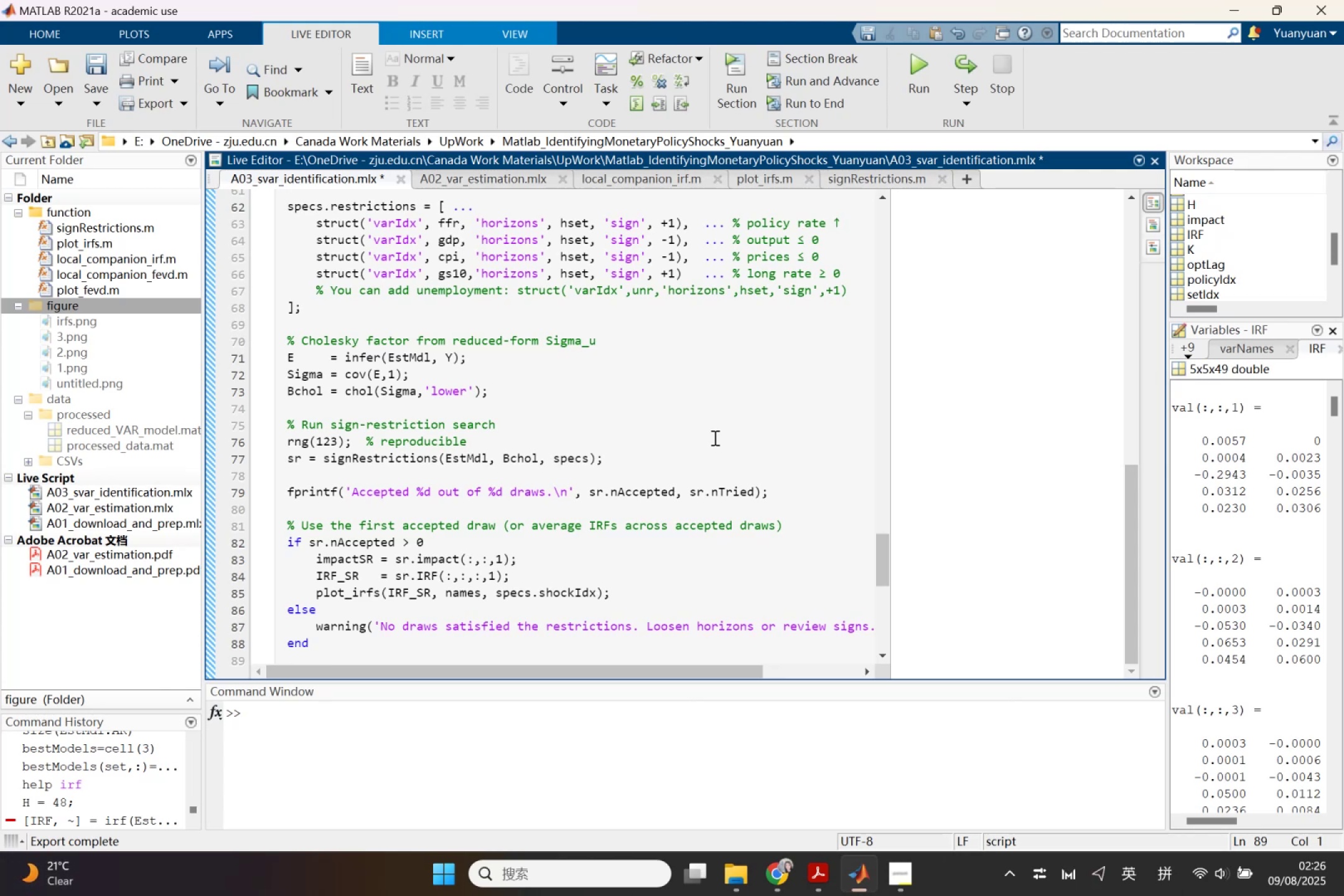 
left_click_drag(start_coordinate=[411, 374], to_coordinate=[261, 352])
 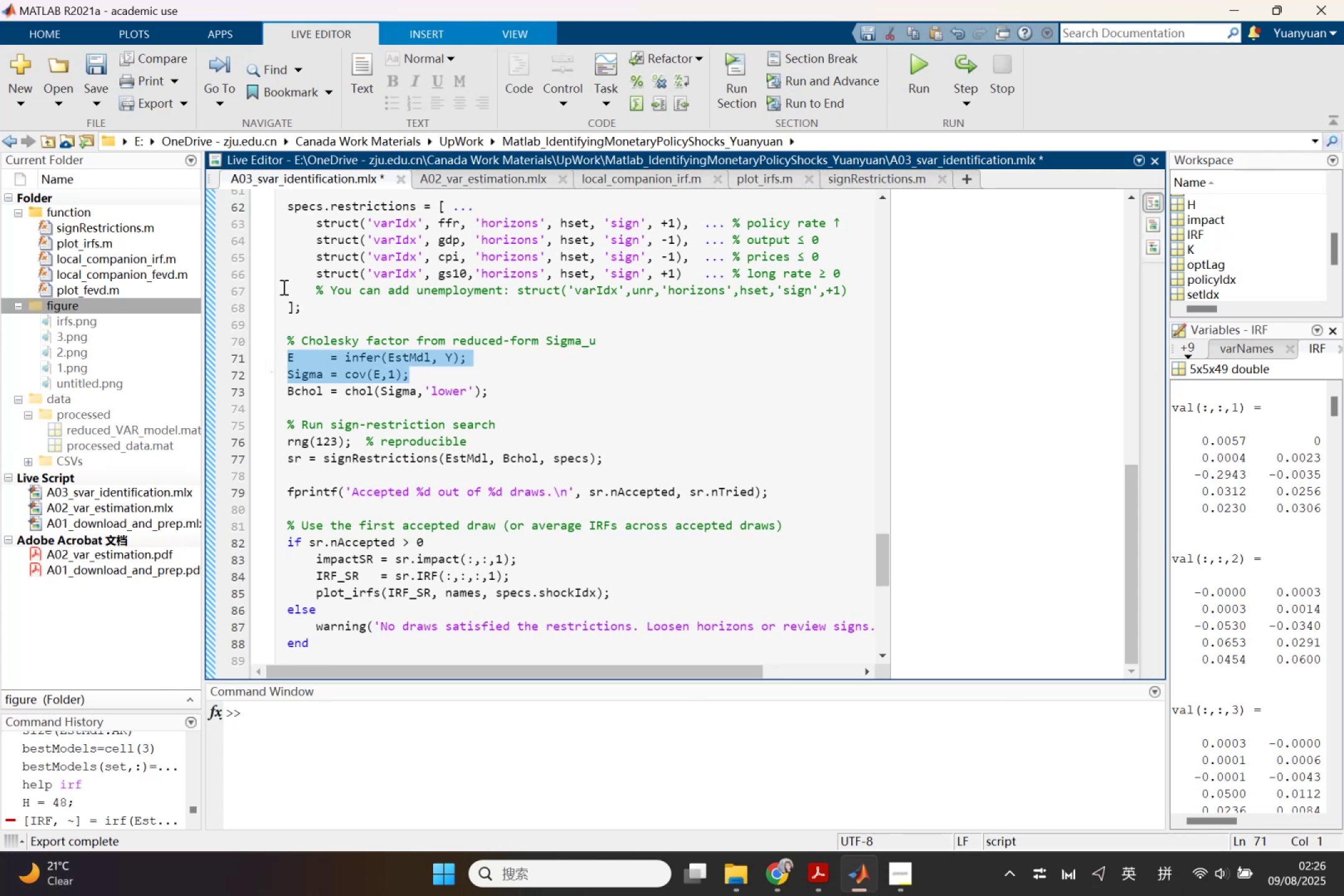 
key(Backspace)
 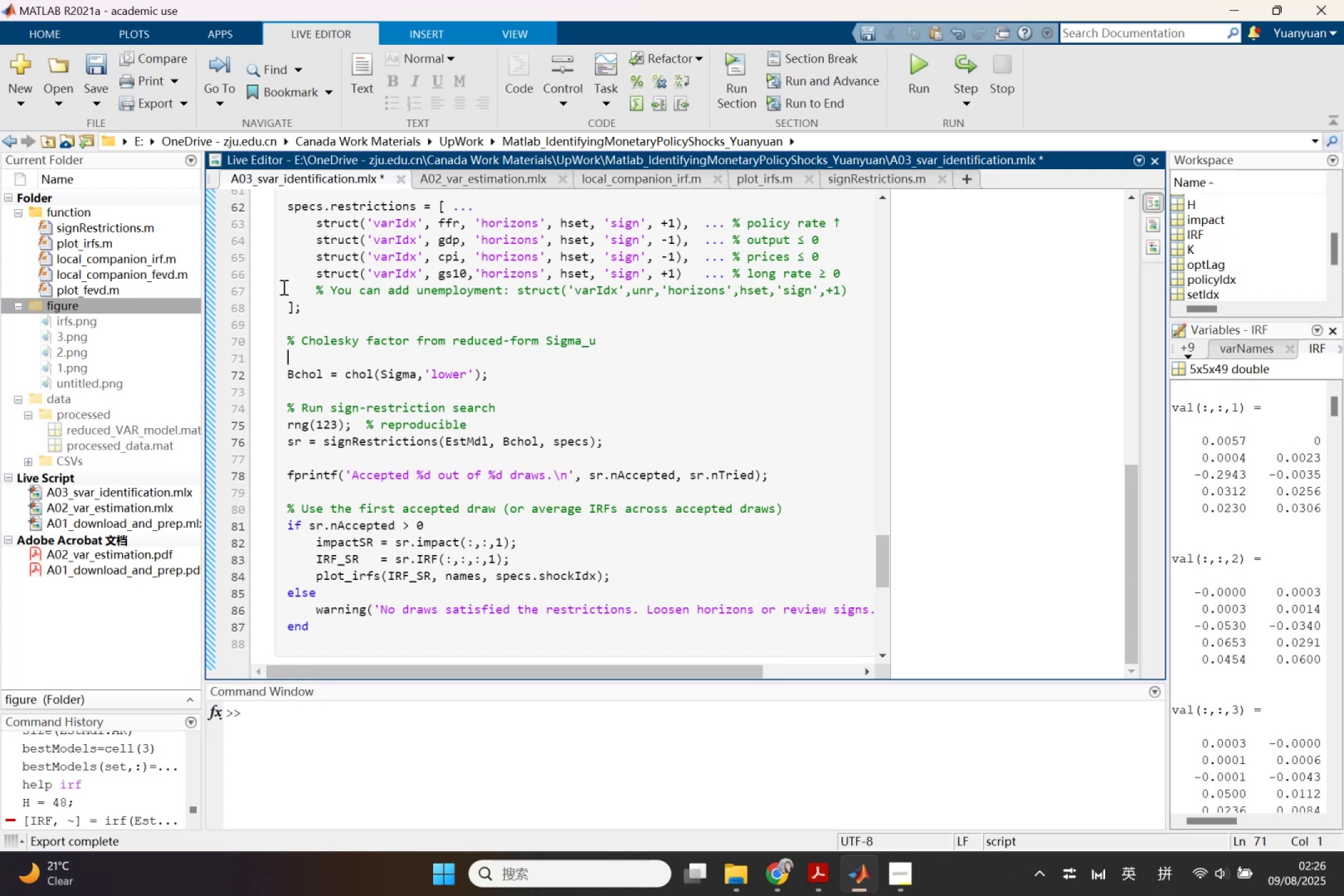 
wait(7.0)
 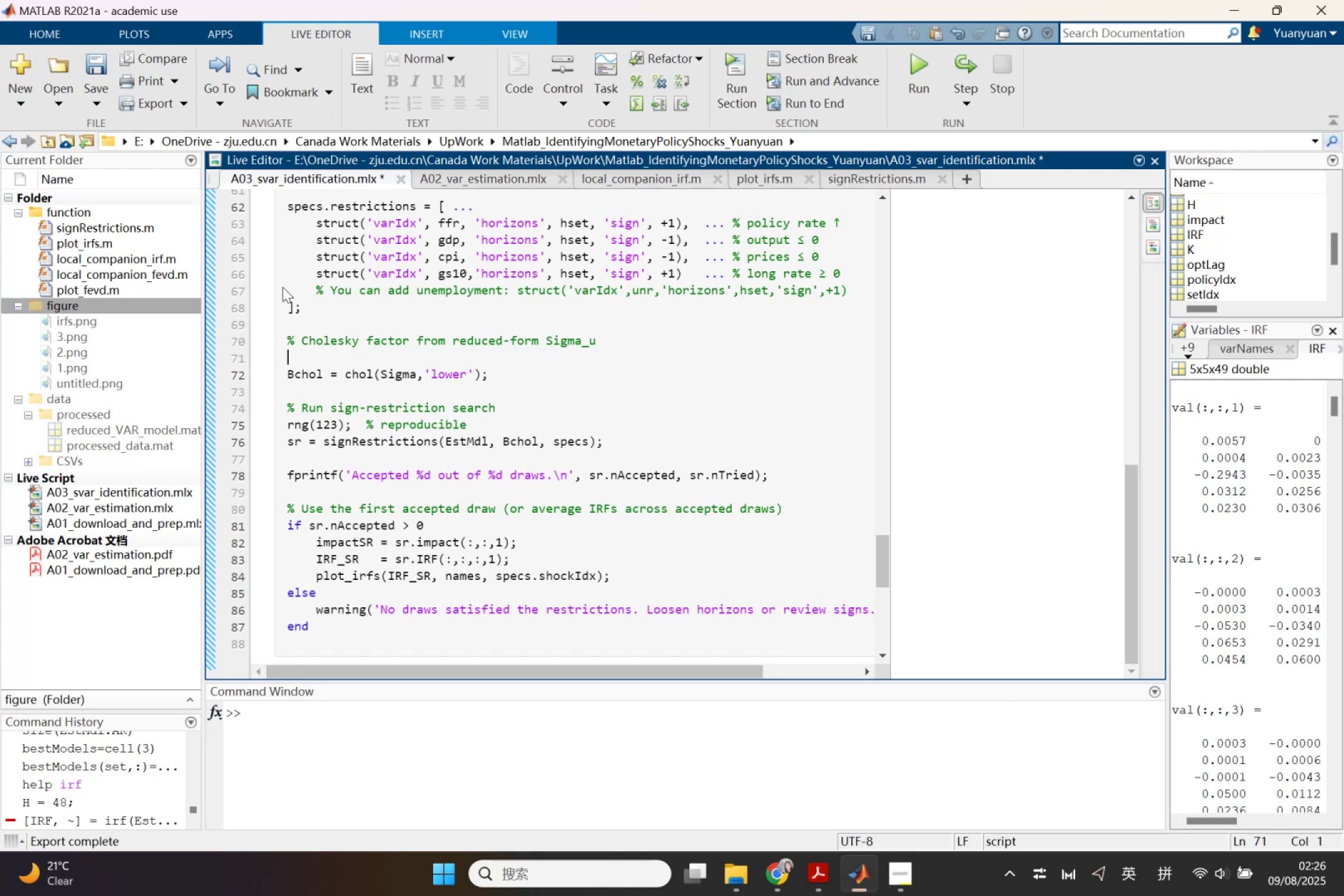 
key(Backspace)
 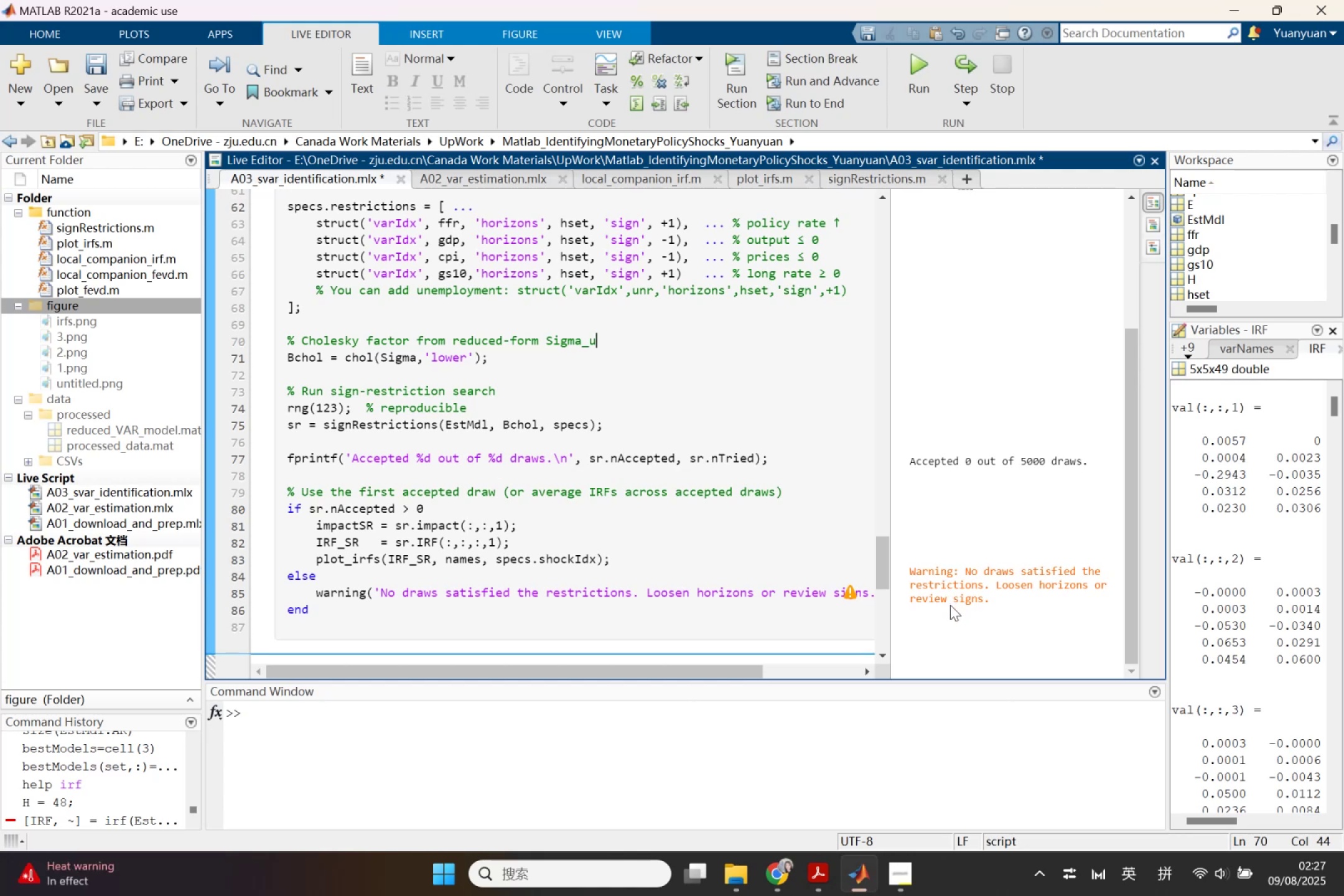 
wait(51.94)
 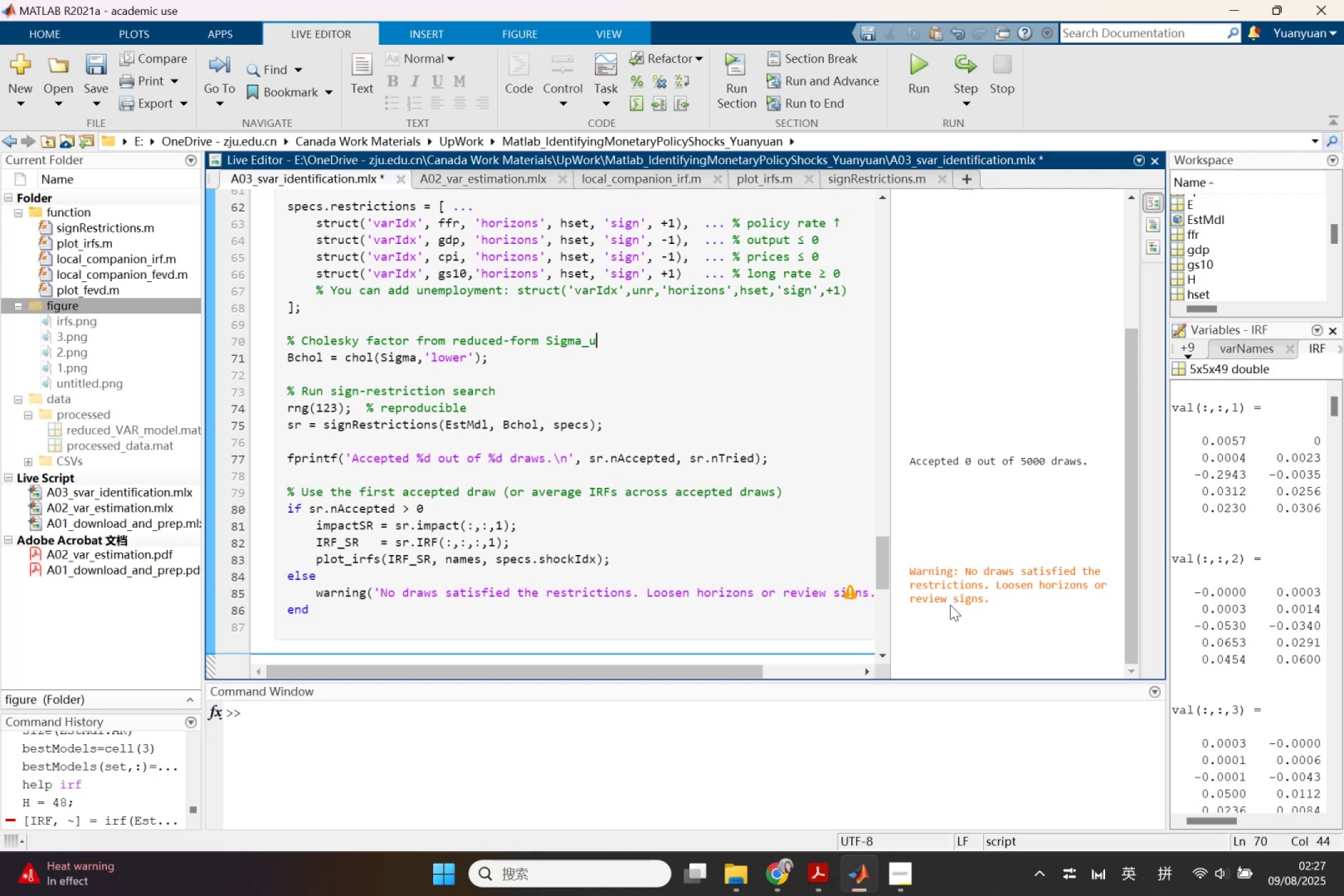 
double_click([930, 595])
 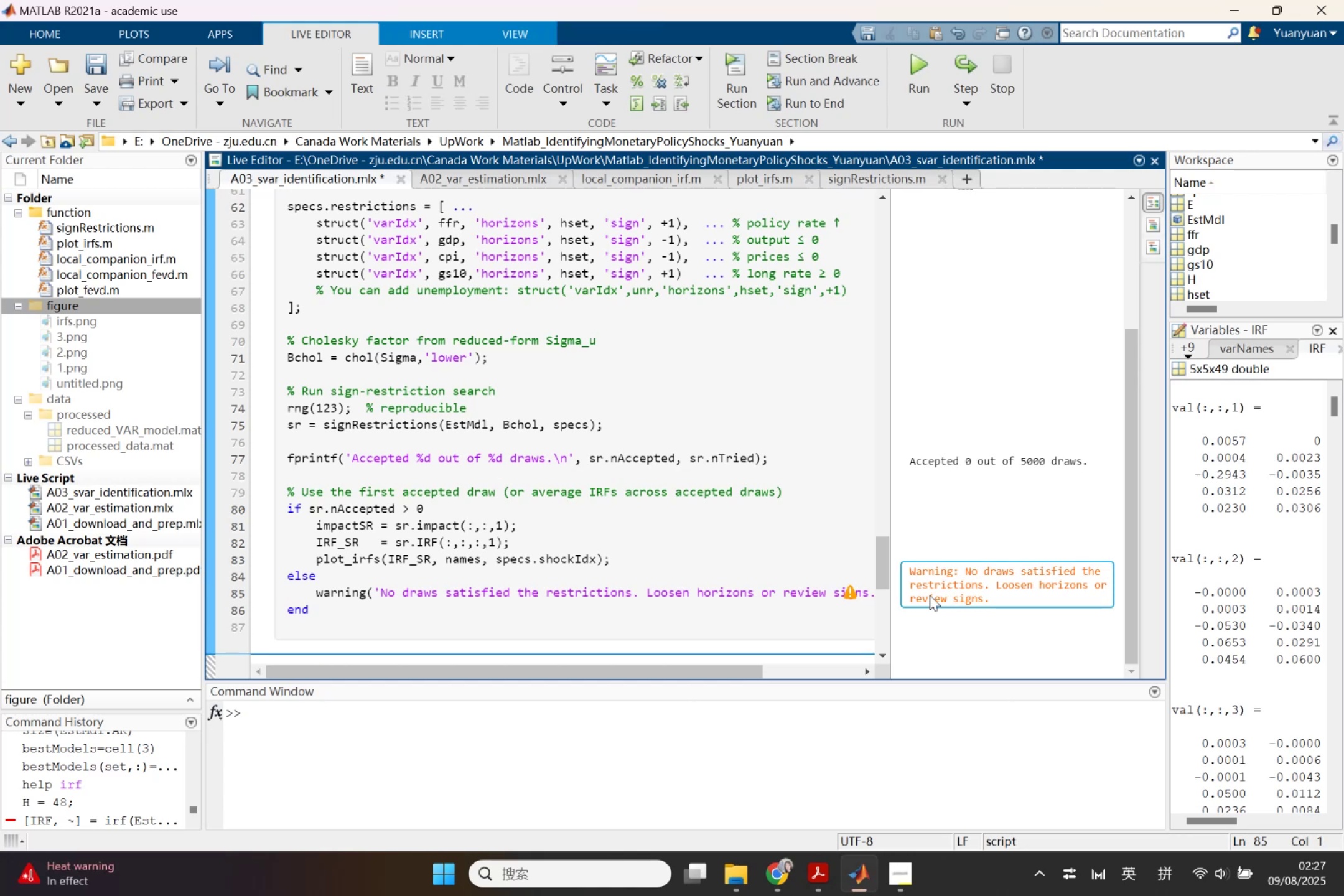 
key(Control+C)
 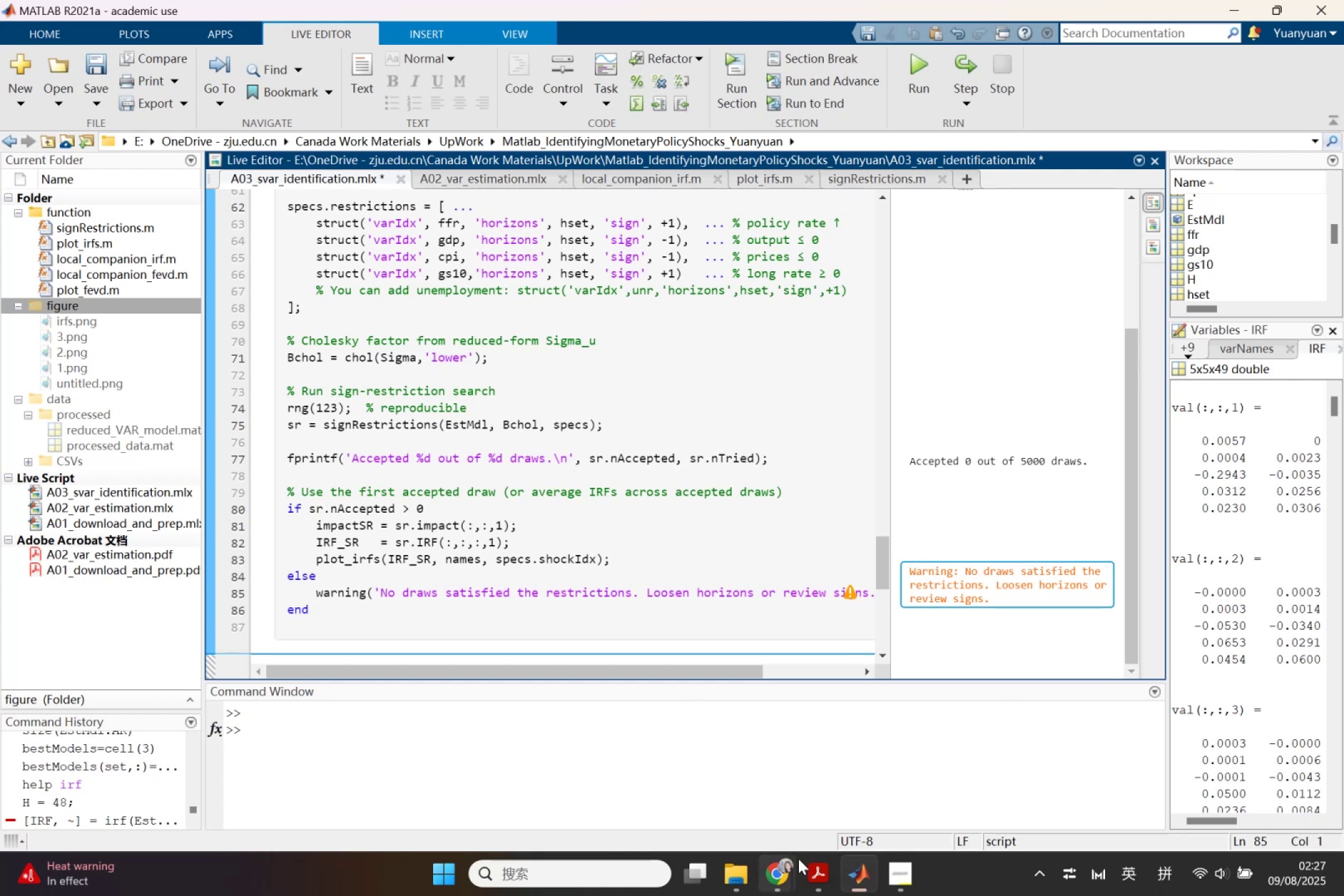 
left_click([789, 862])
 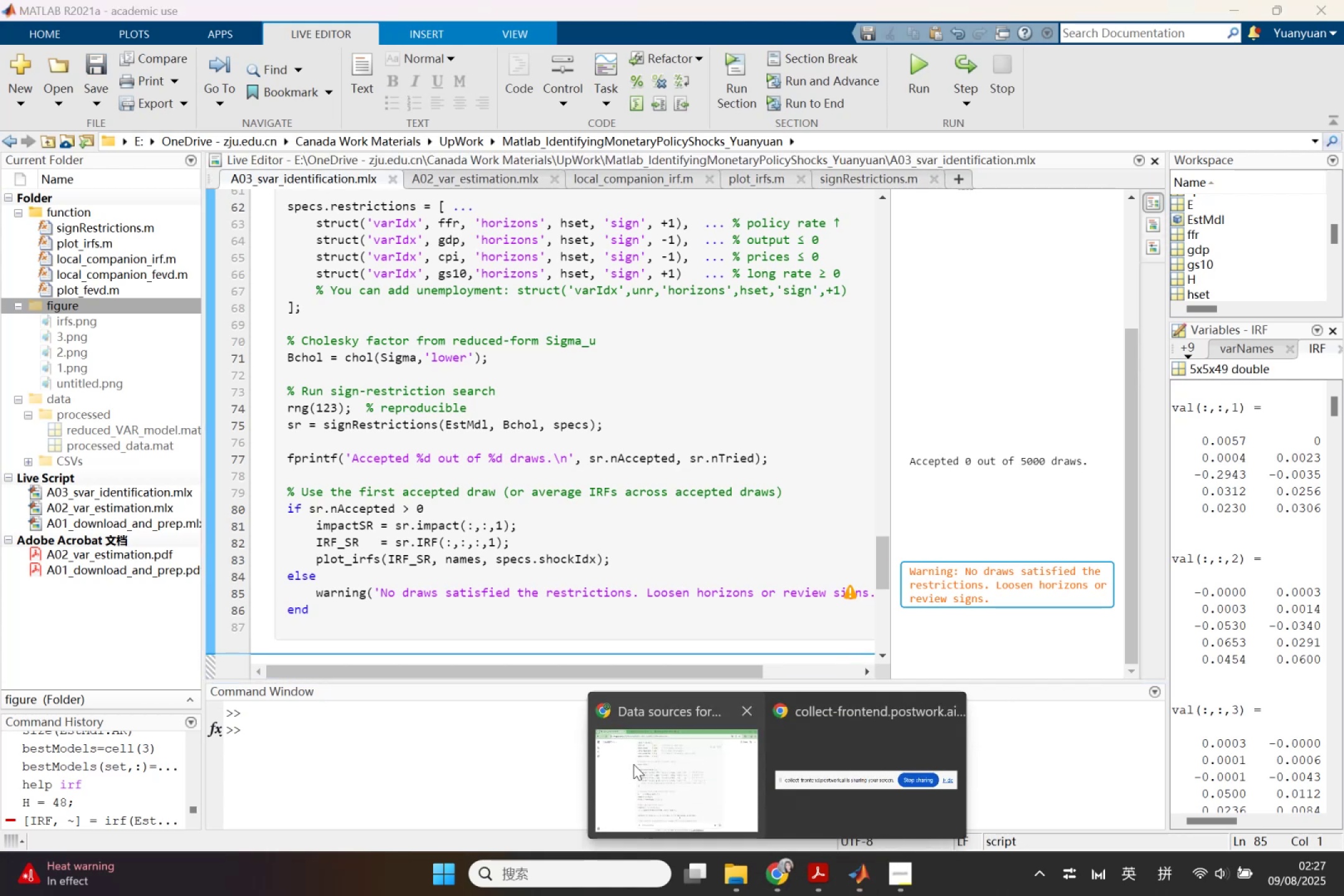 
left_click([633, 764])
 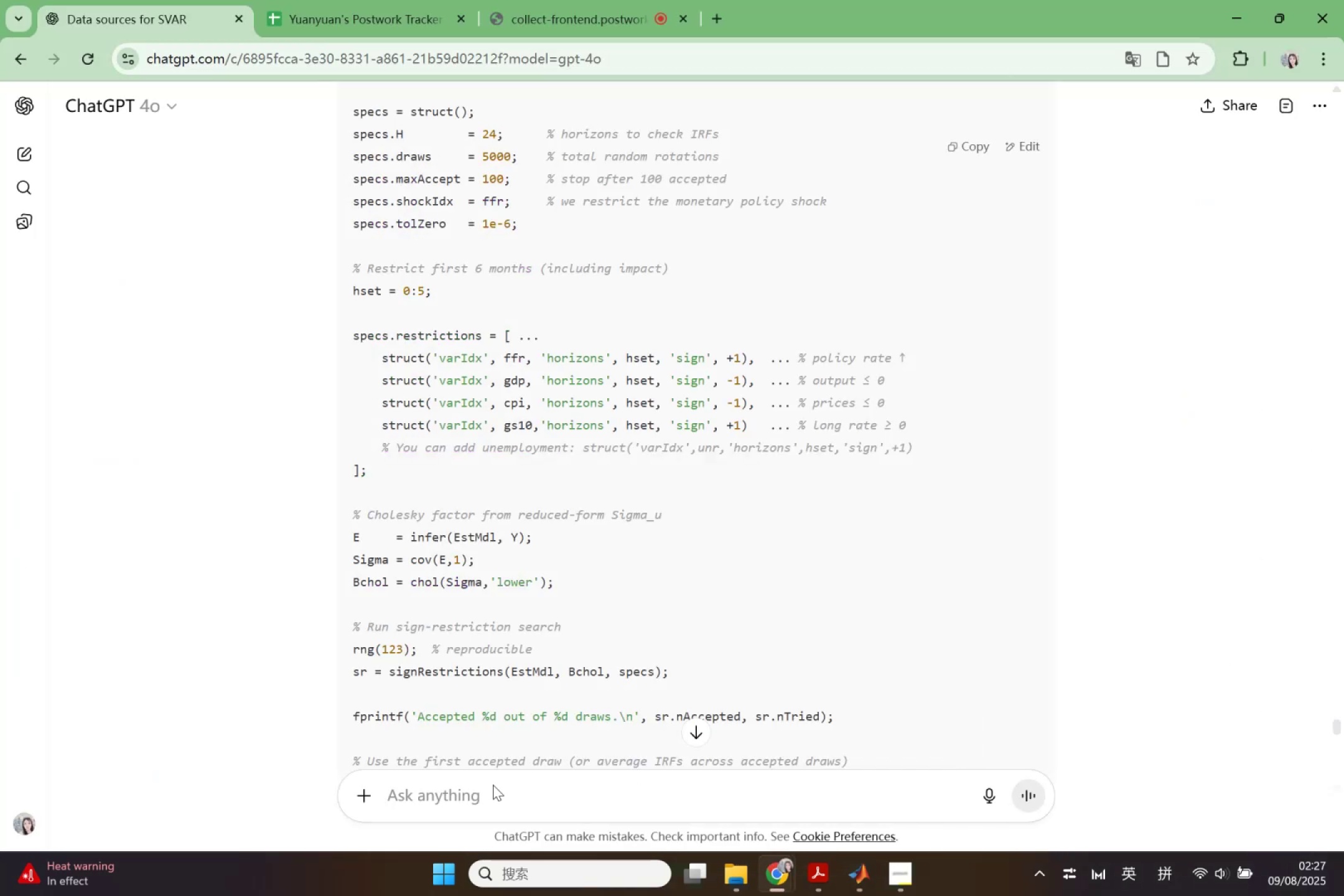 
left_click([490, 791])
 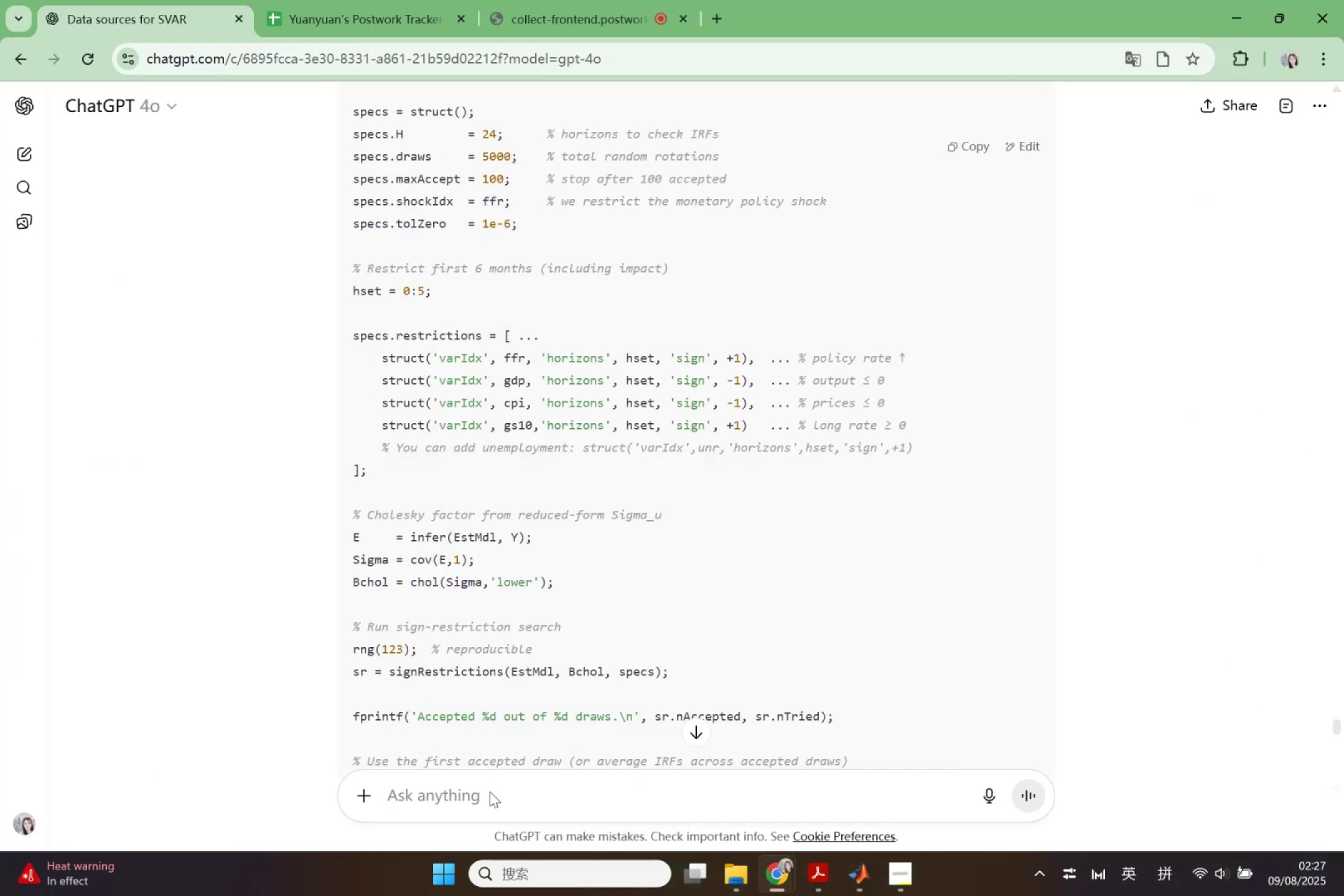 
key(Control+V)
 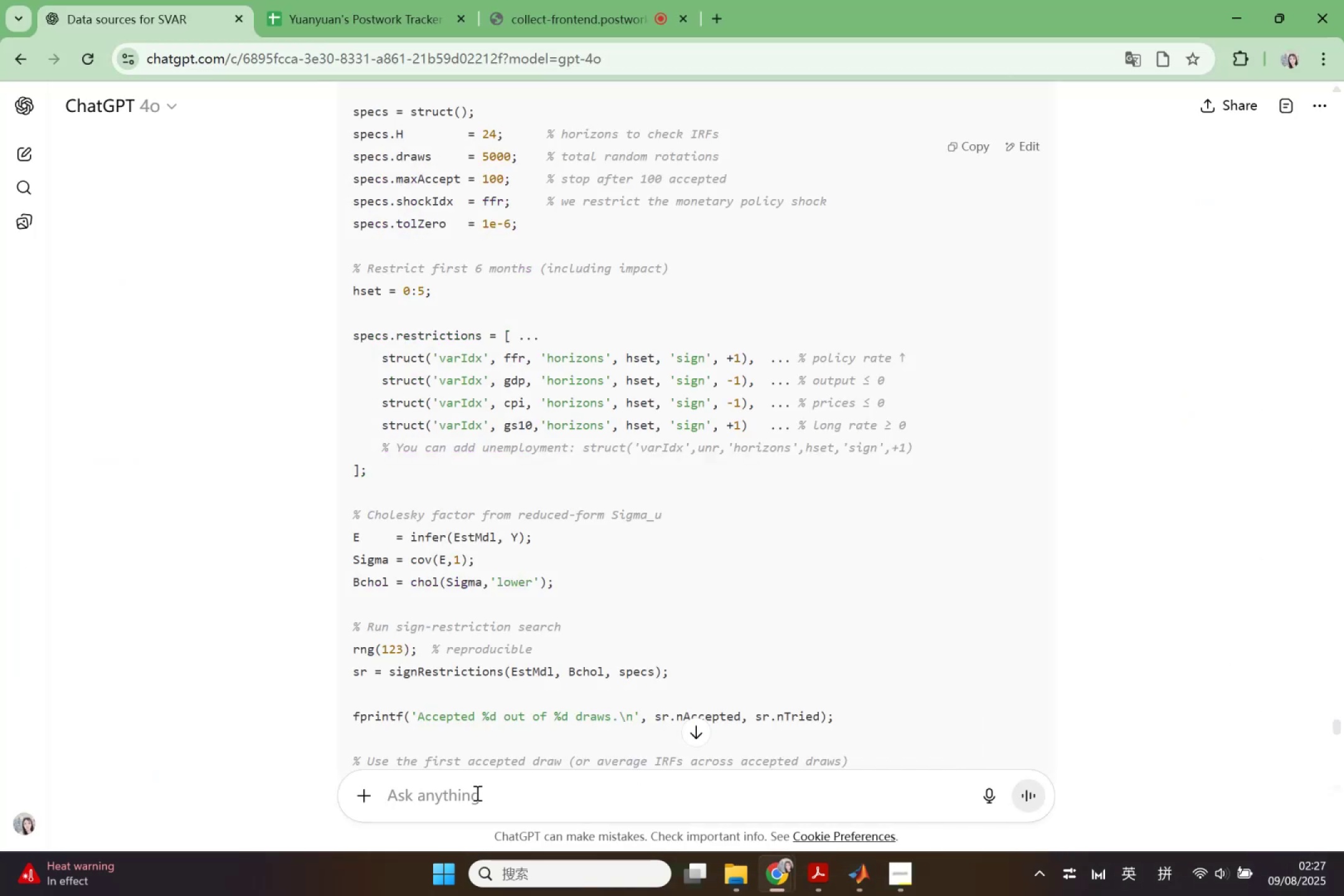 
left_click([476, 793])
 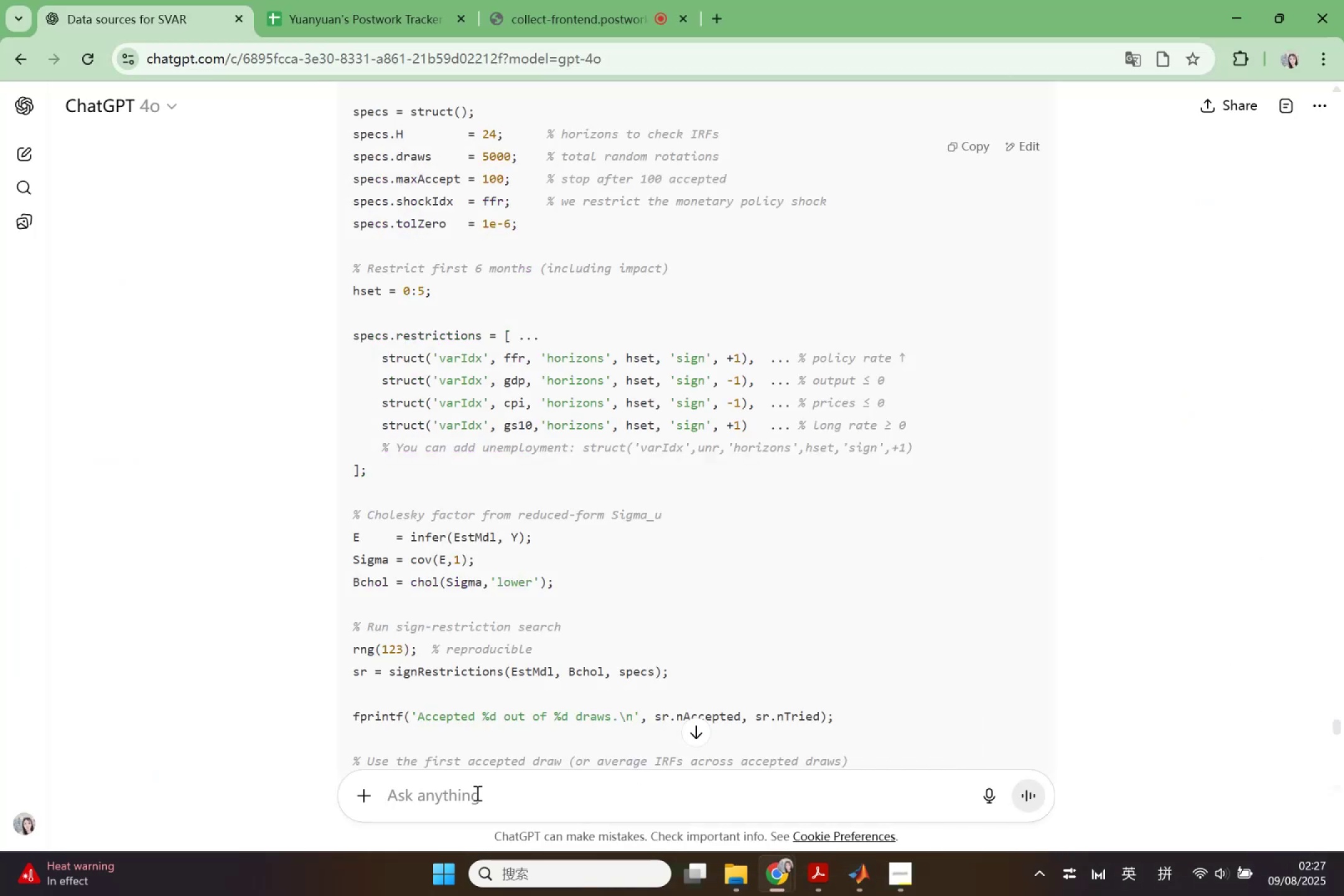 
key(Control+V)
 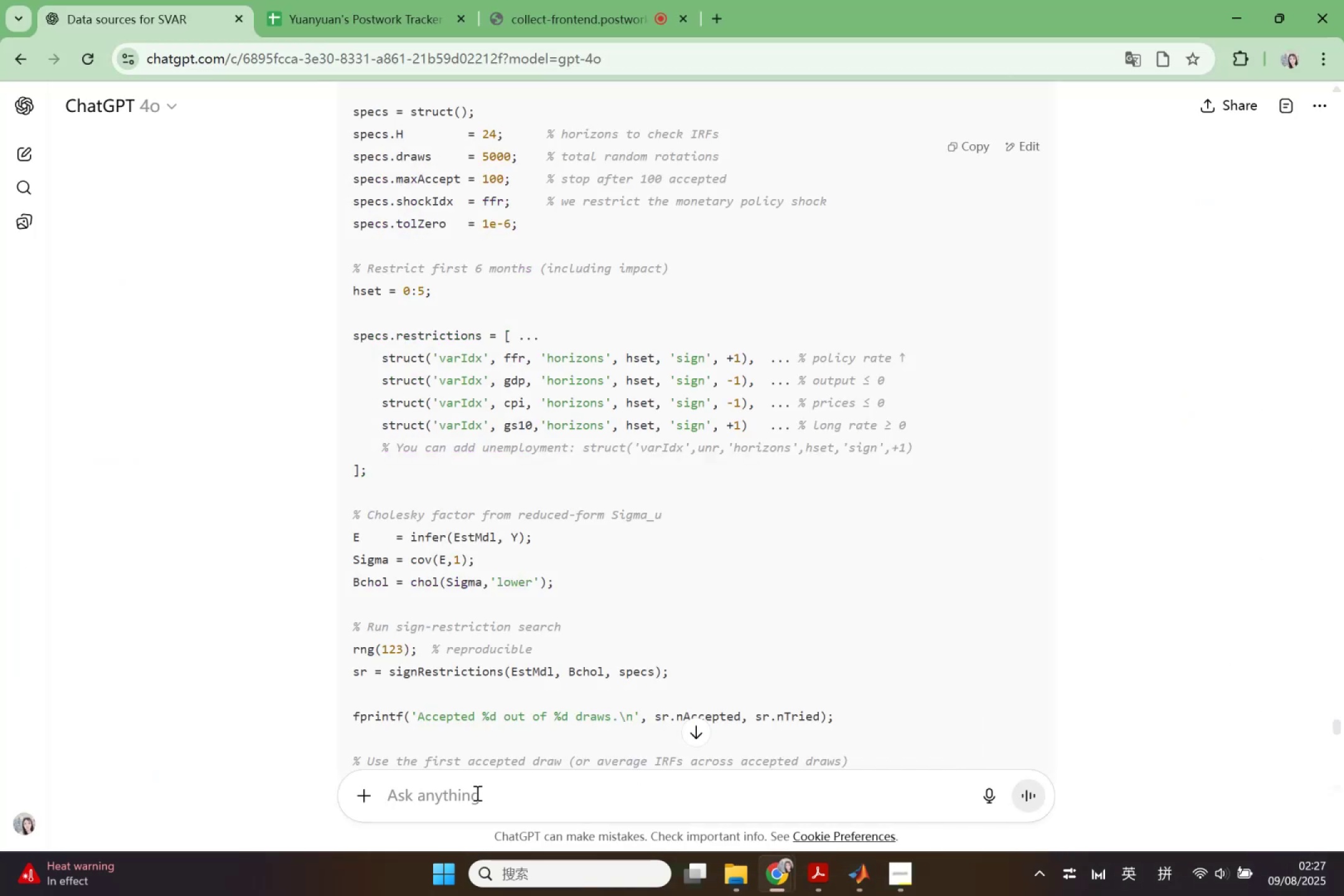 
left_click([479, 792])
 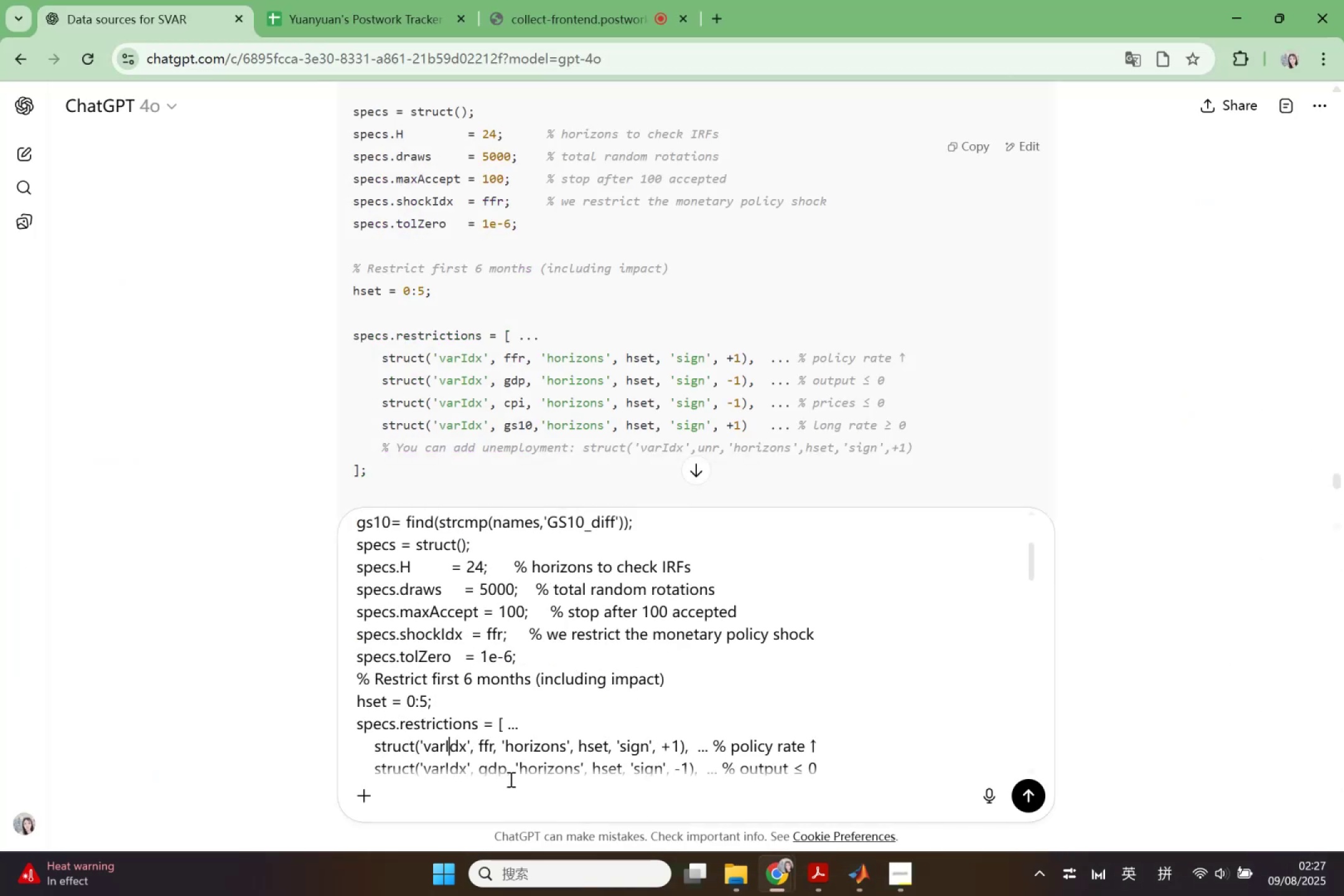 
key(Control+Z)
 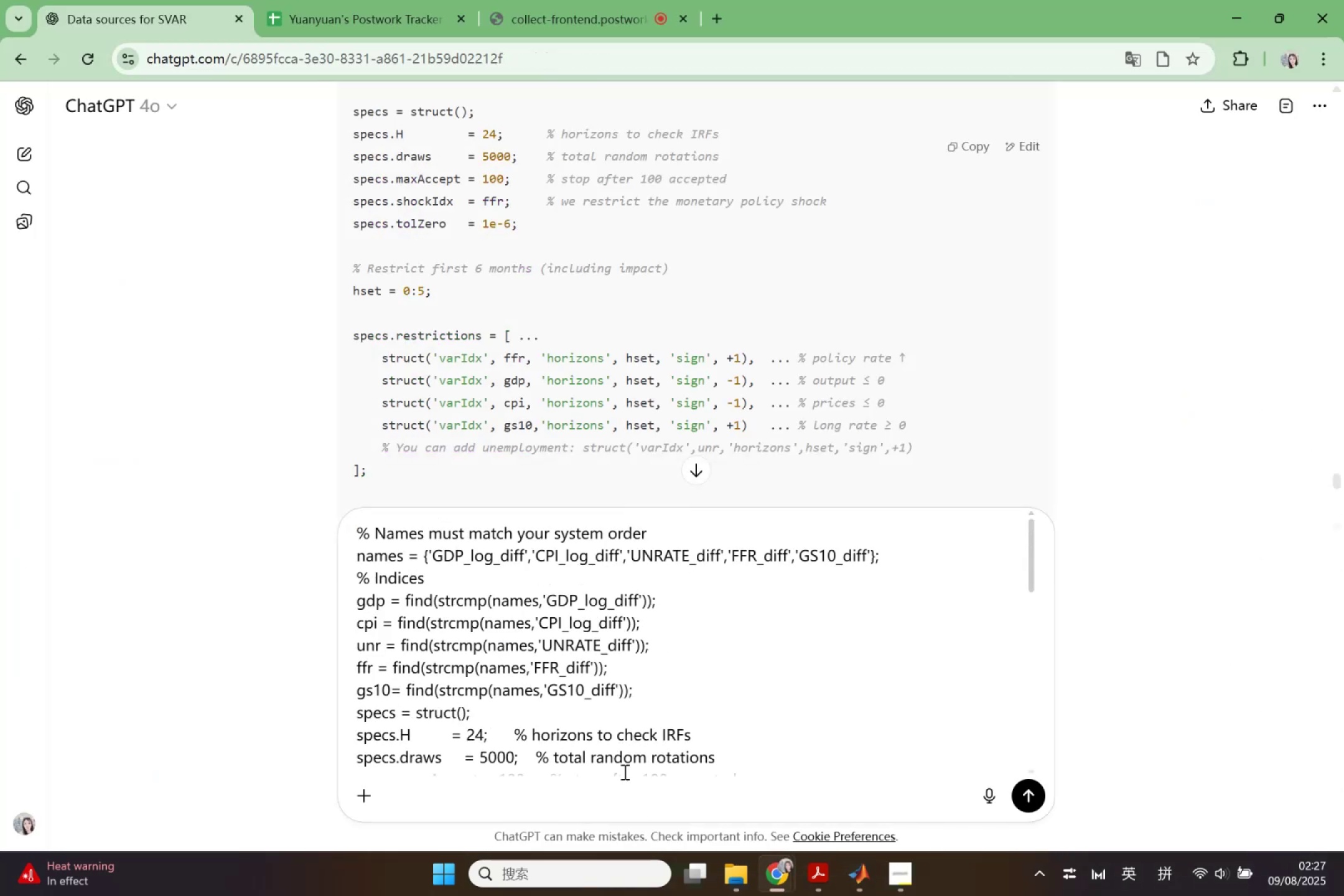 
key(Control+Z)
 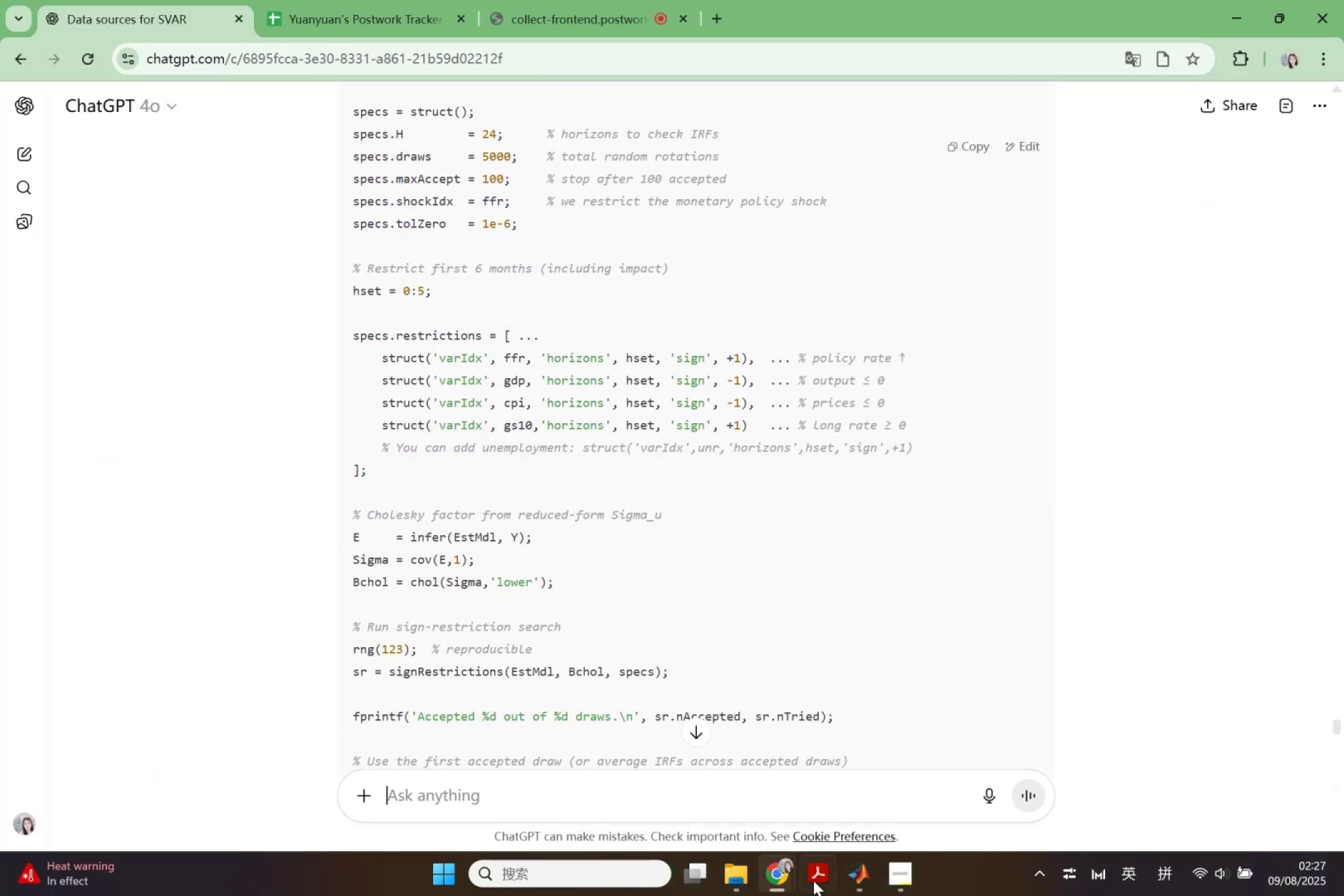 
left_click([856, 881])
 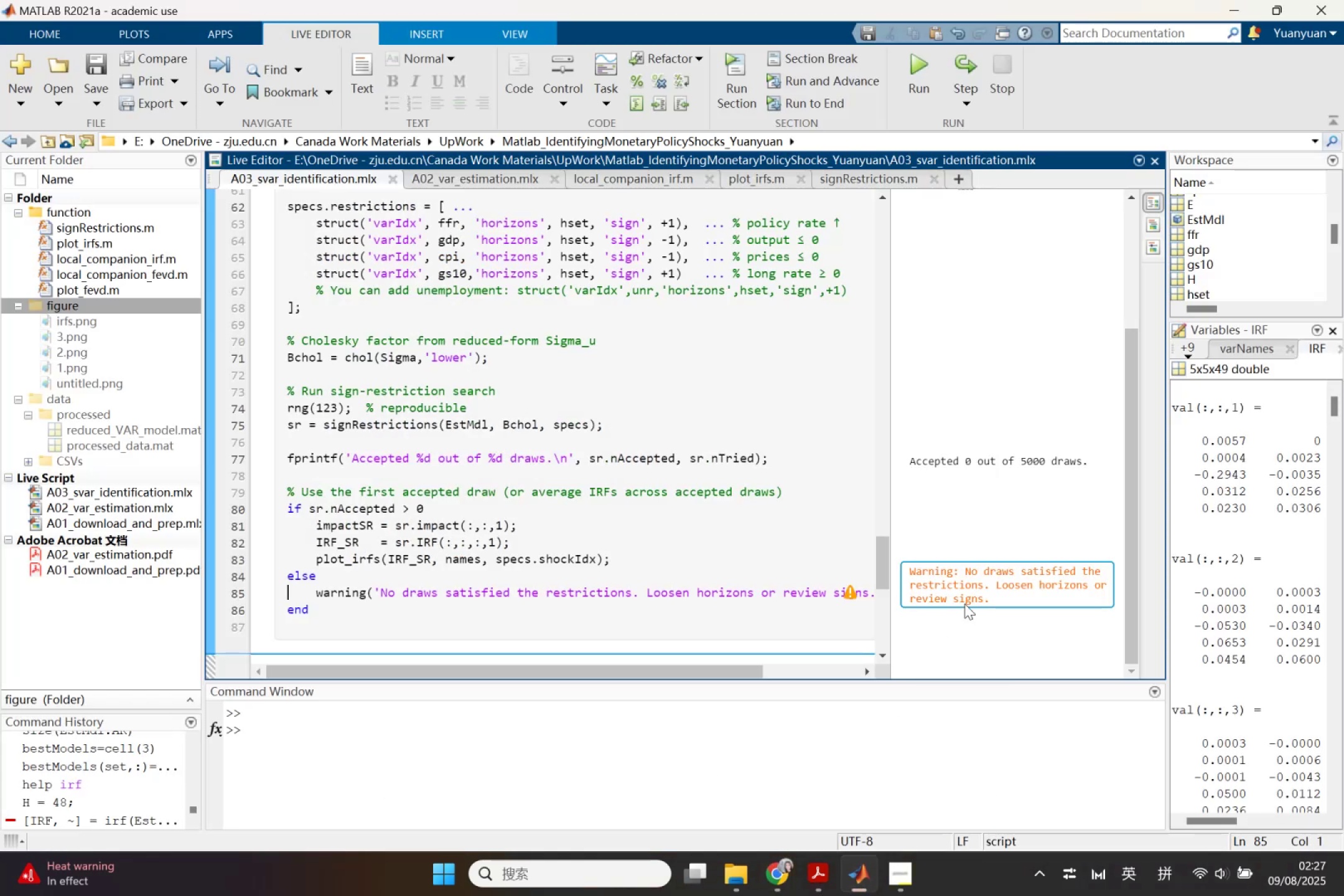 
right_click([963, 582])
 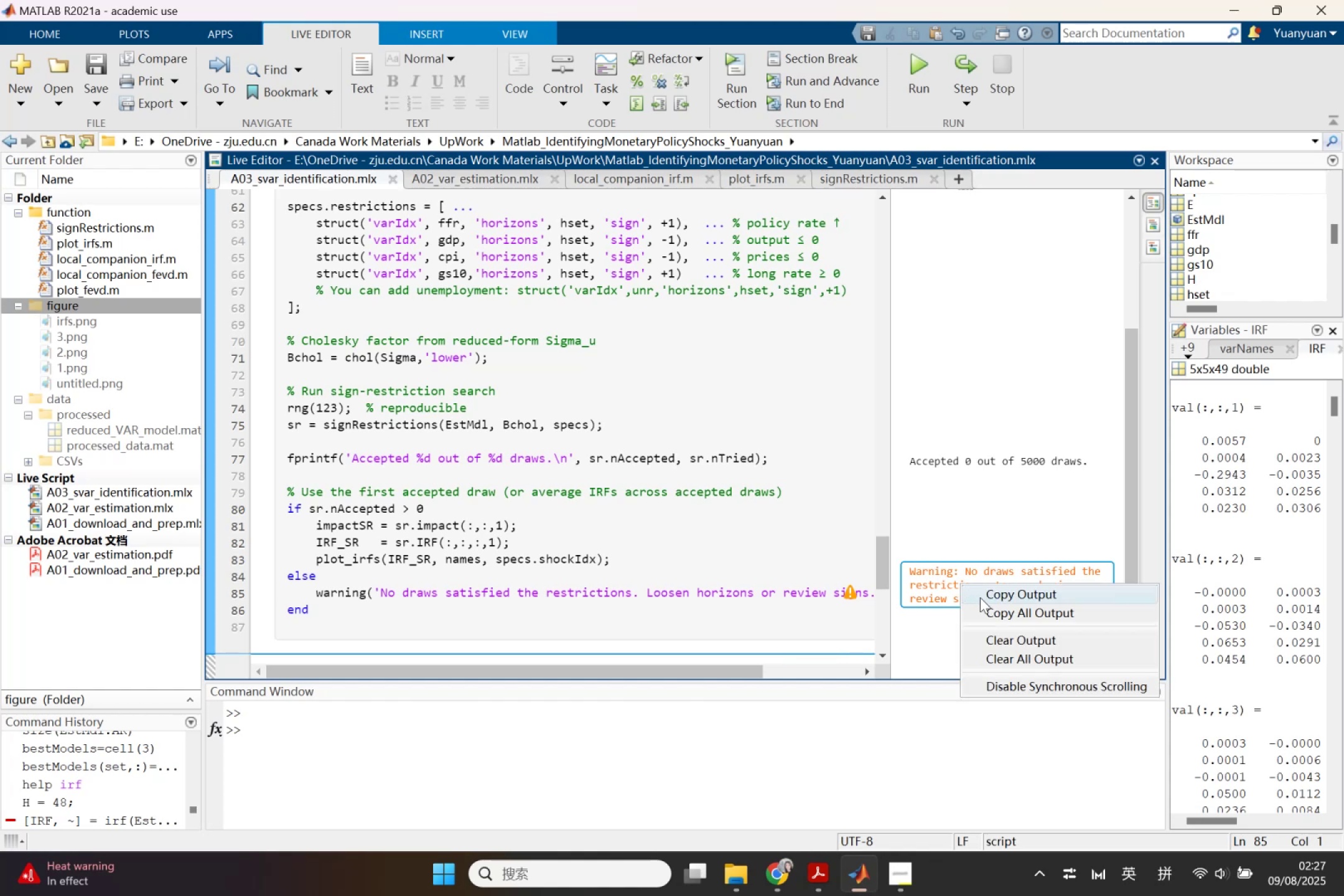 
left_click([980, 597])
 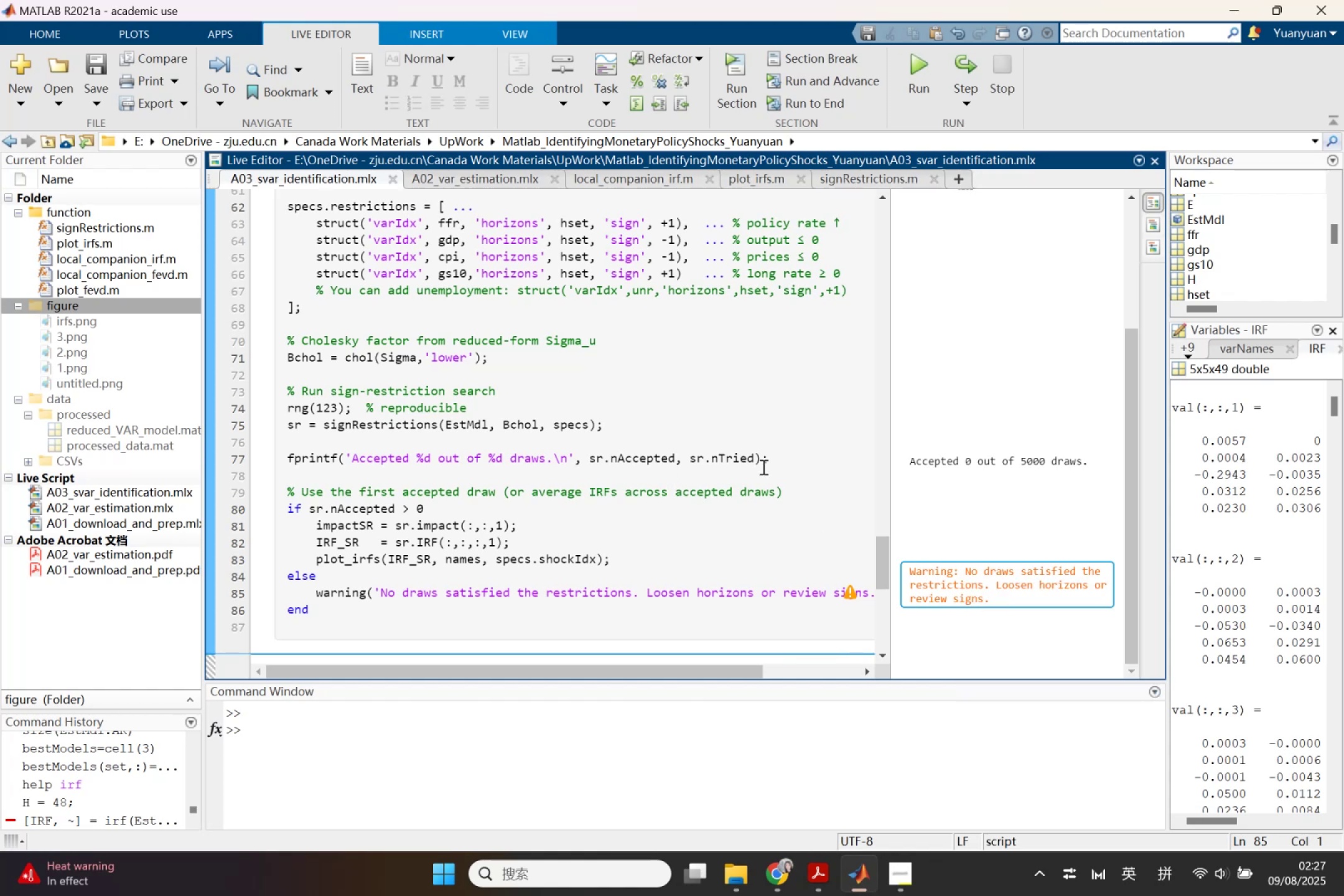 
left_click([938, 459])
 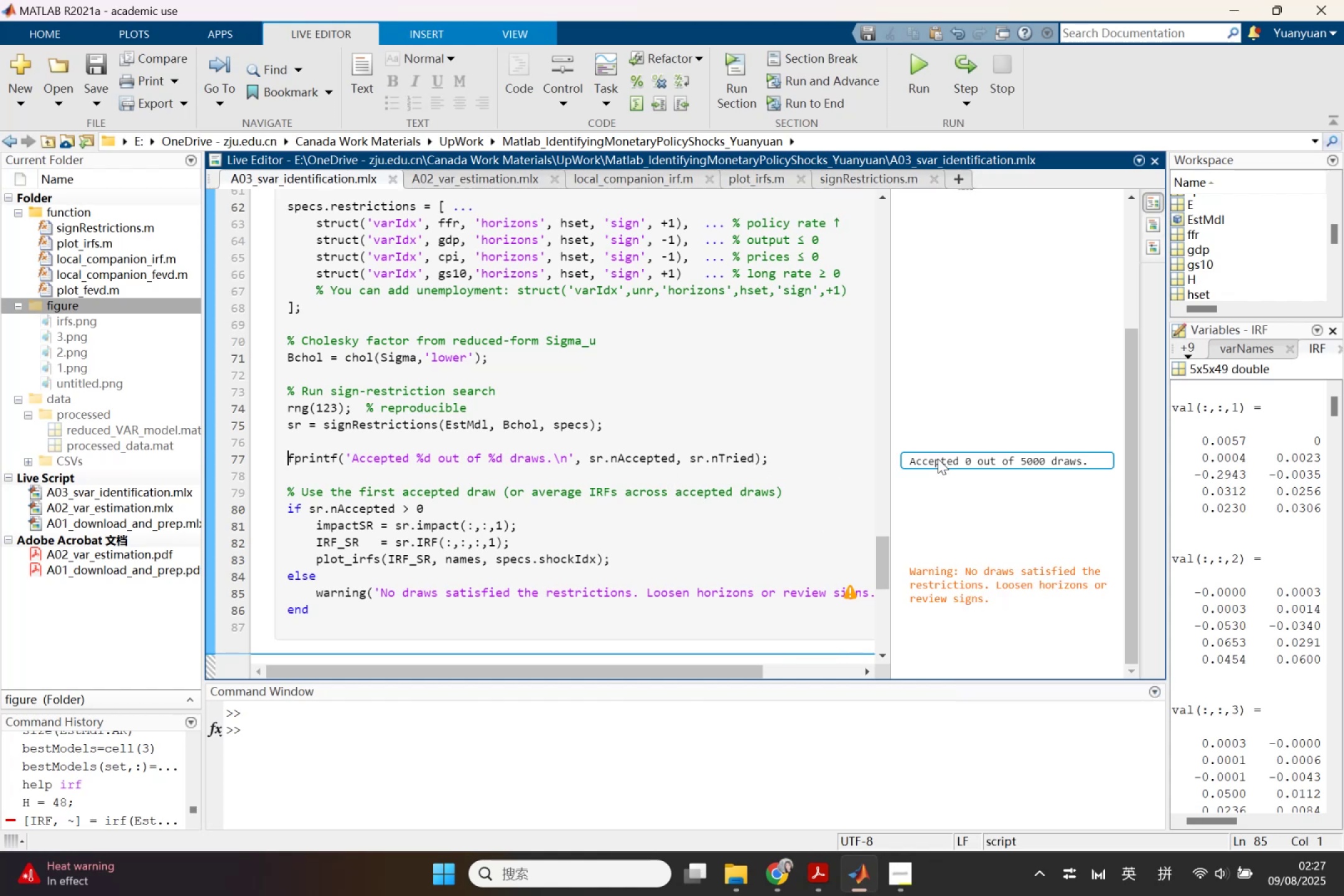 
right_click([938, 459])
 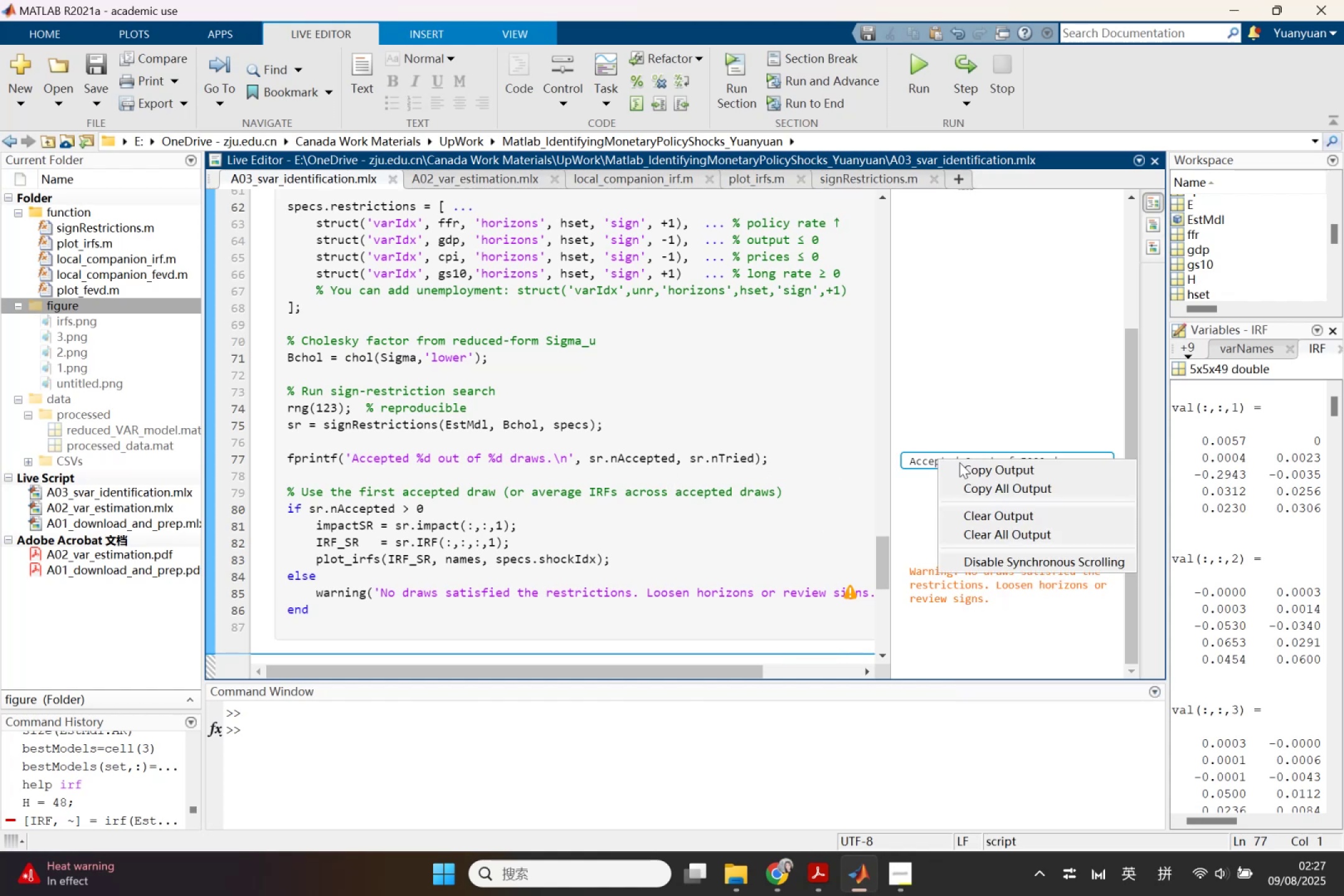 
left_click([966, 468])
 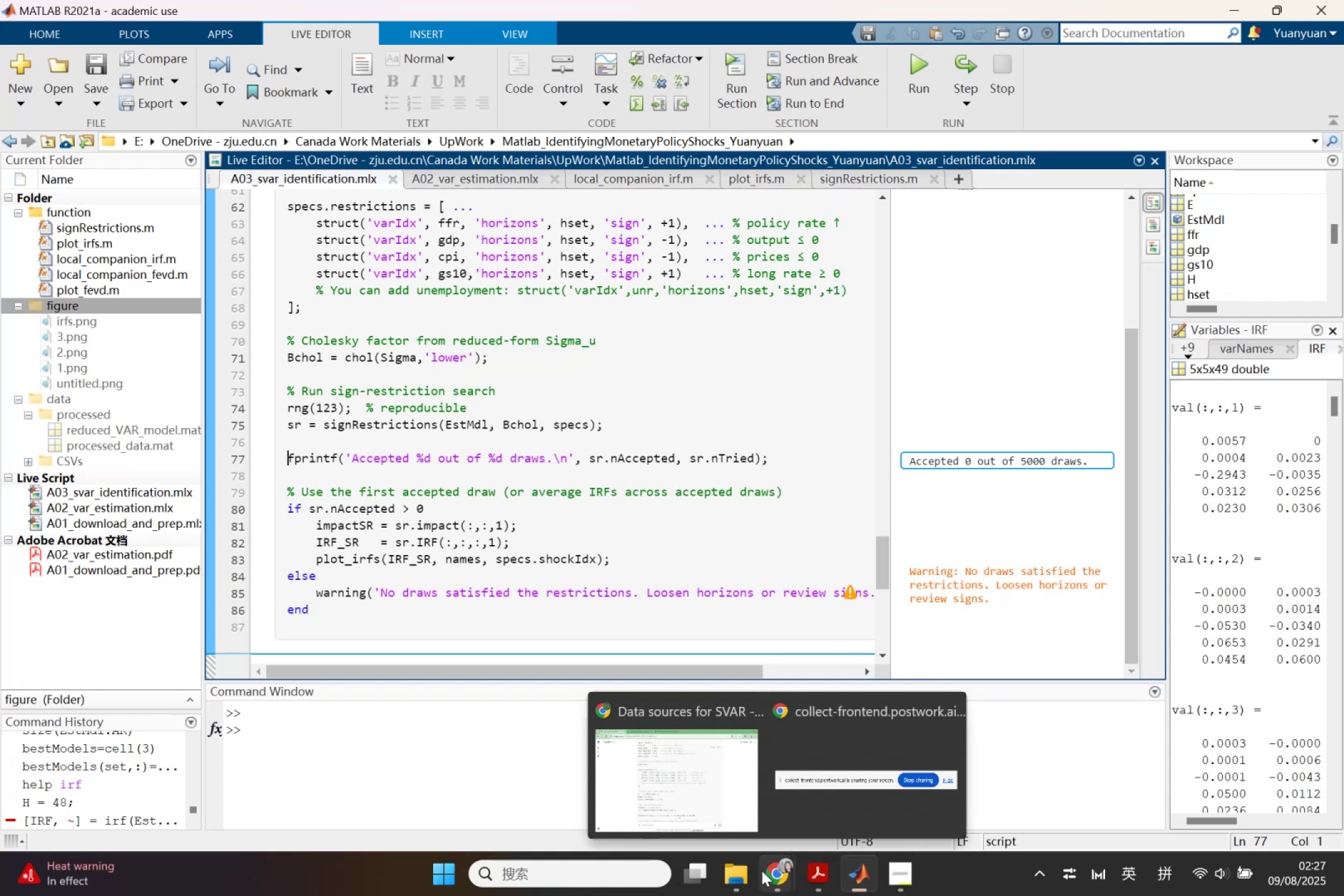 
left_click([687, 796])
 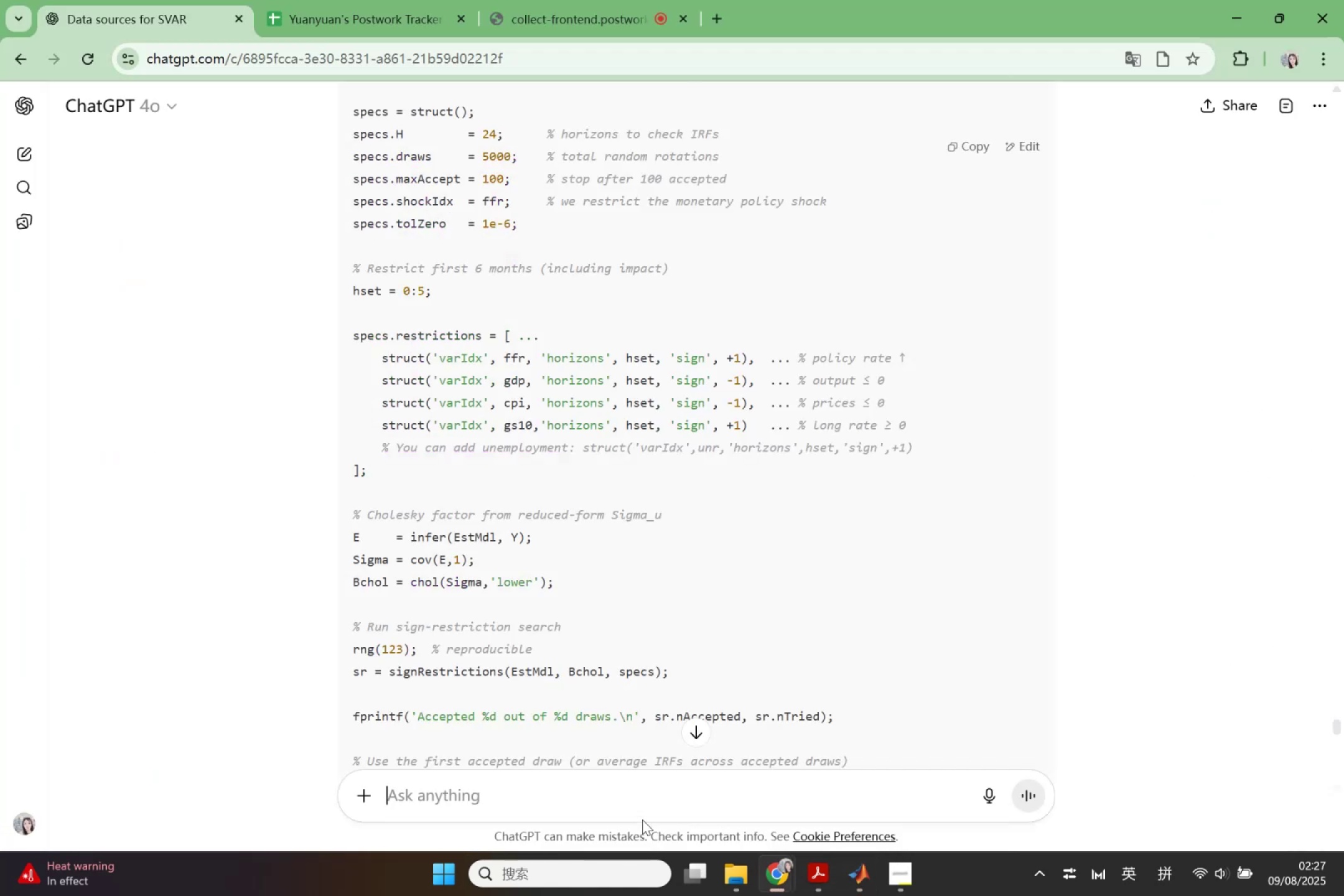 
key(Control+ControlLeft)
 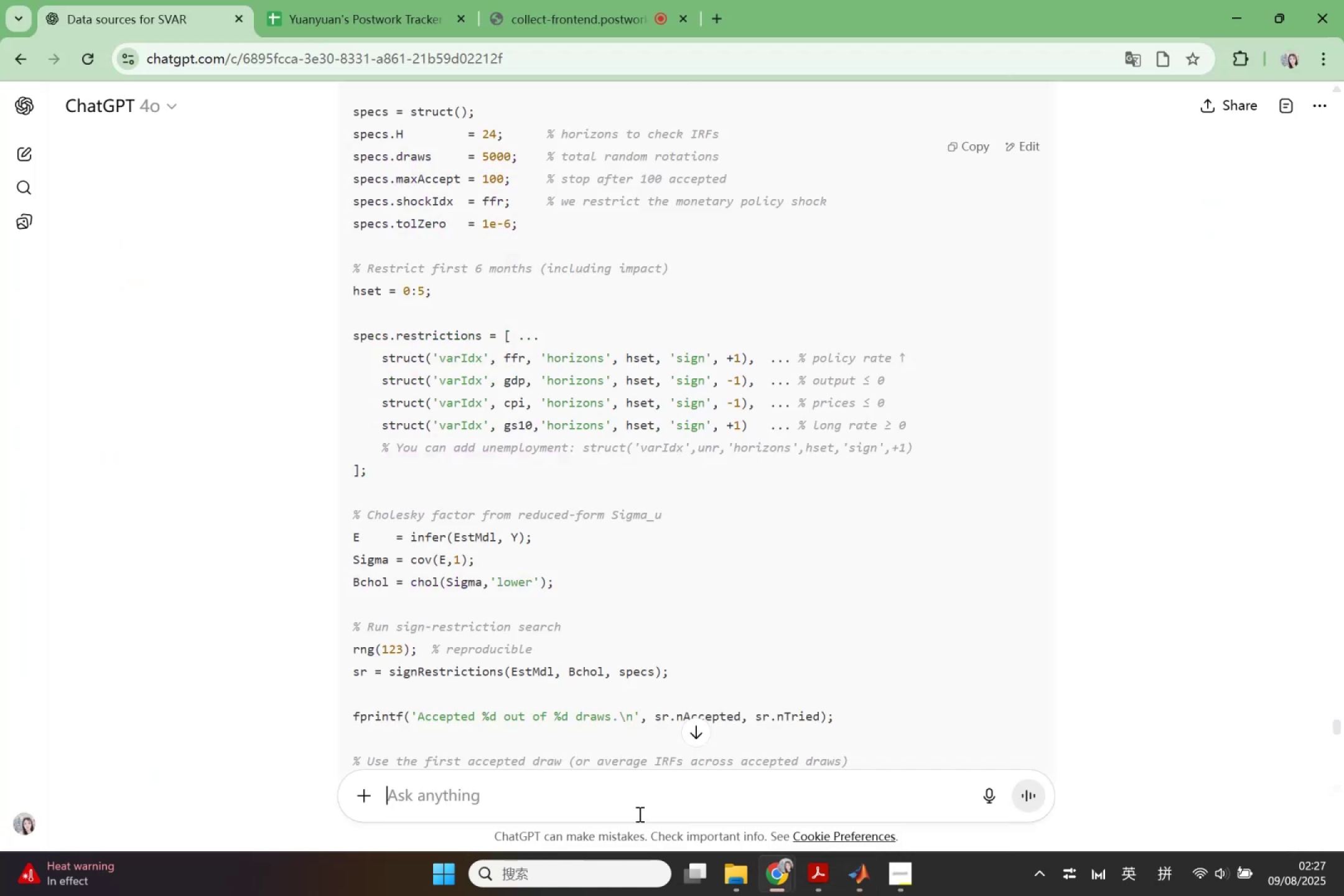 
key(Control+V)
 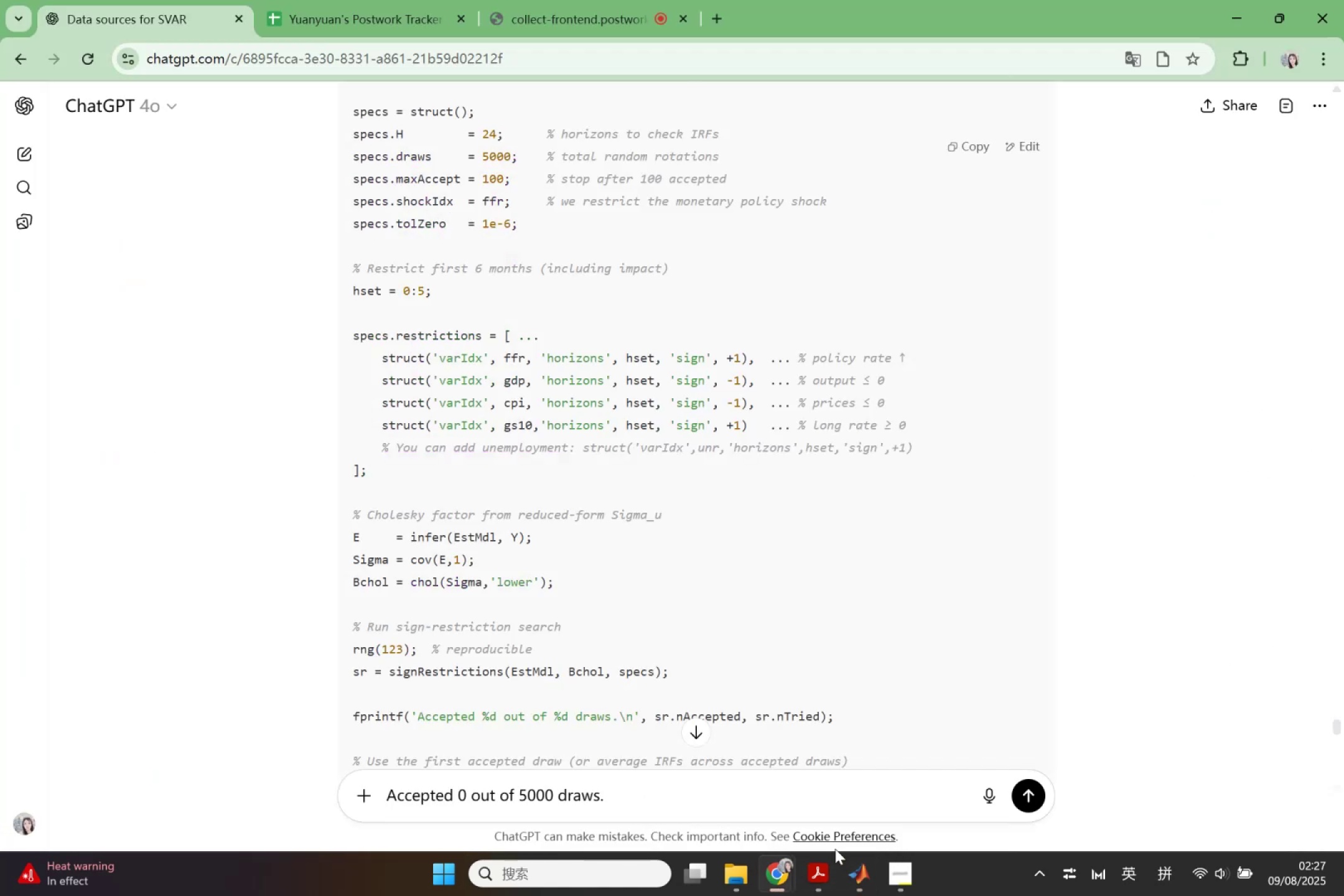 
left_click([860, 869])
 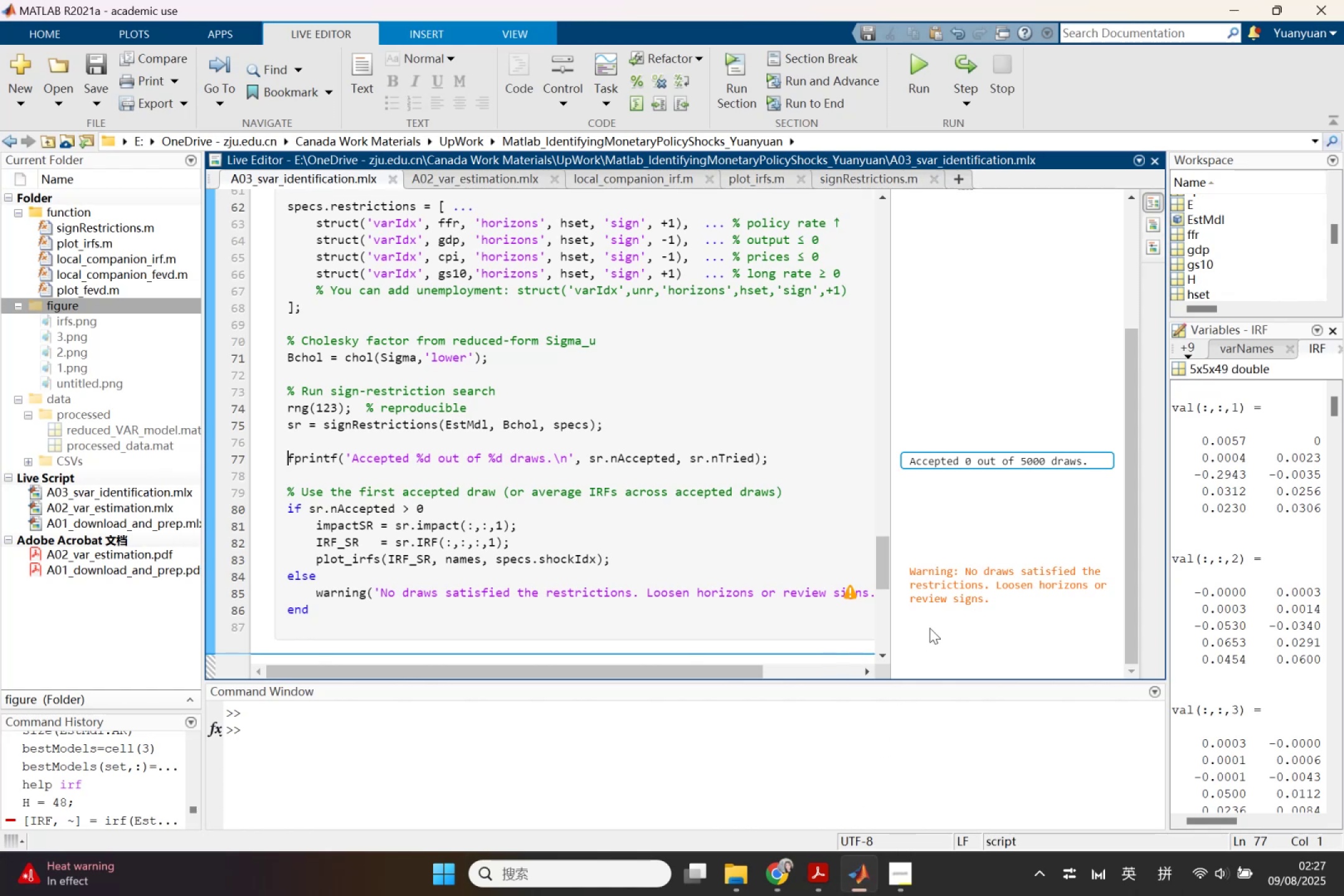 
left_click([947, 588])
 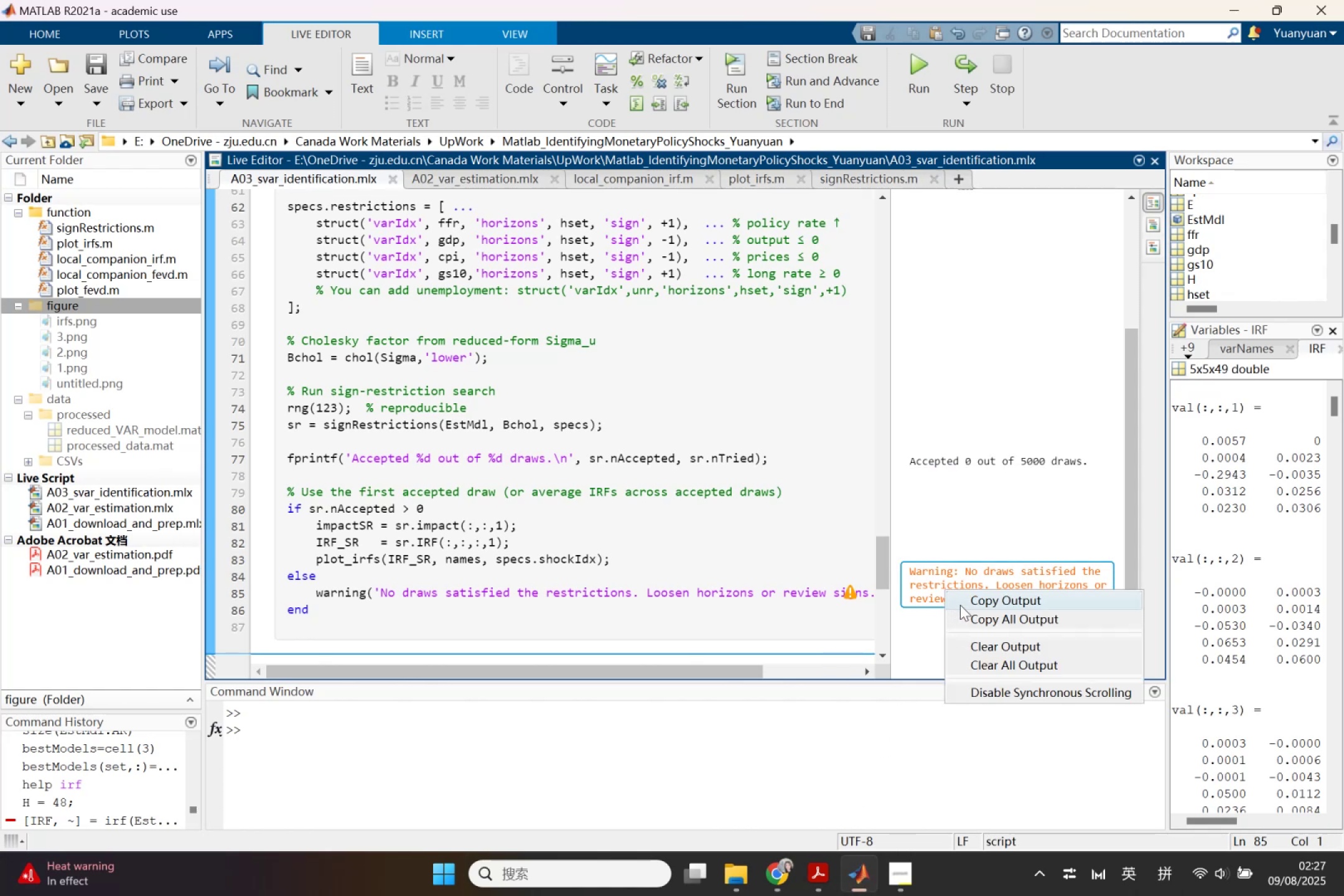 
left_click([960, 605])
 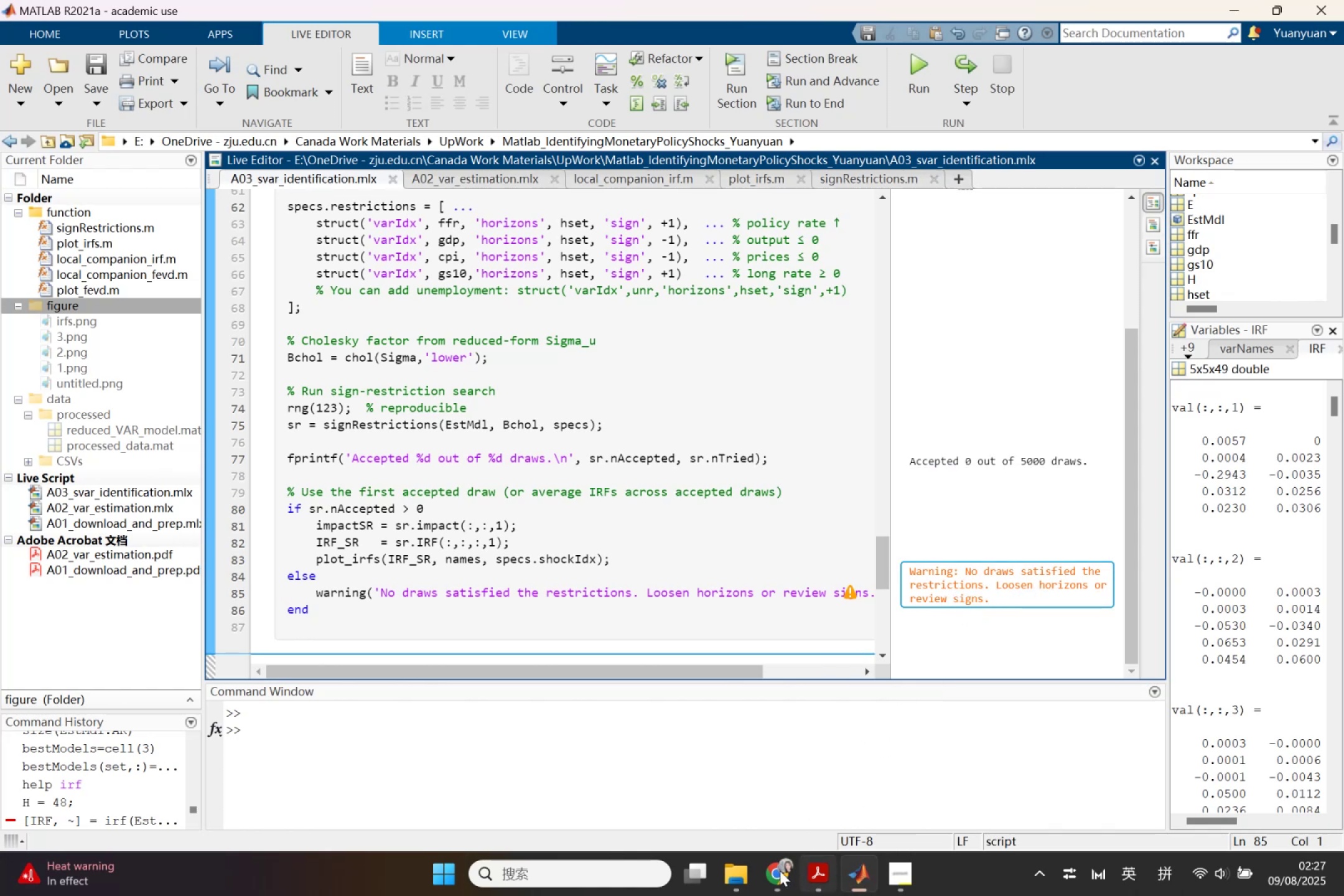 
left_click([779, 870])
 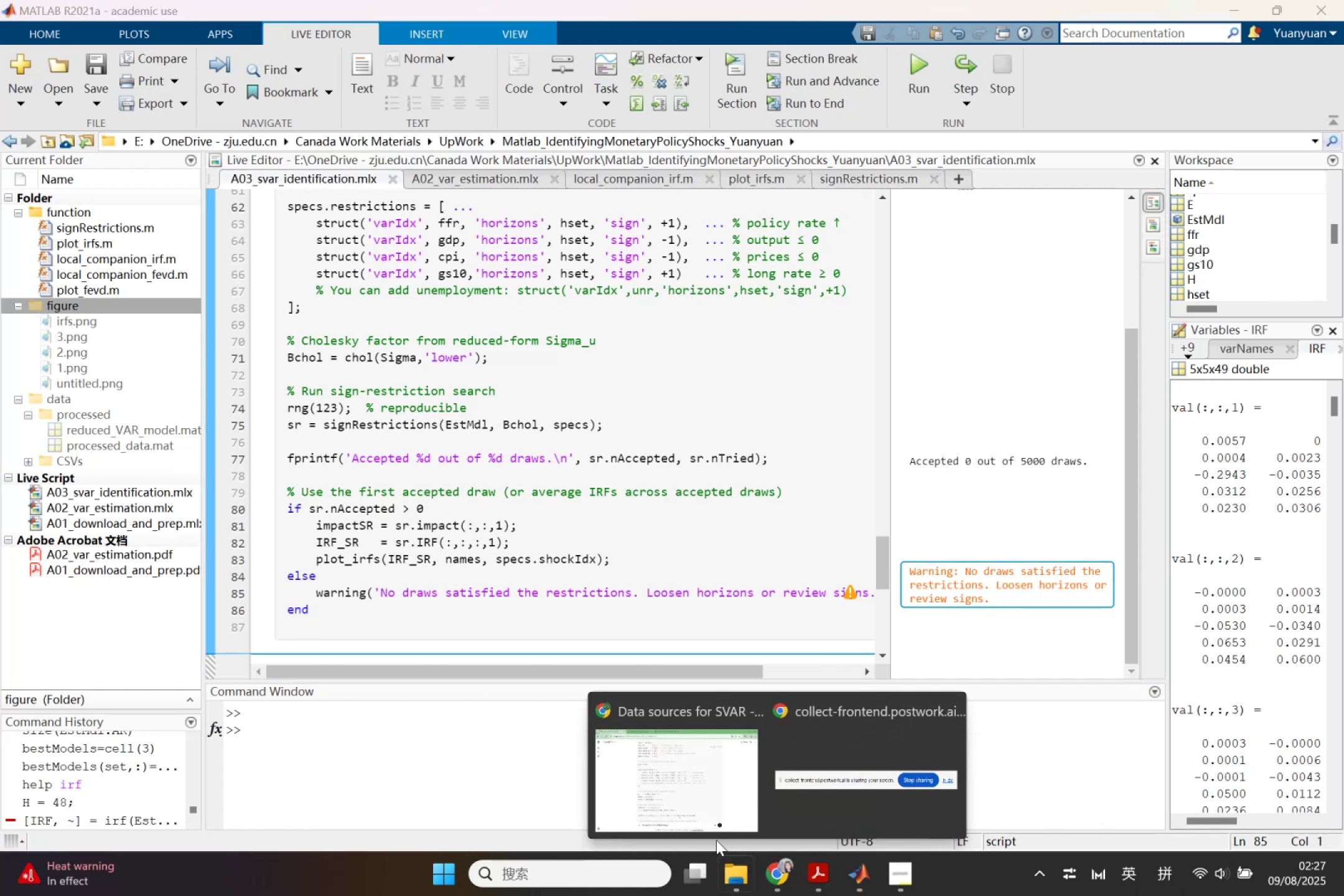 
left_click([651, 805])
 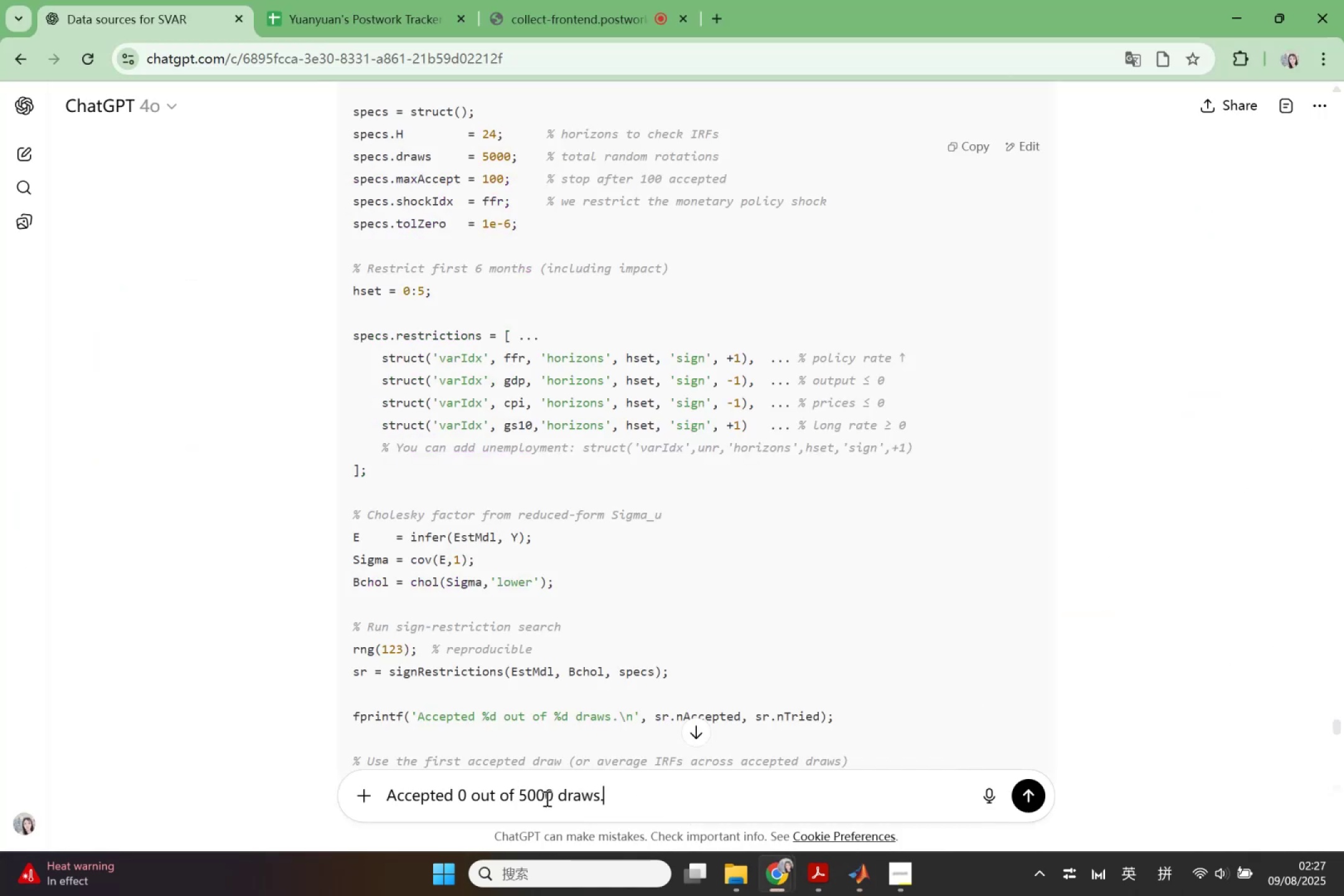 
key(Shift+Enter)
 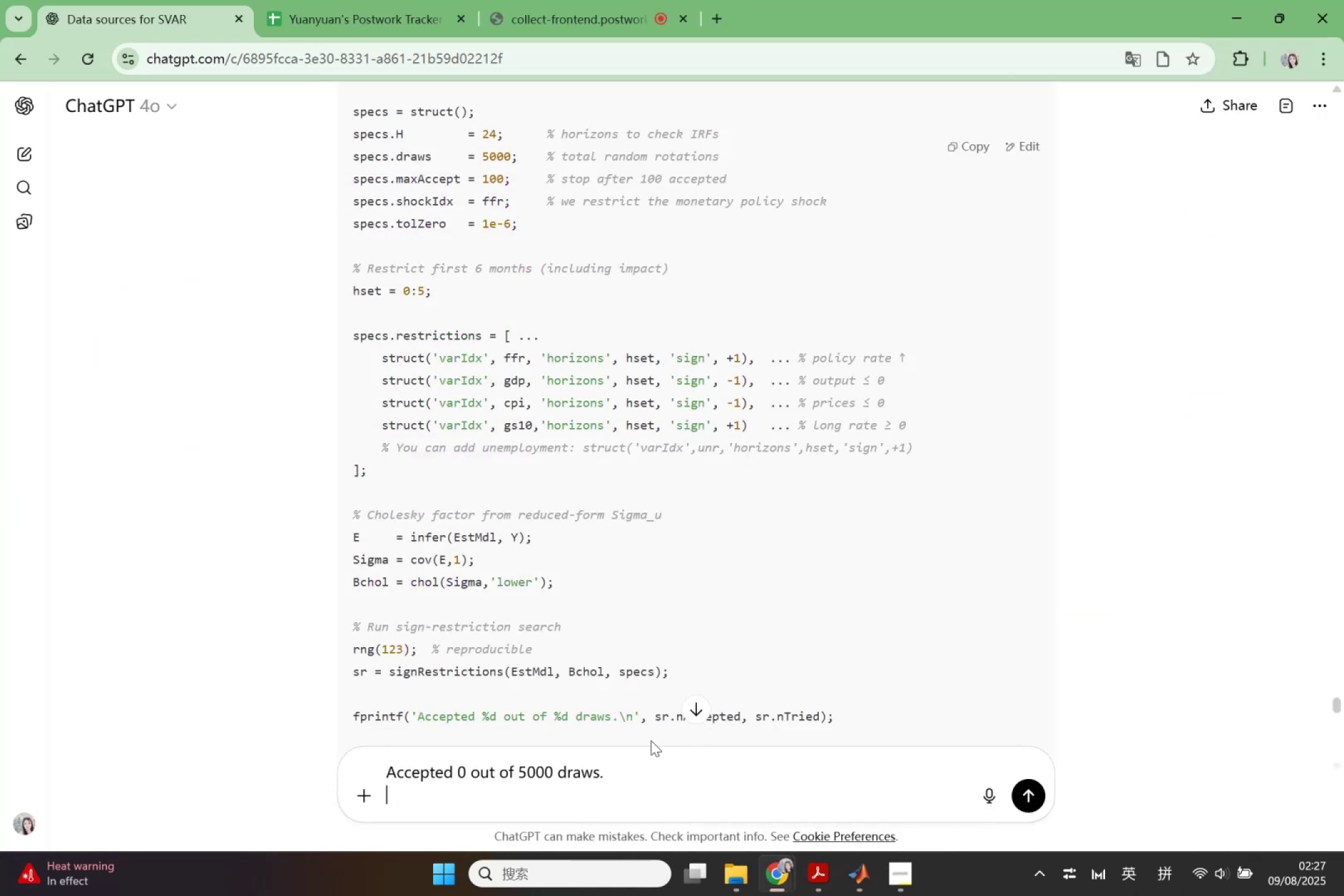 
key(Shift+Enter)
 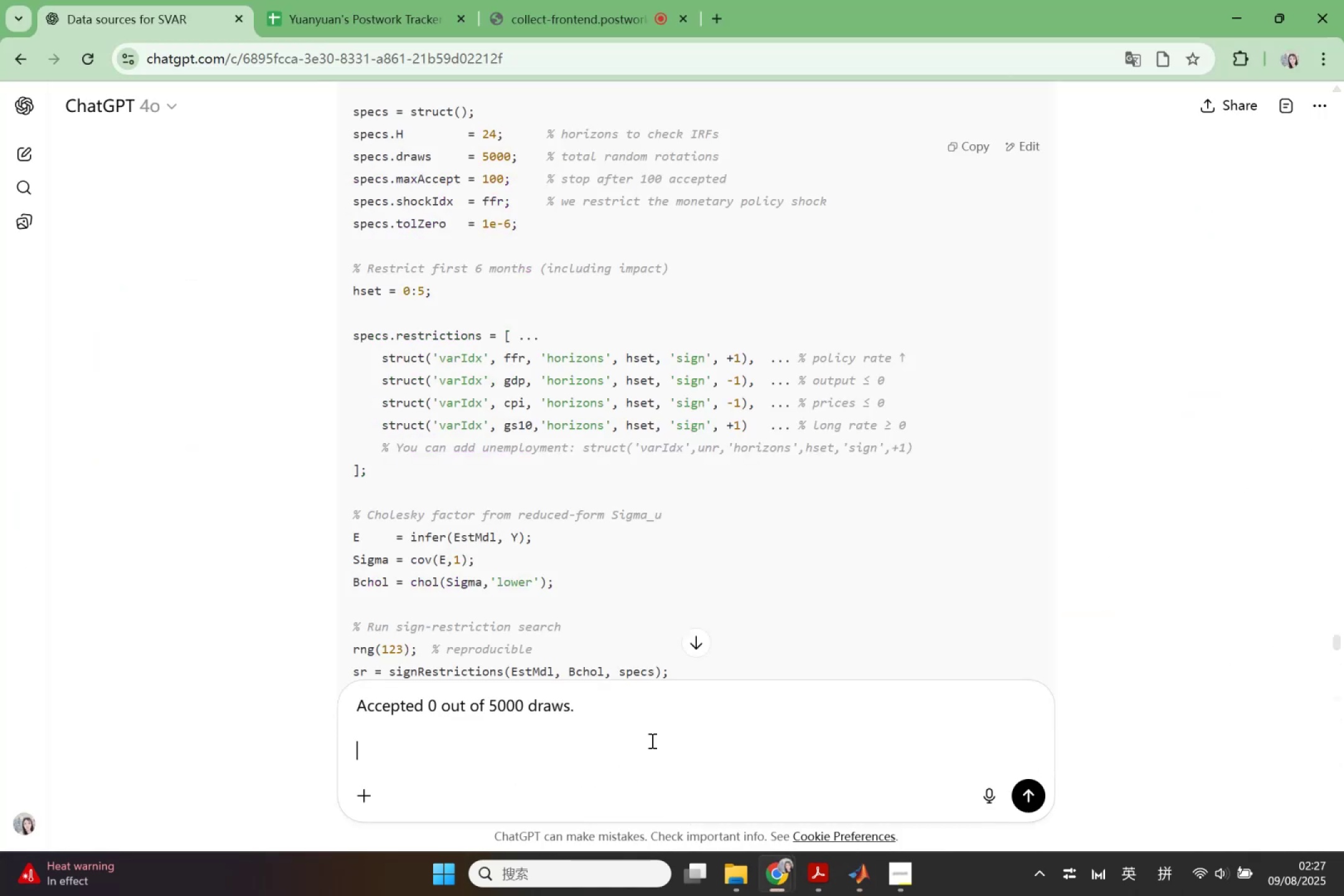 
key(Control+ControlLeft)
 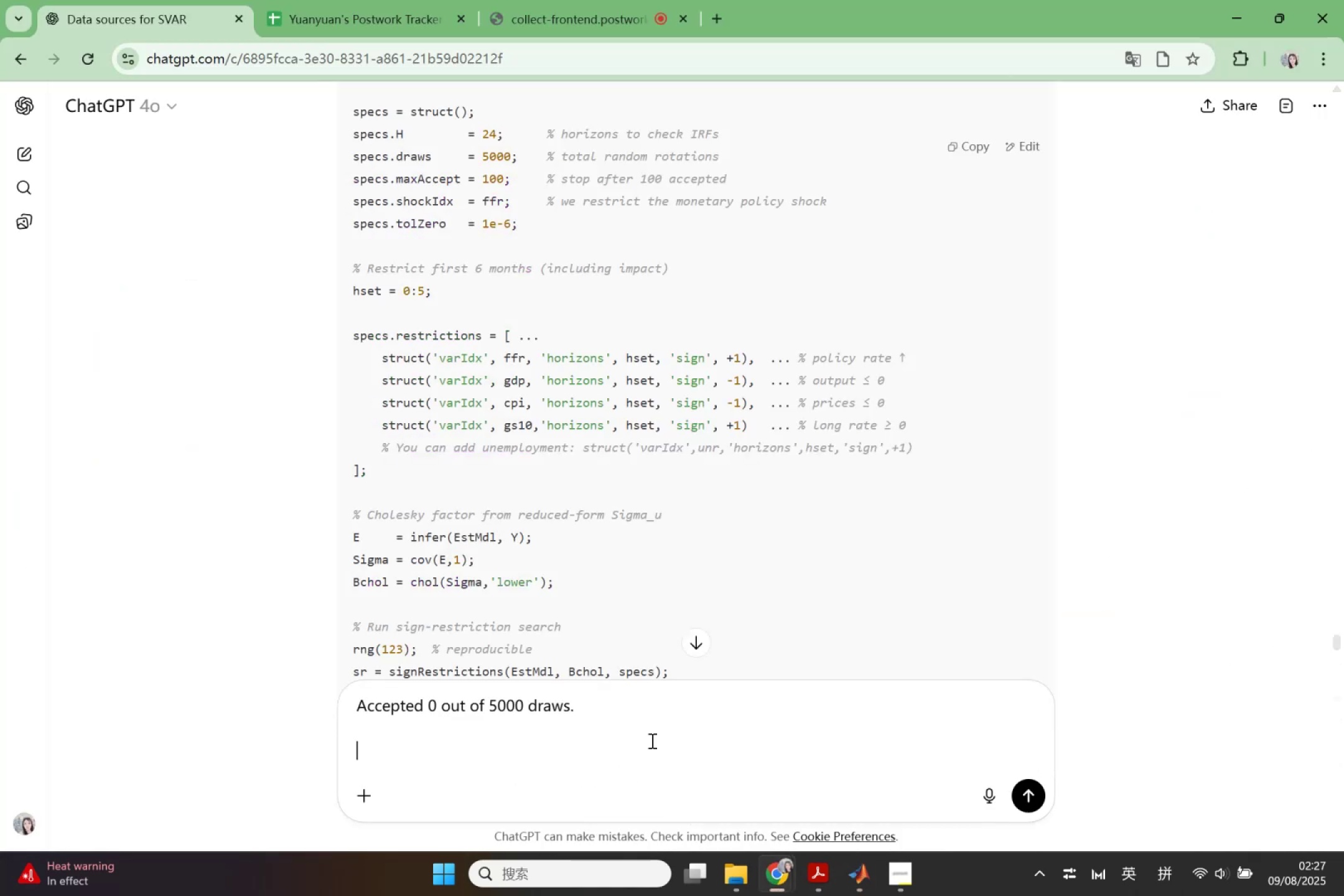 
key(Control+V)
 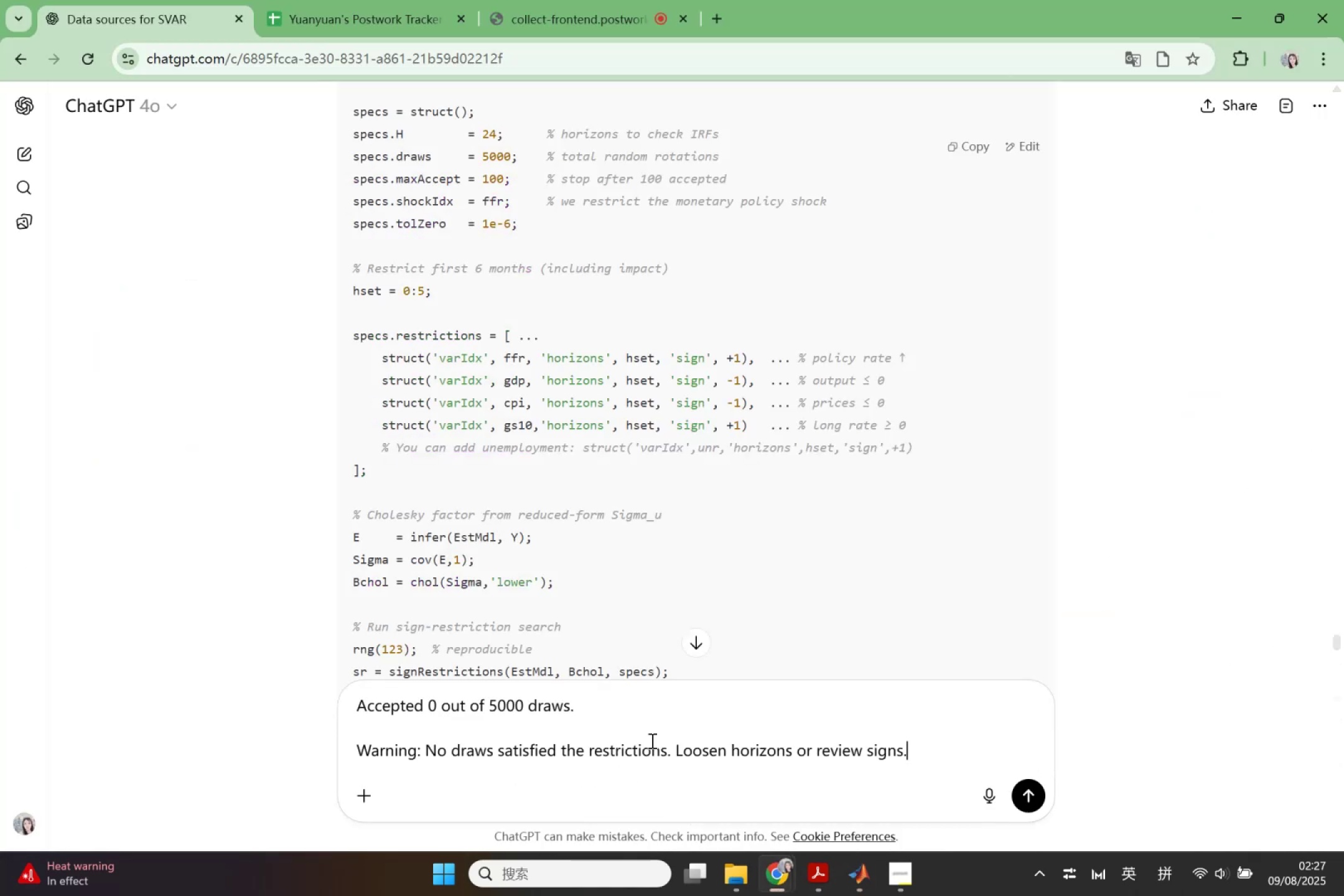 
key(Enter)
 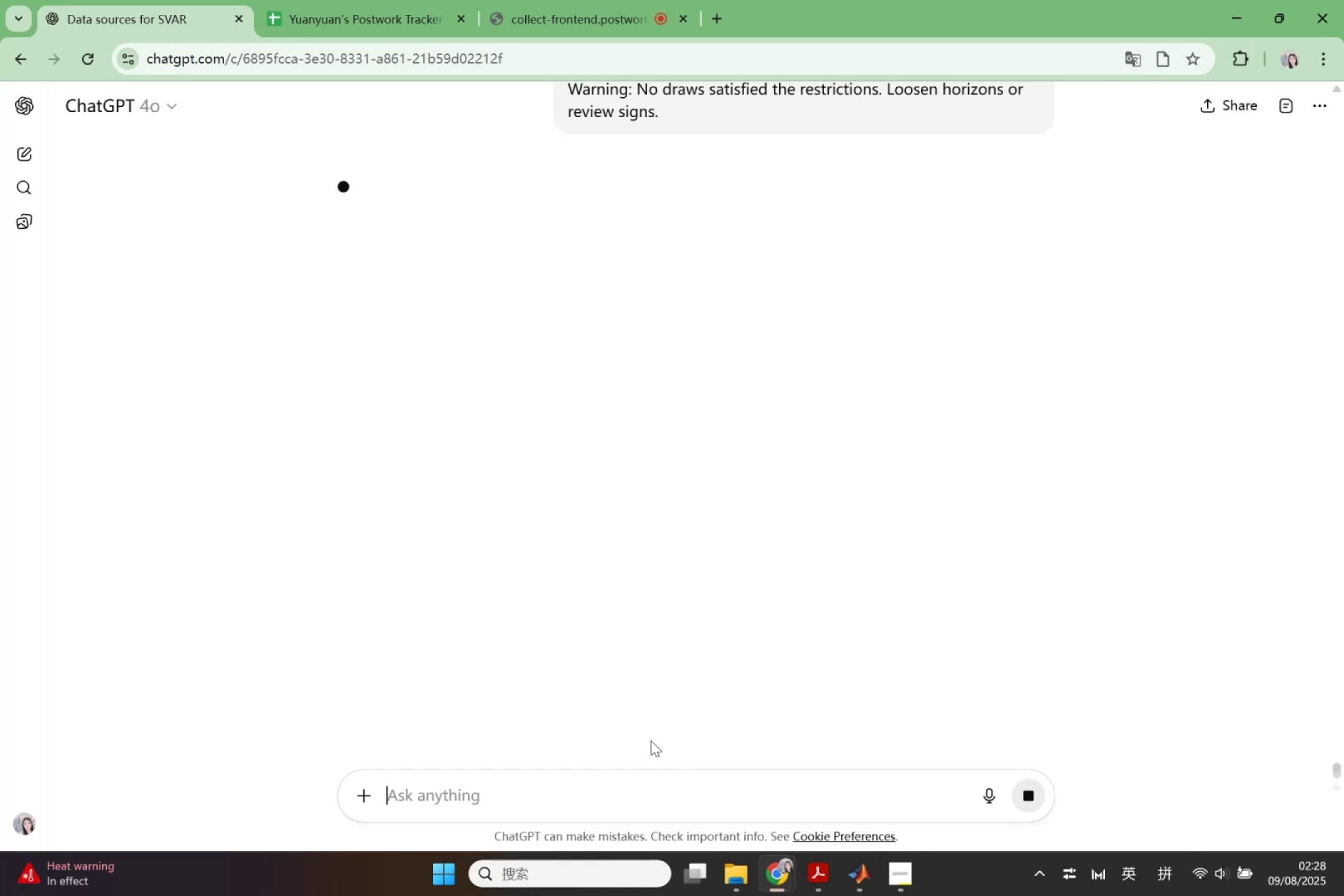 
wait(25.23)
 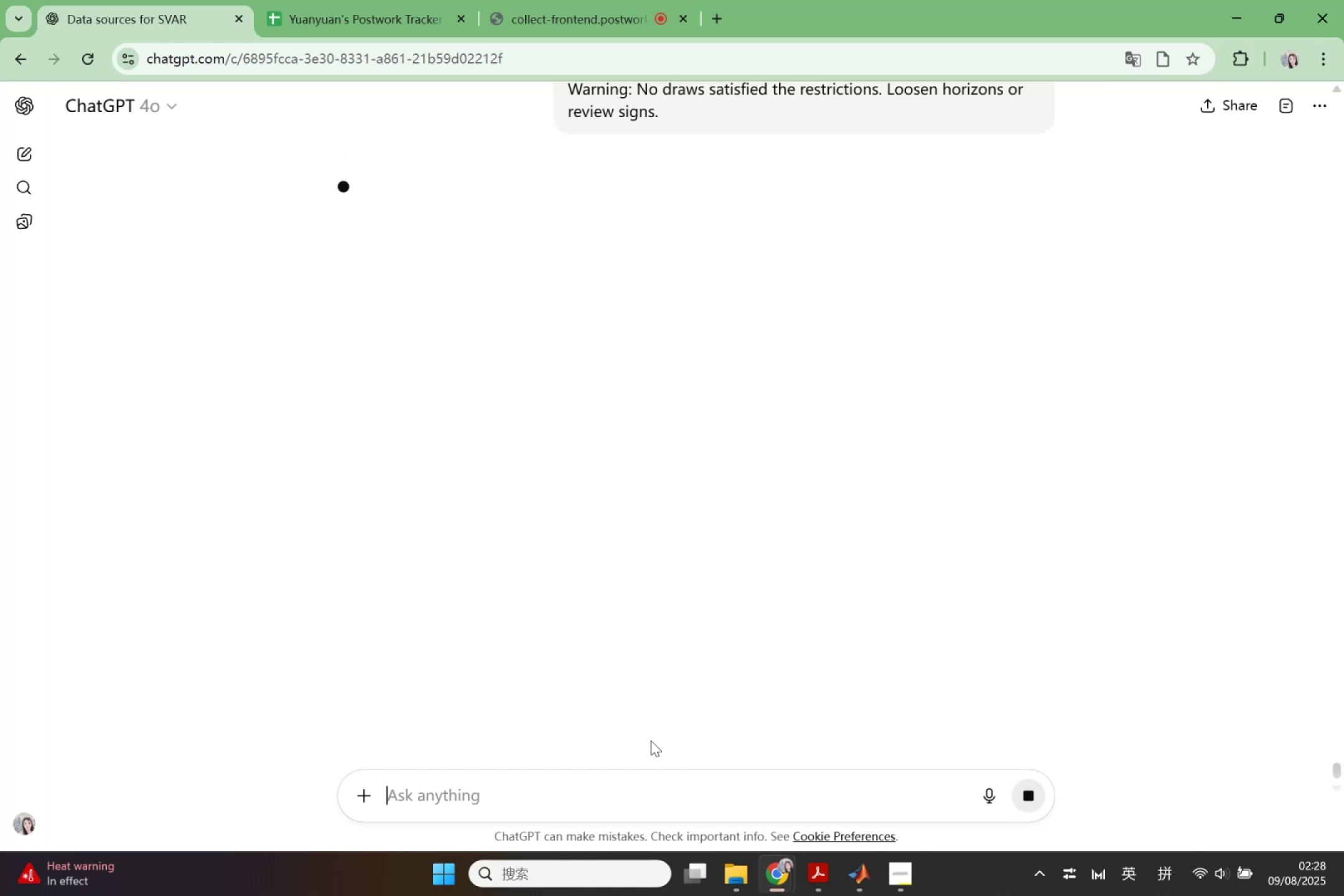 
scroll: coordinate [1002, 420], scroll_direction: up, amount: 9.0
 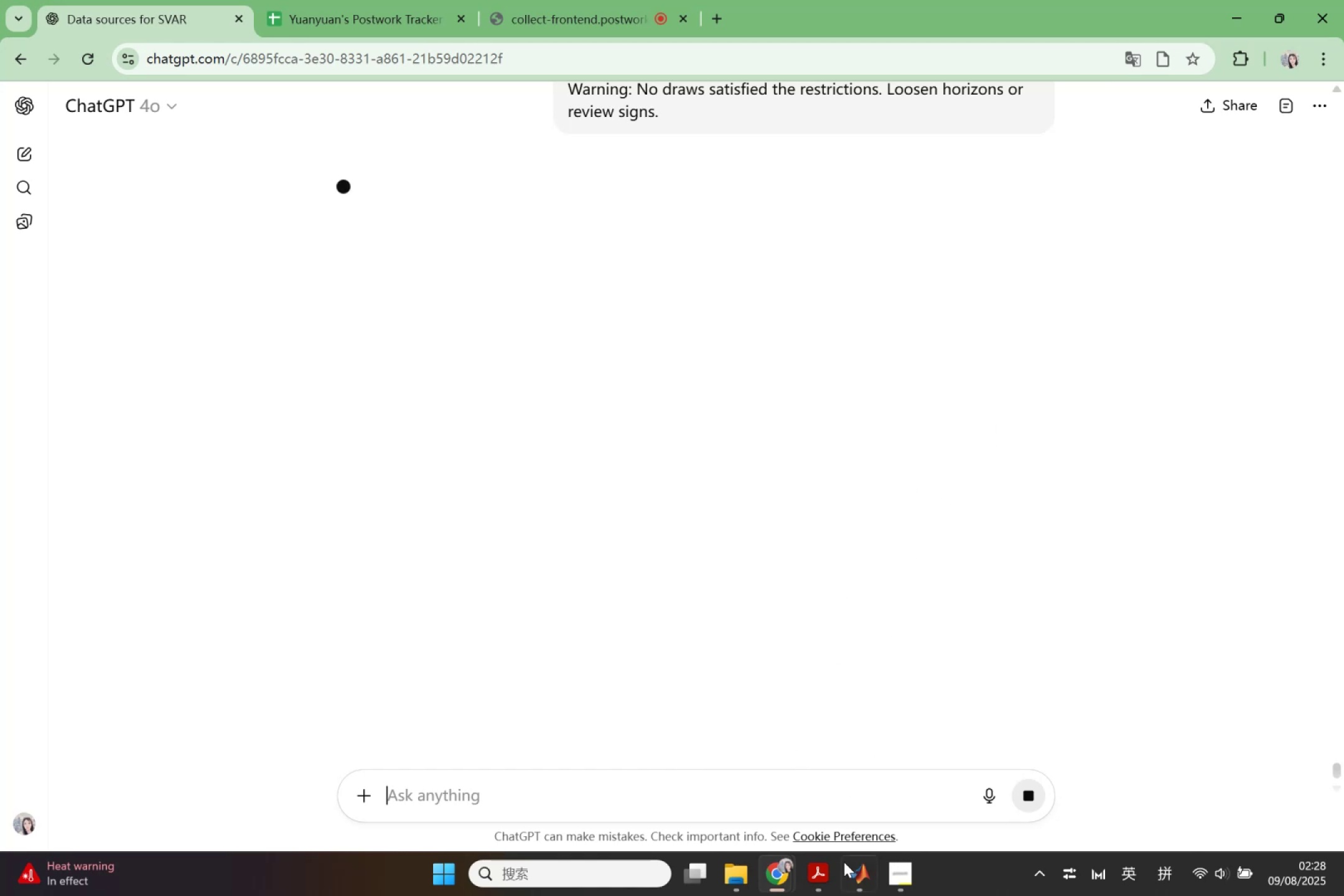 
left_click([851, 874])
 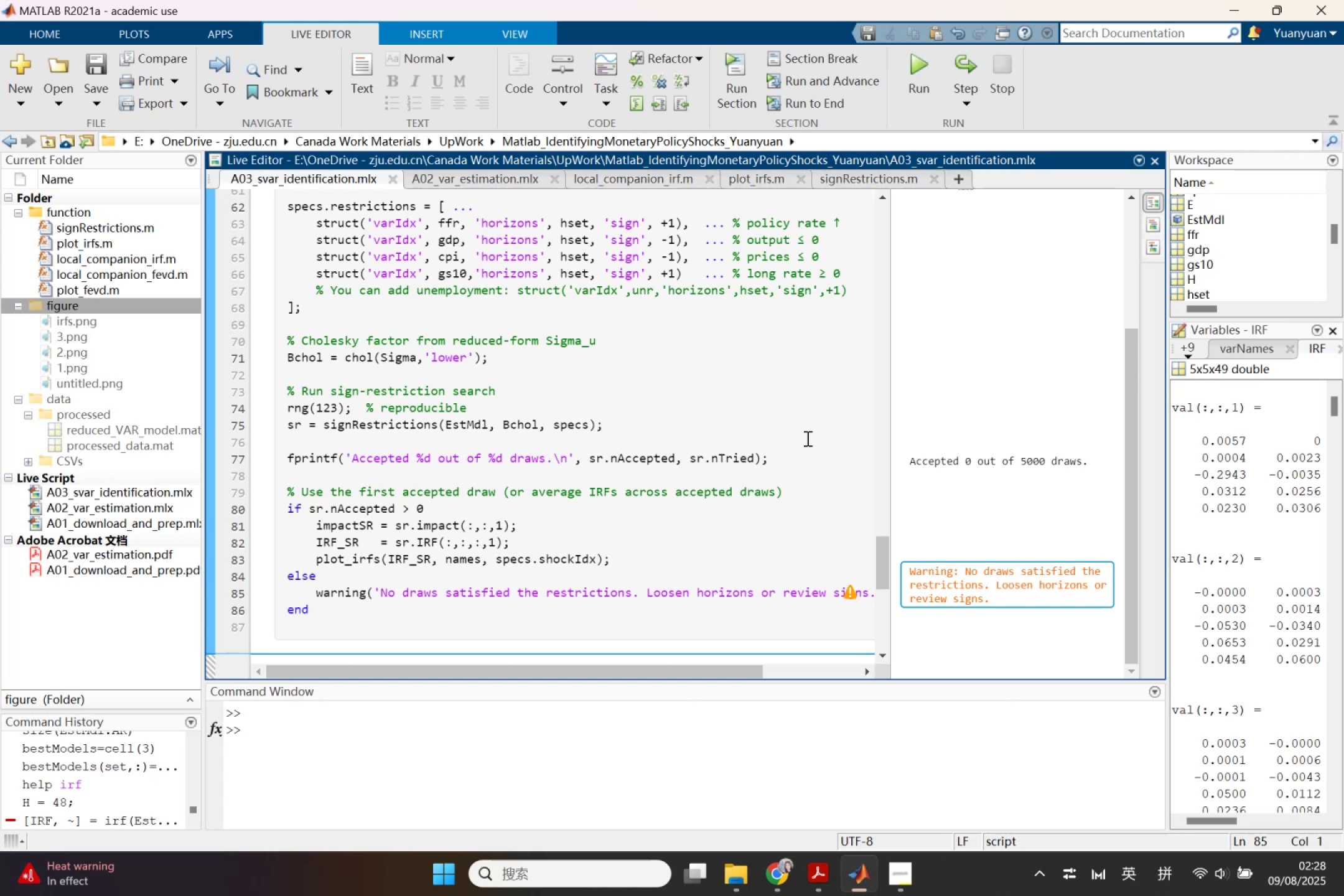 
wait(23.27)
 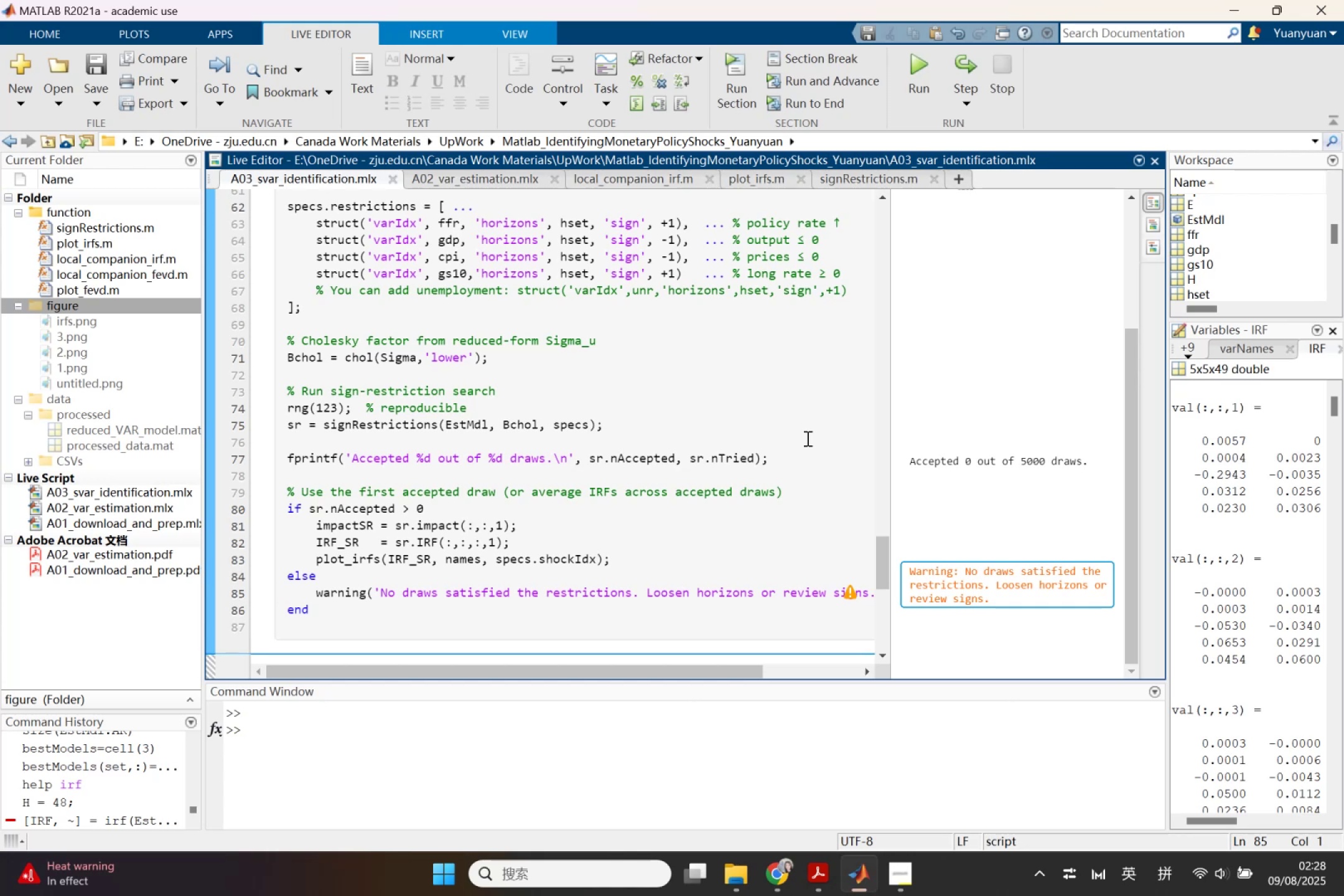 
left_click([854, 179])
 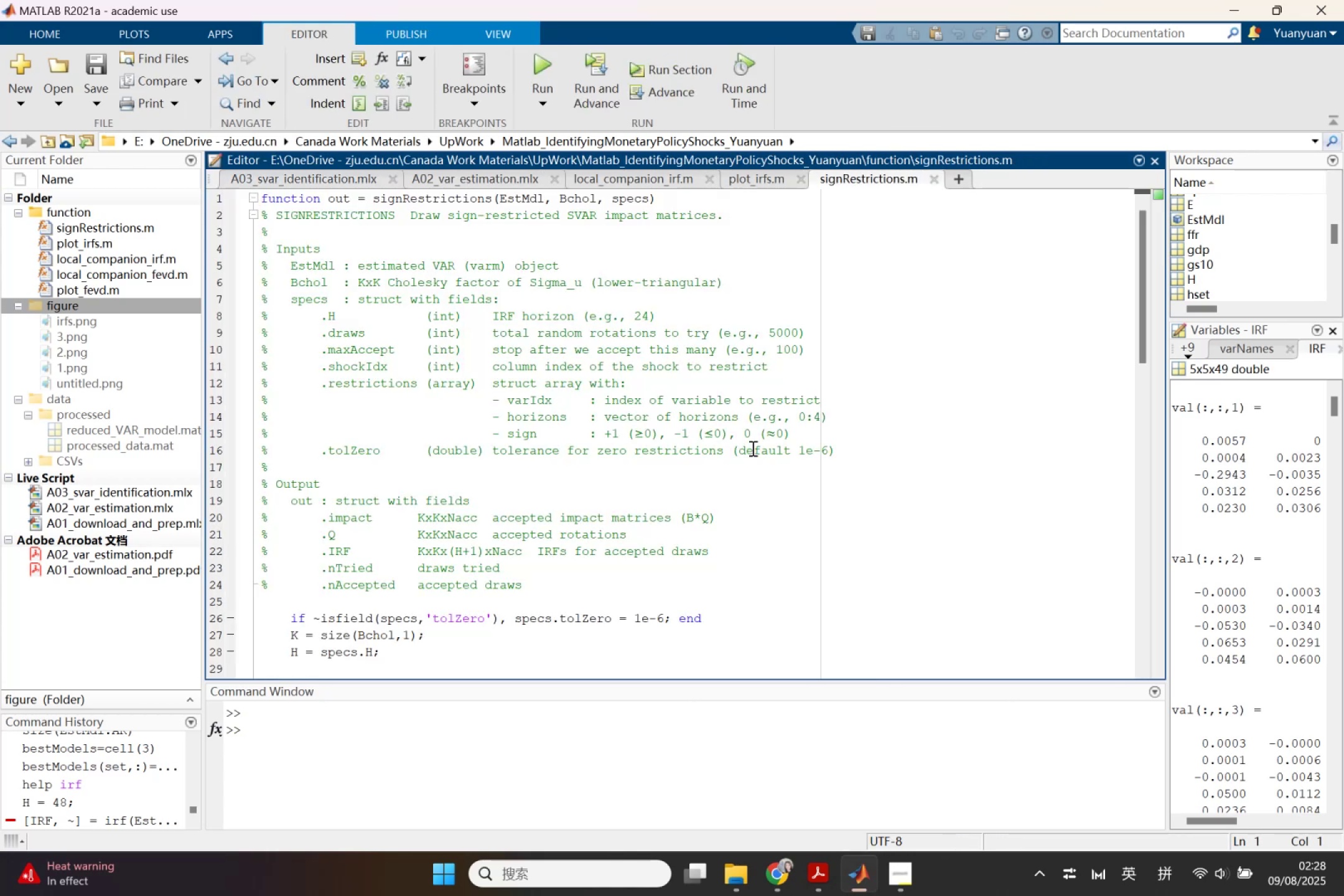 
wait(9.64)
 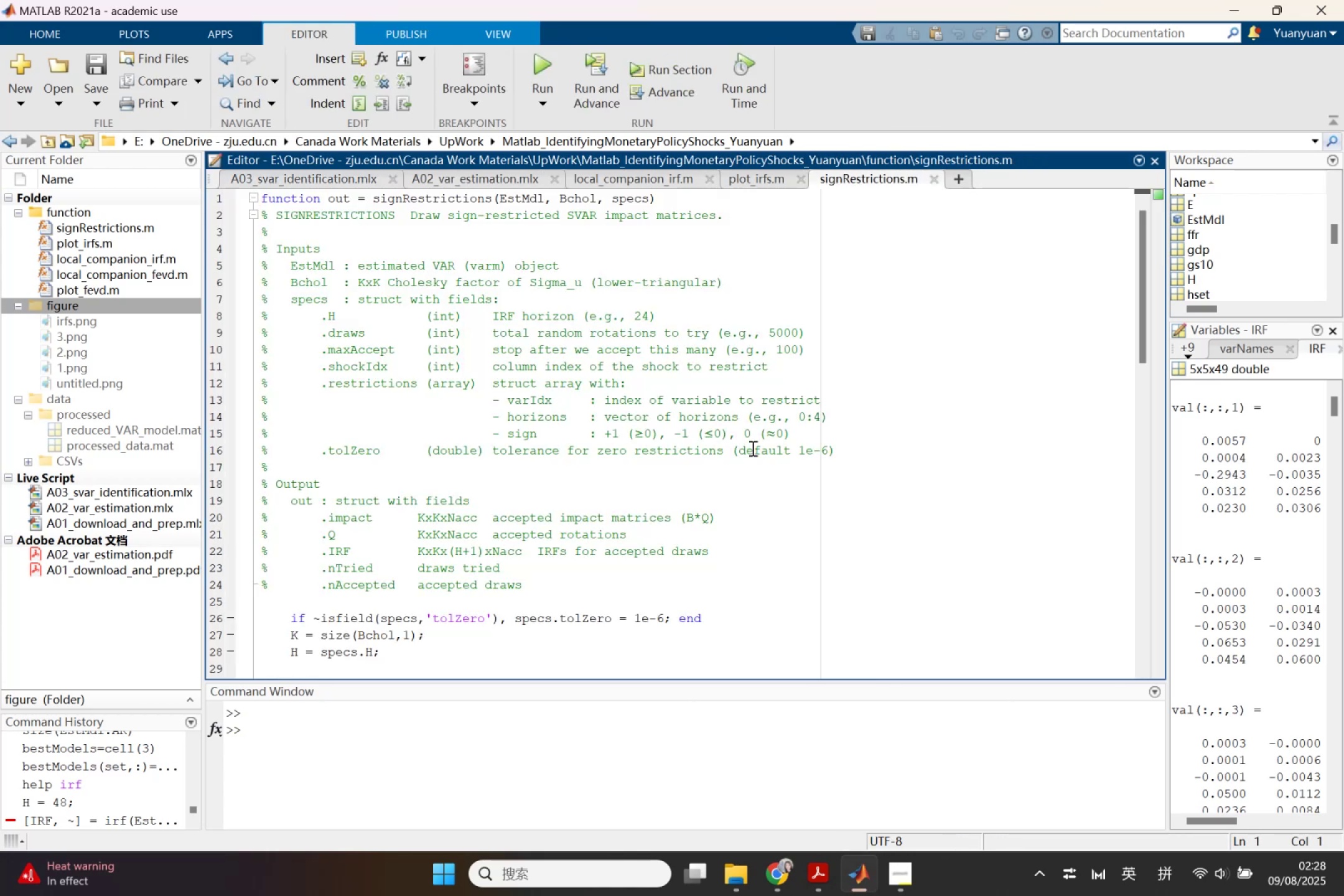 
scroll: coordinate [752, 448], scroll_direction: down, amount: 6.0
 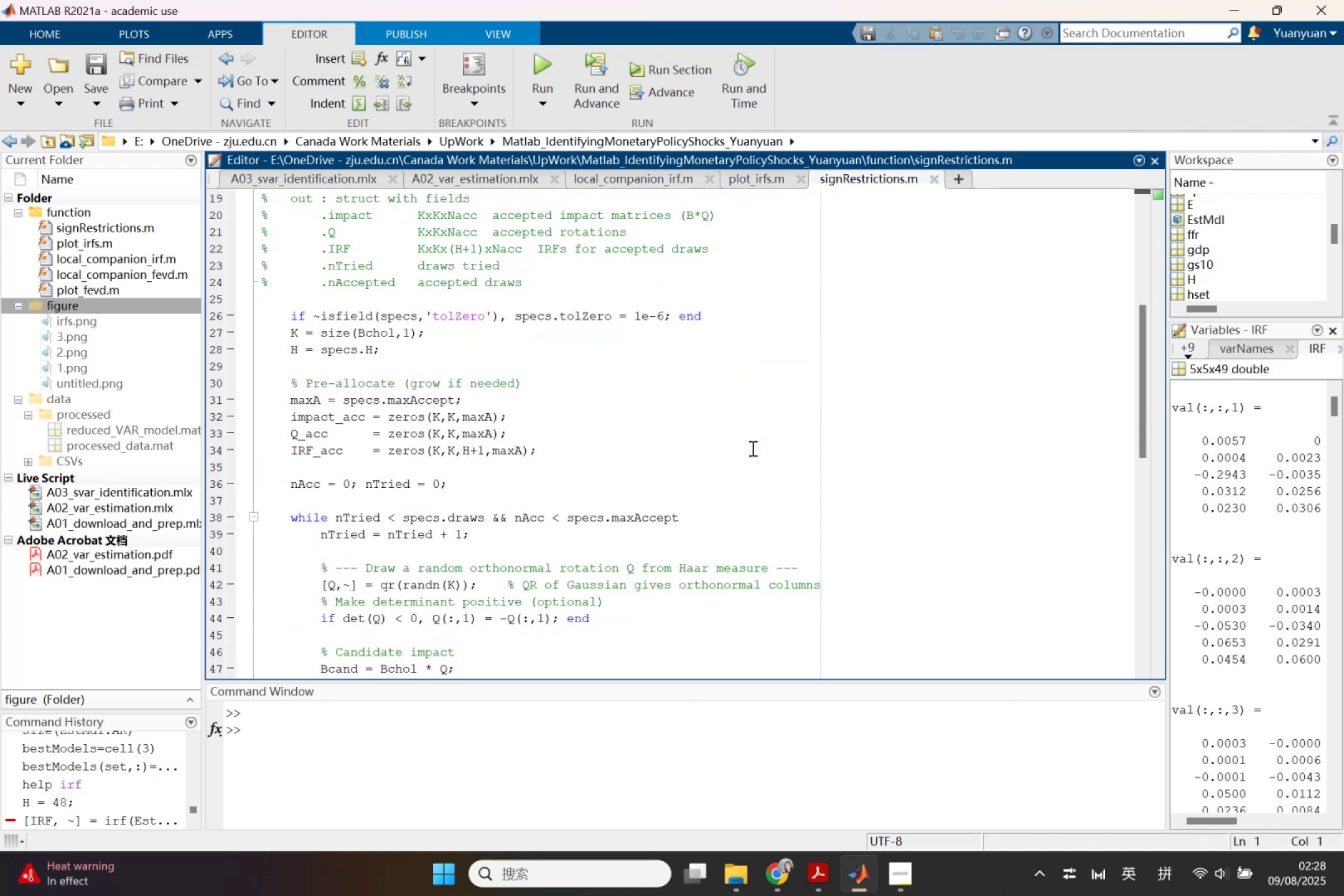 
wait(10.33)
 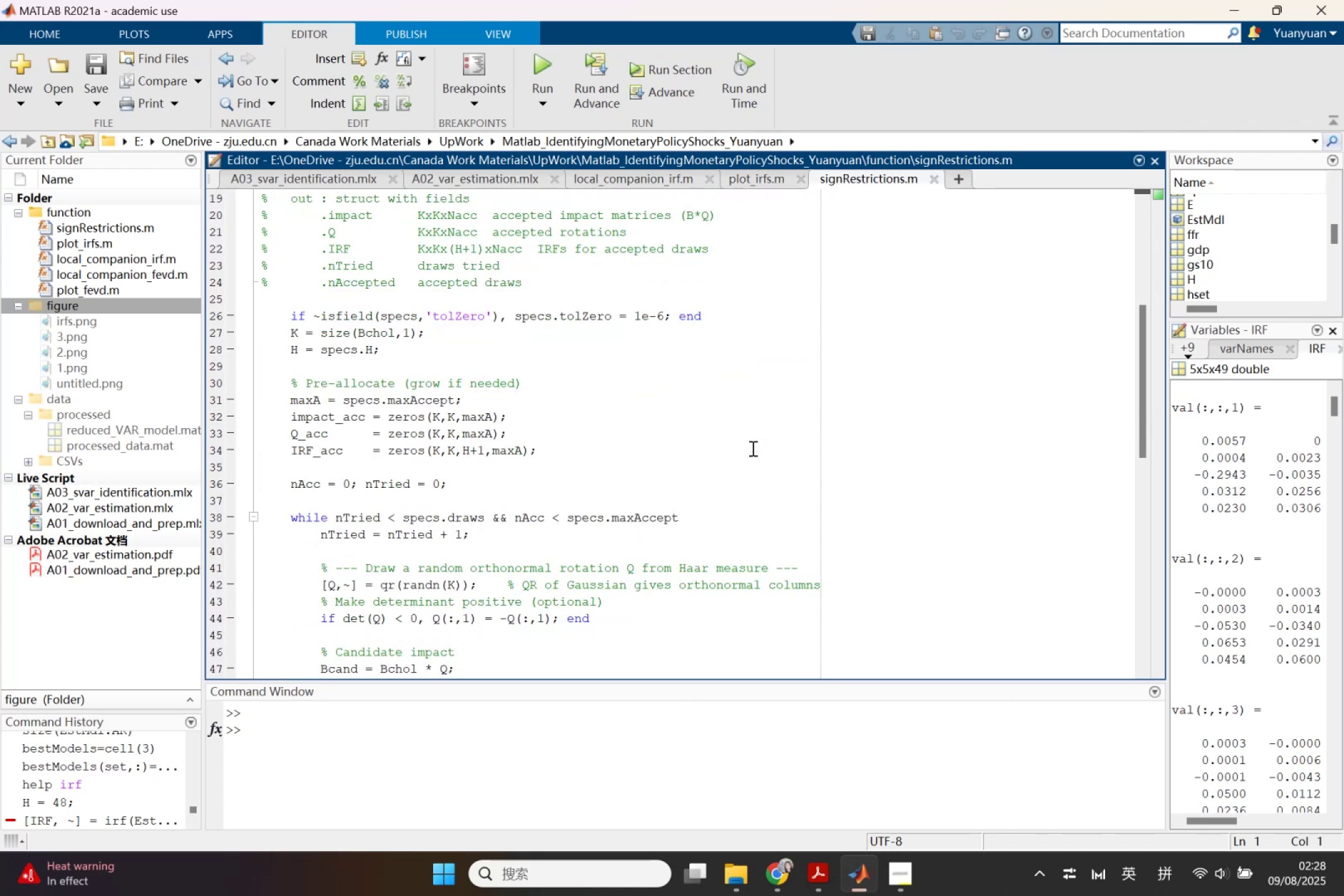 
scroll: coordinate [752, 448], scroll_direction: down, amount: 2.0
 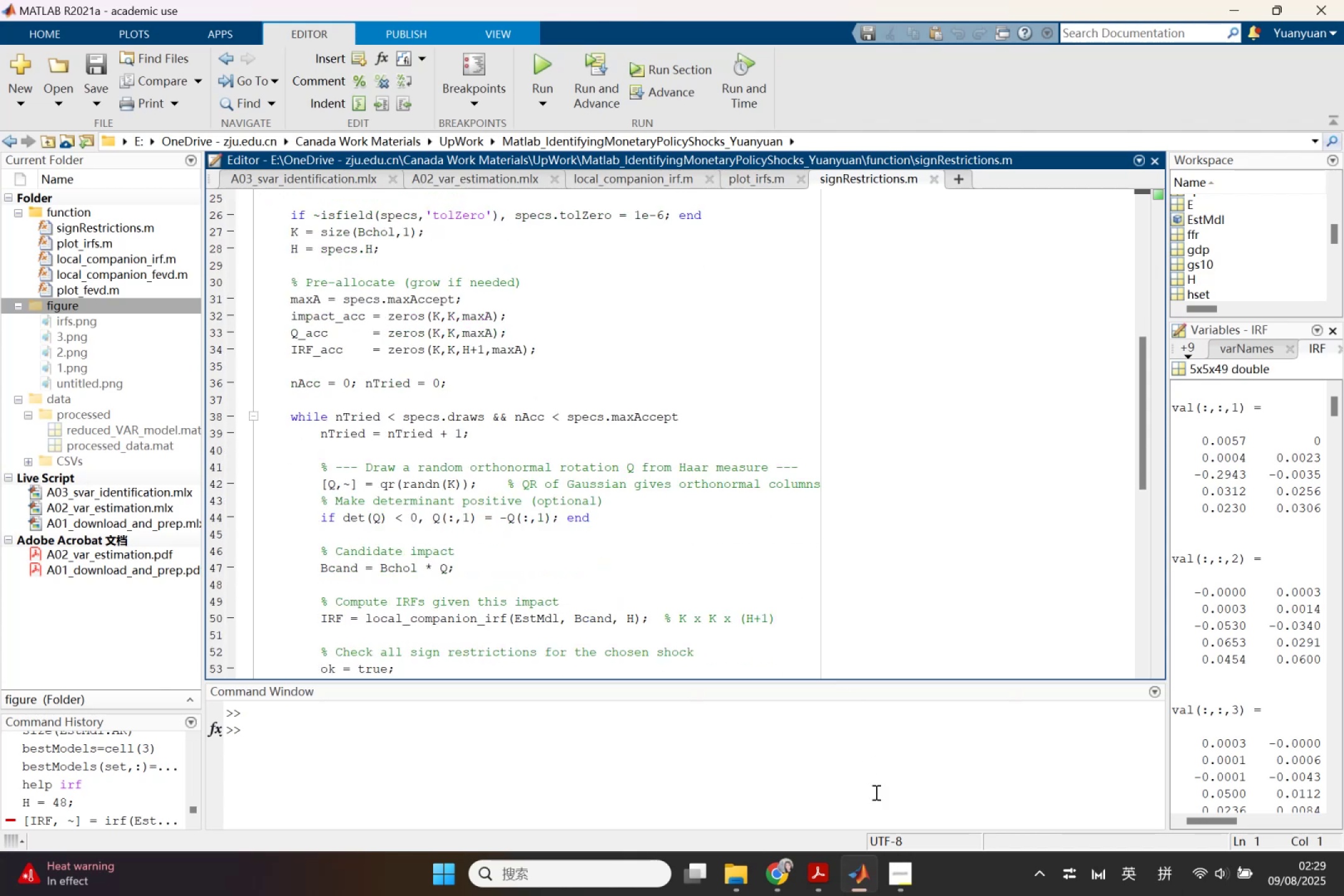 
wait(6.93)
 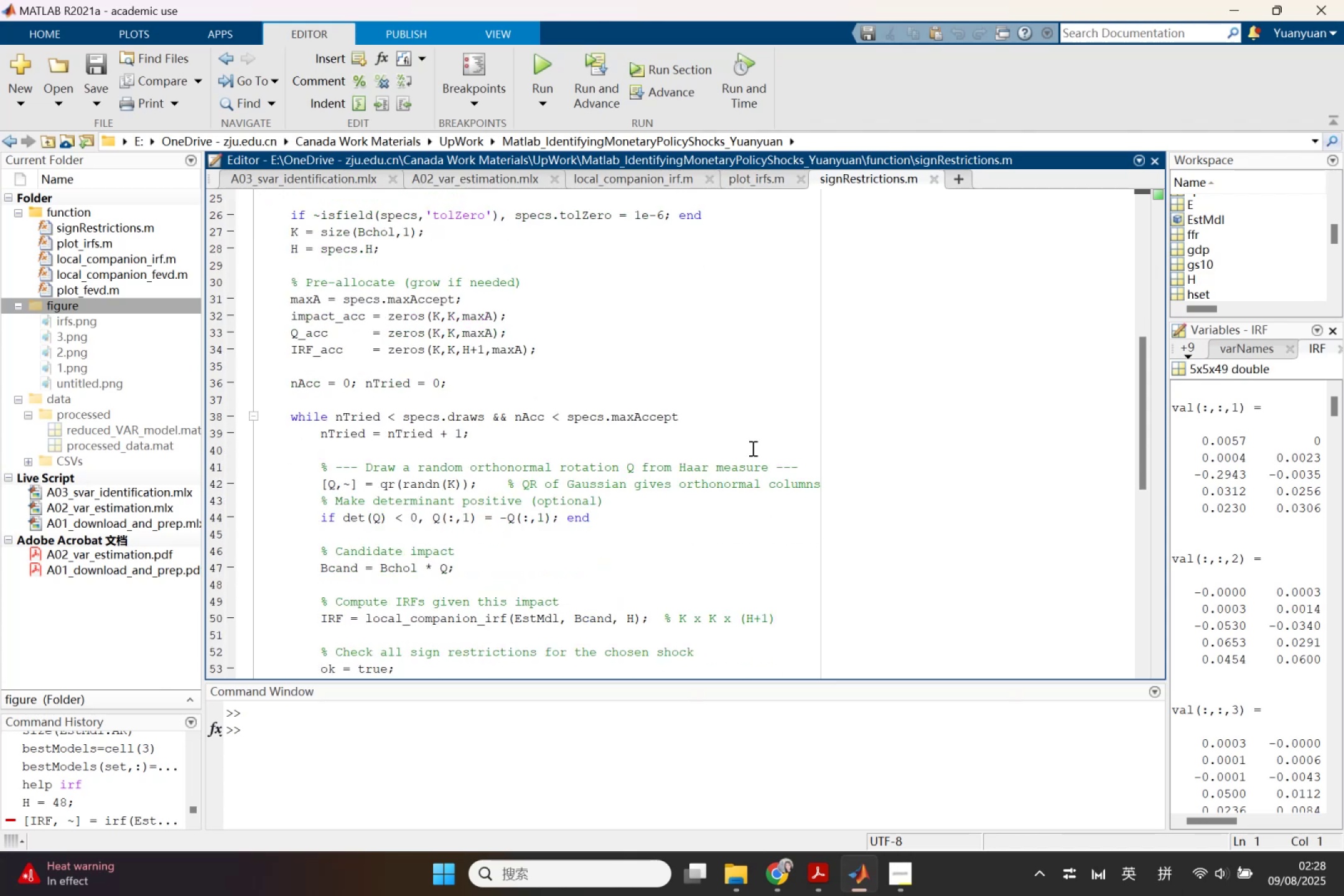 
left_click([778, 874])
 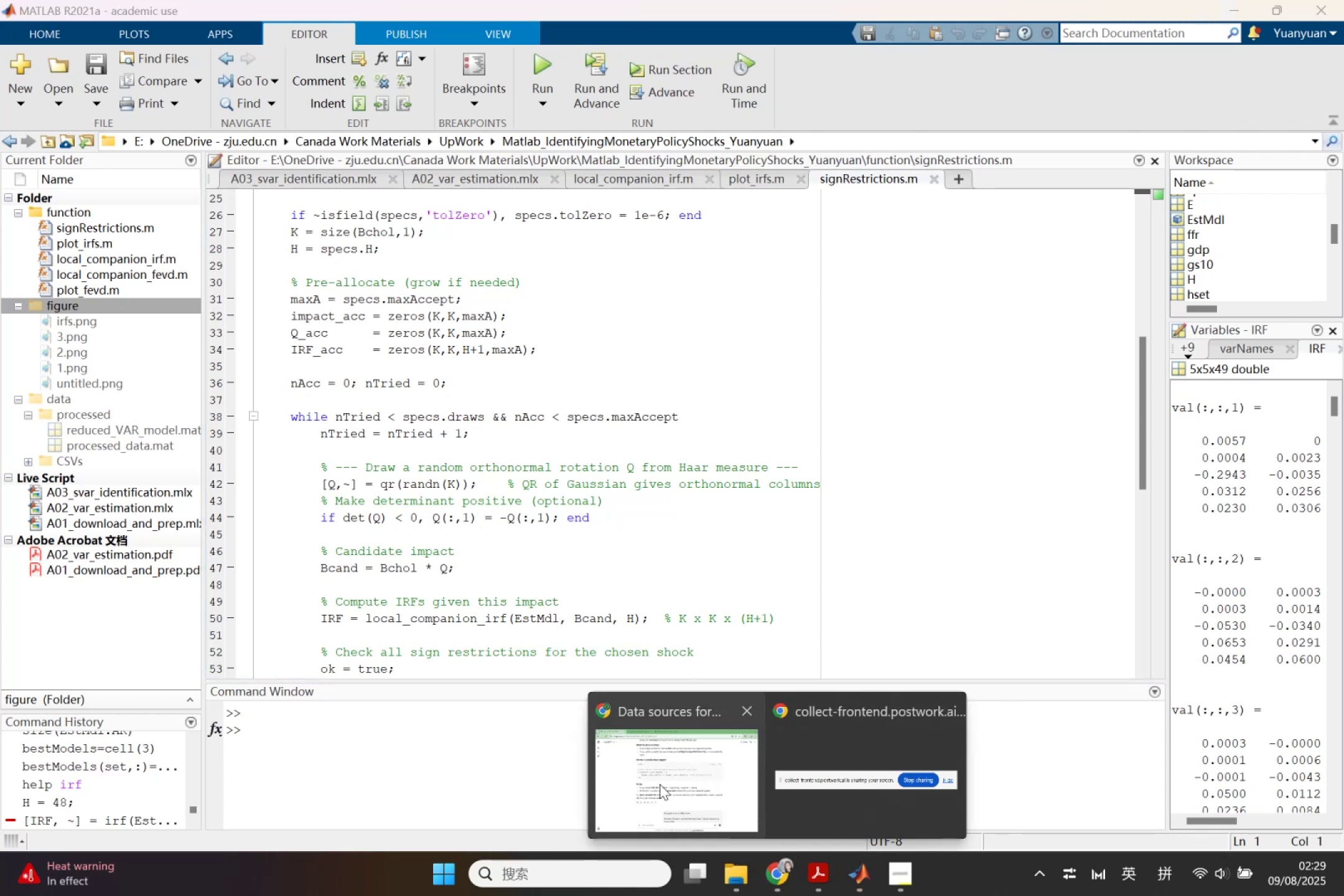 
left_click([659, 782])
 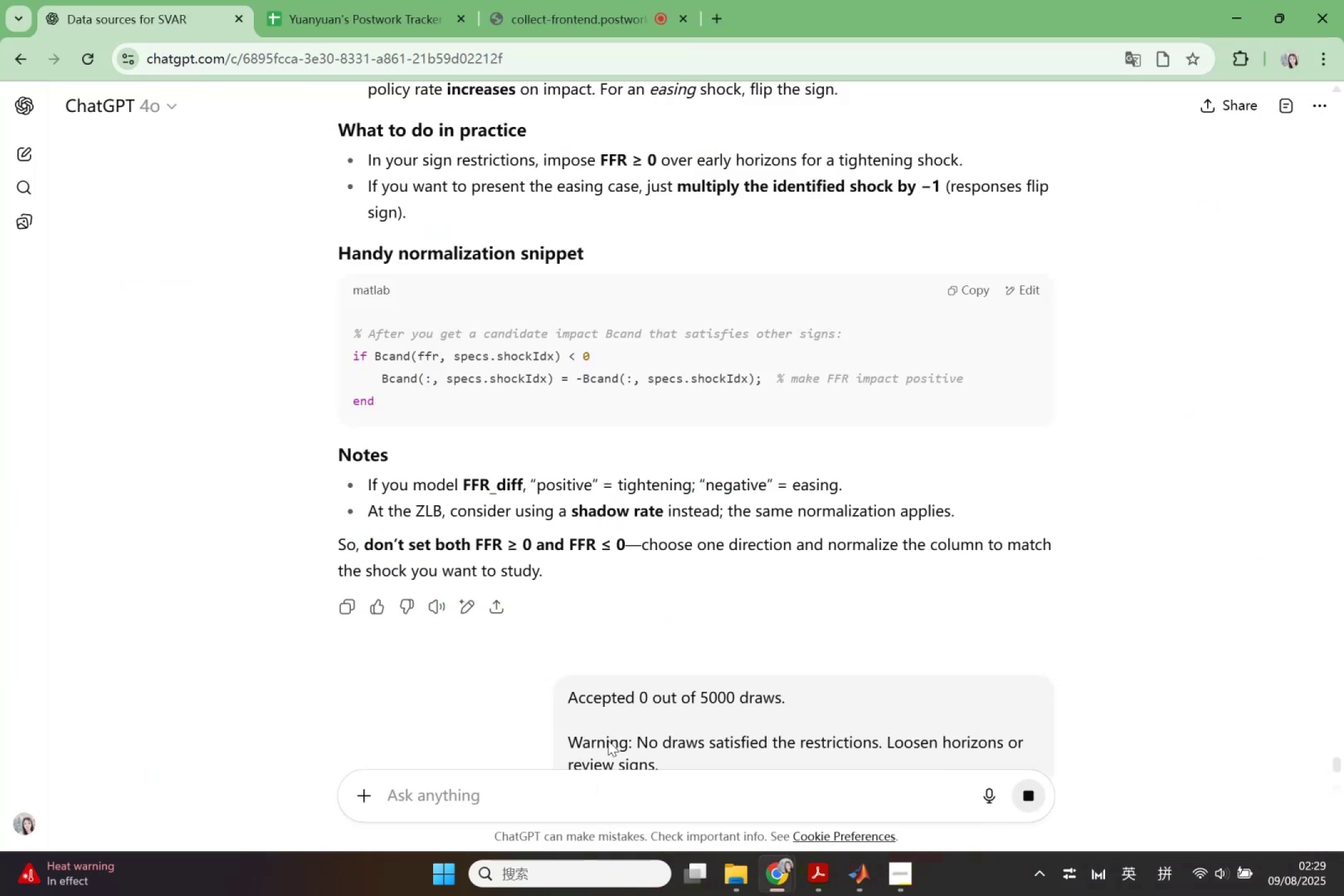 
scroll: coordinate [614, 632], scroll_direction: down, amount: 10.0
 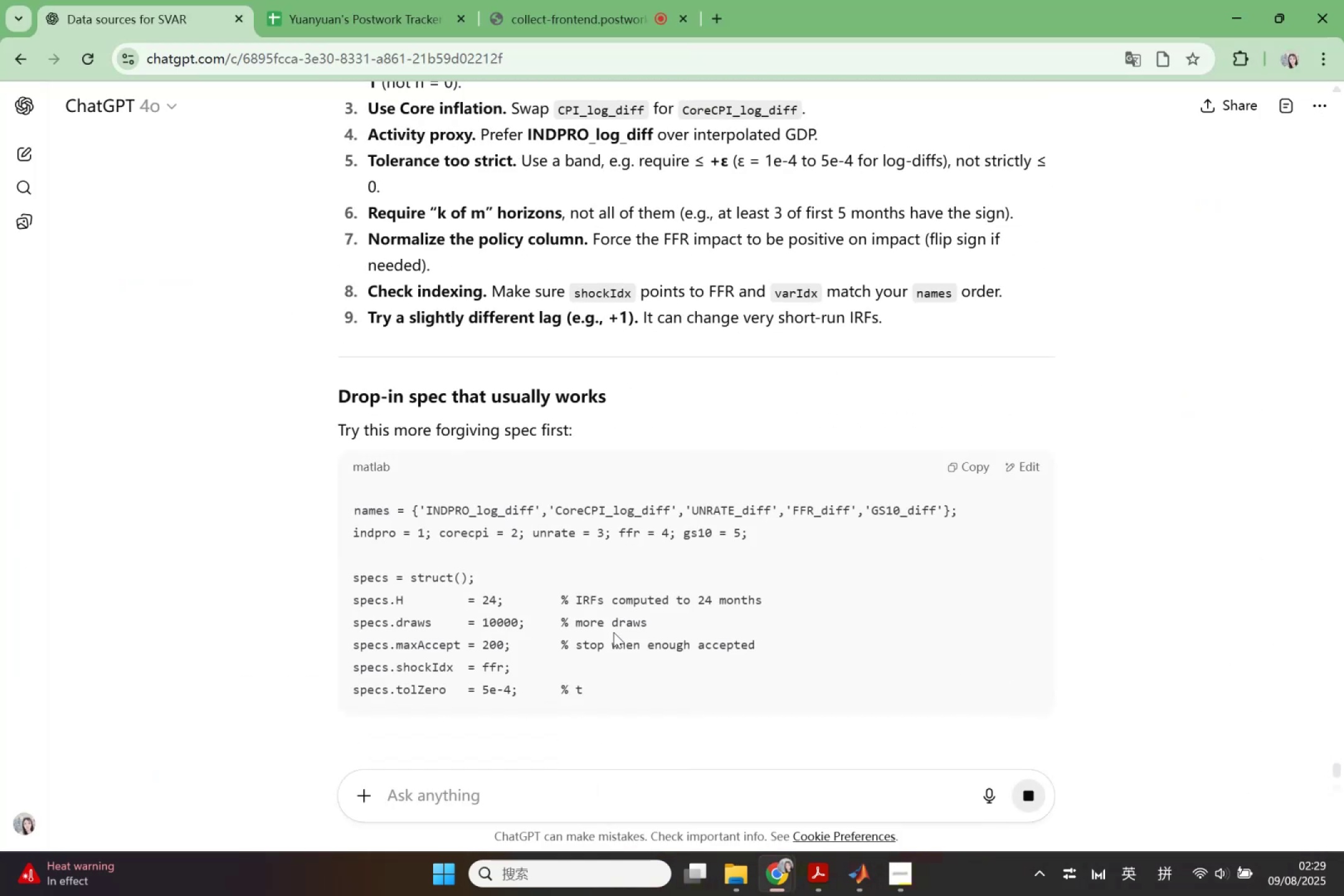 
wait(6.31)
 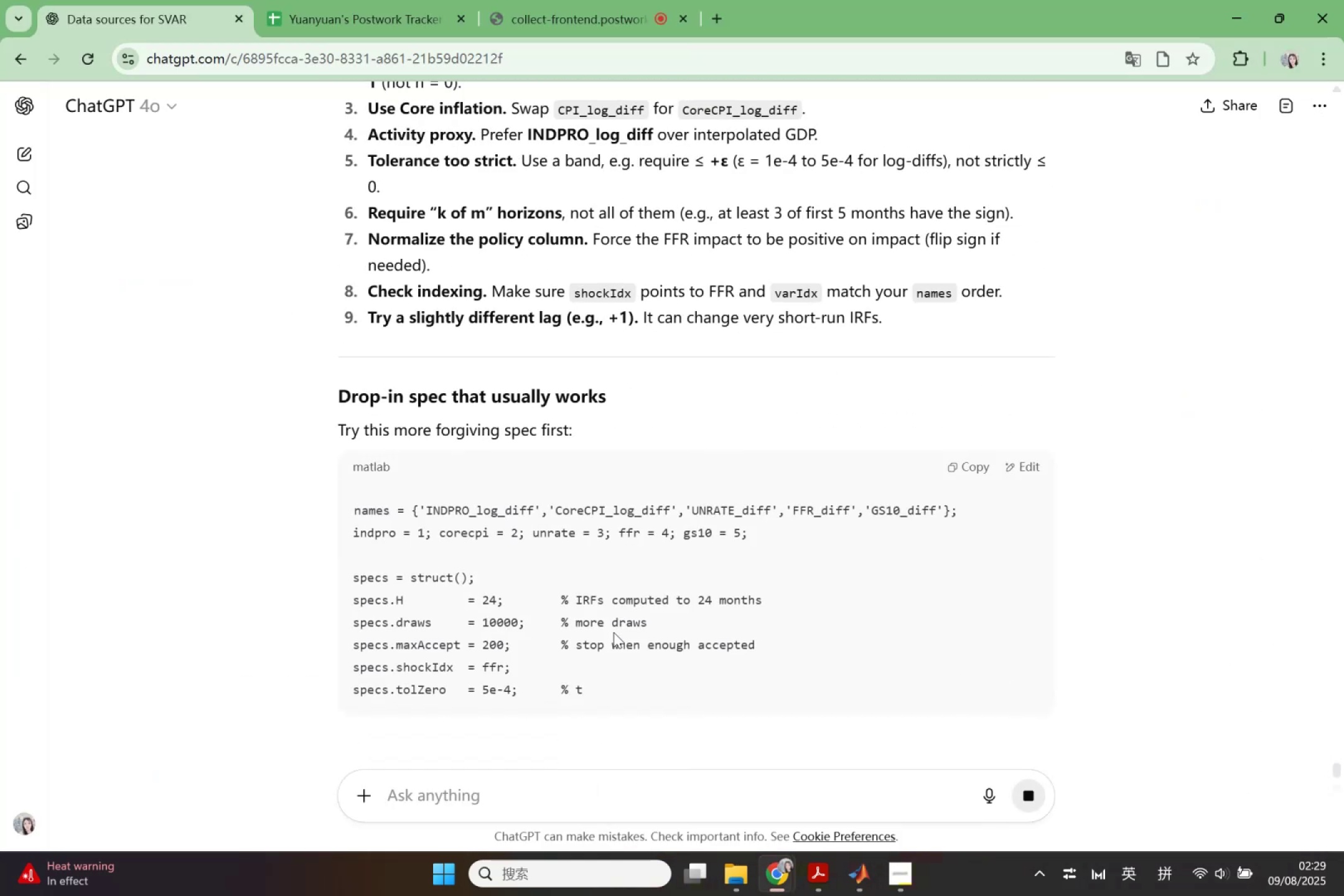 
scroll: coordinate [614, 632], scroll_direction: down, amount: 2.0
 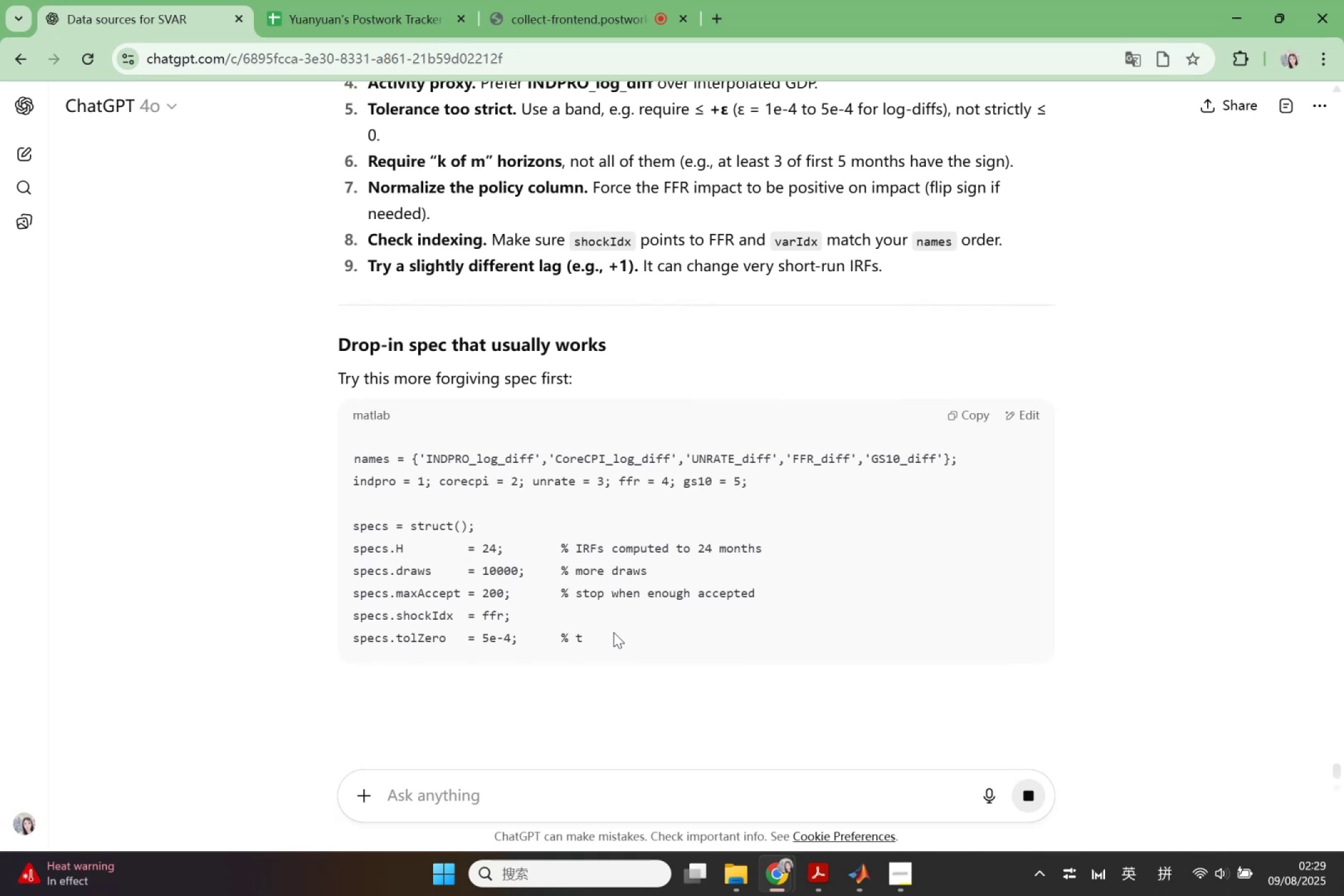 
wait(11.61)
 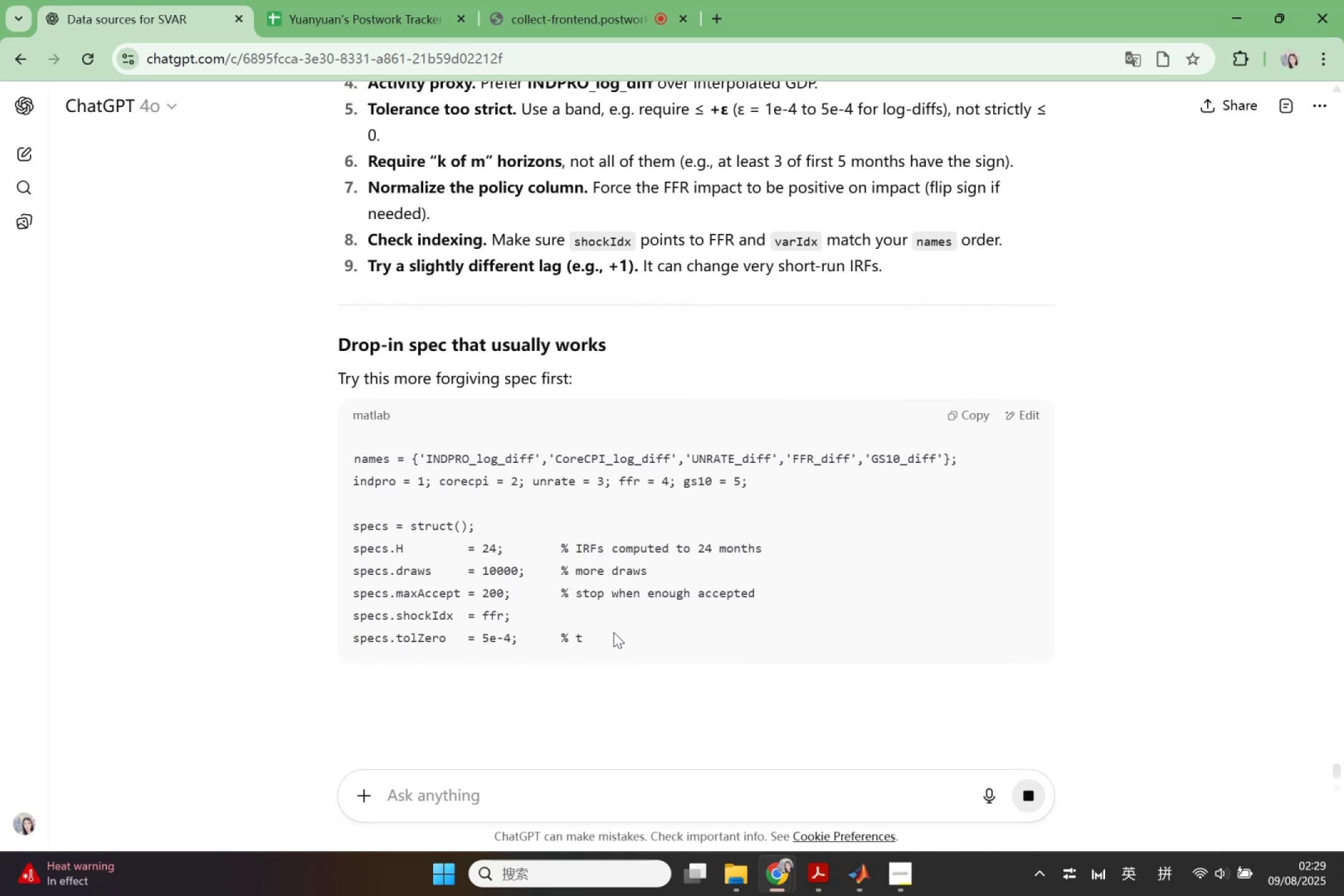 
left_click_drag(start_coordinate=[709, 286], to_coordinate=[742, 379])
 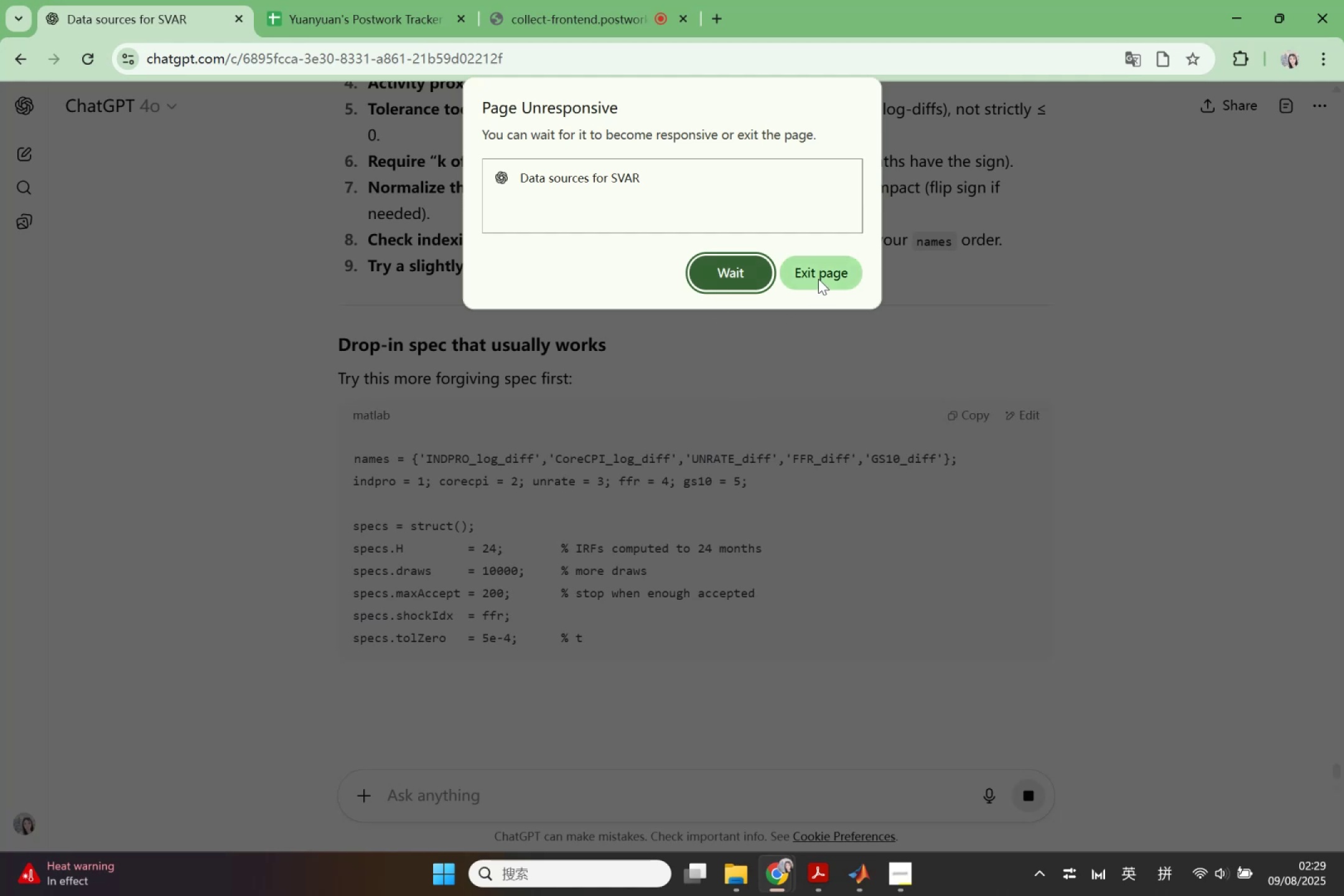 
left_click([818, 279])
 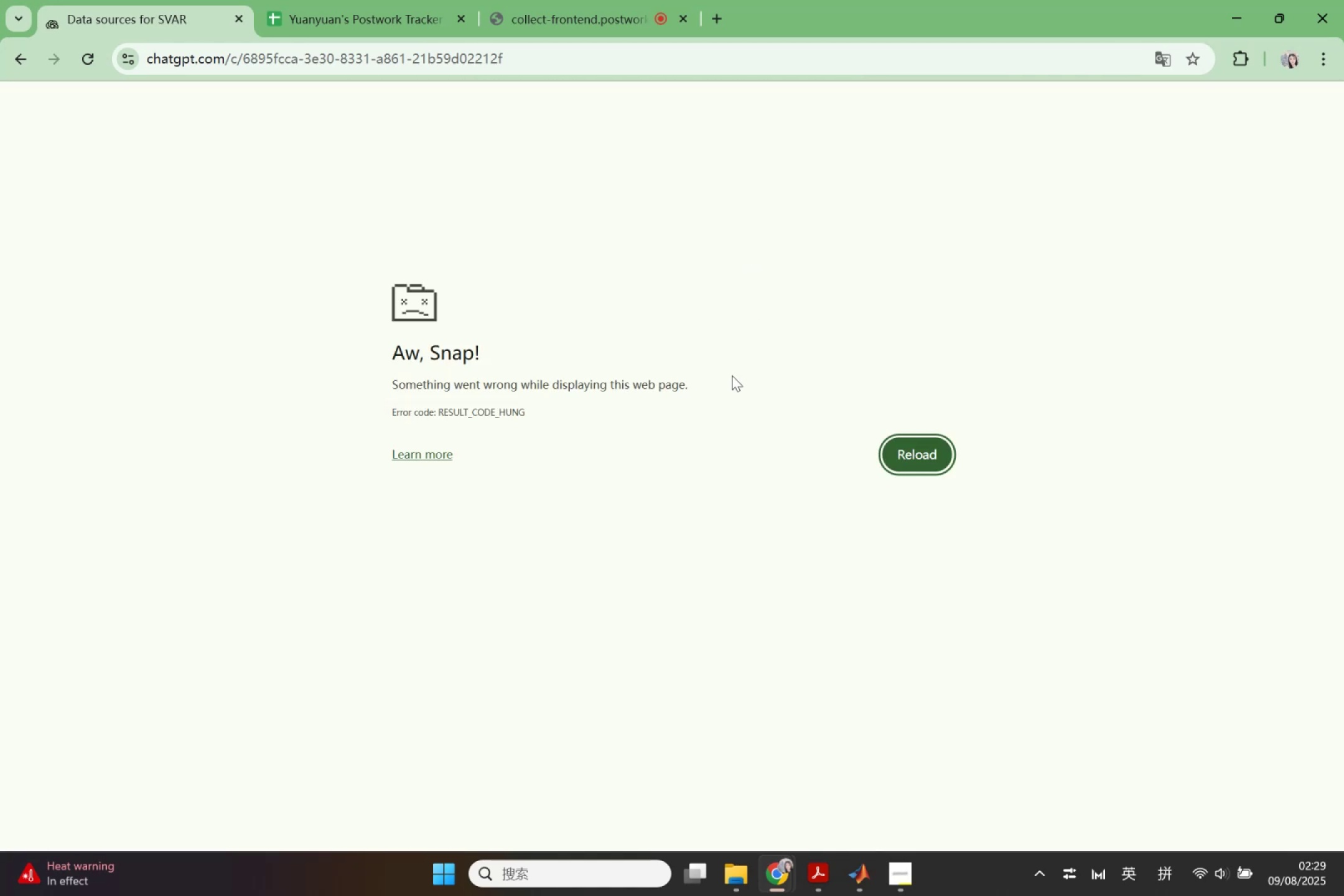 
left_click([923, 454])
 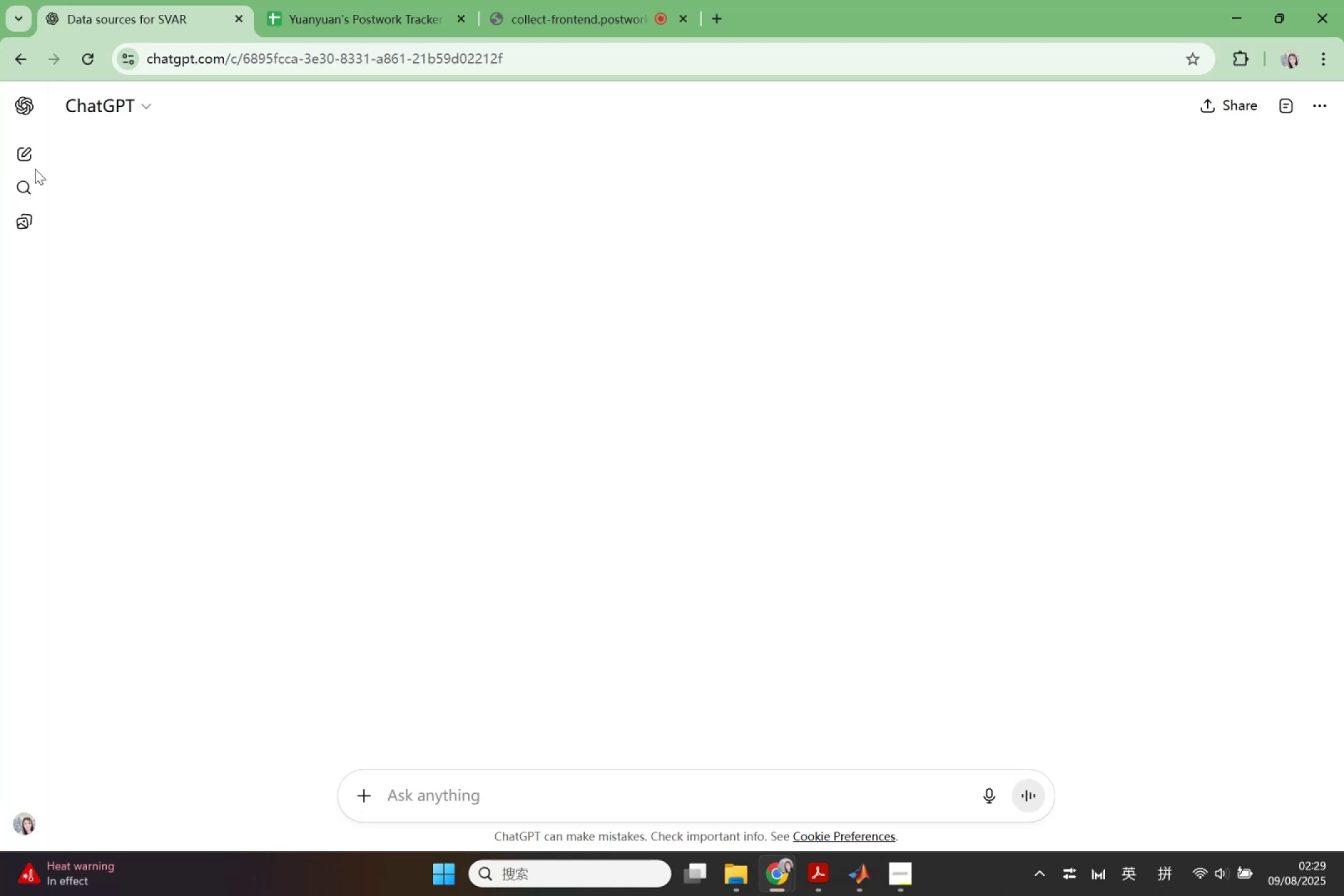 
wait(6.8)
 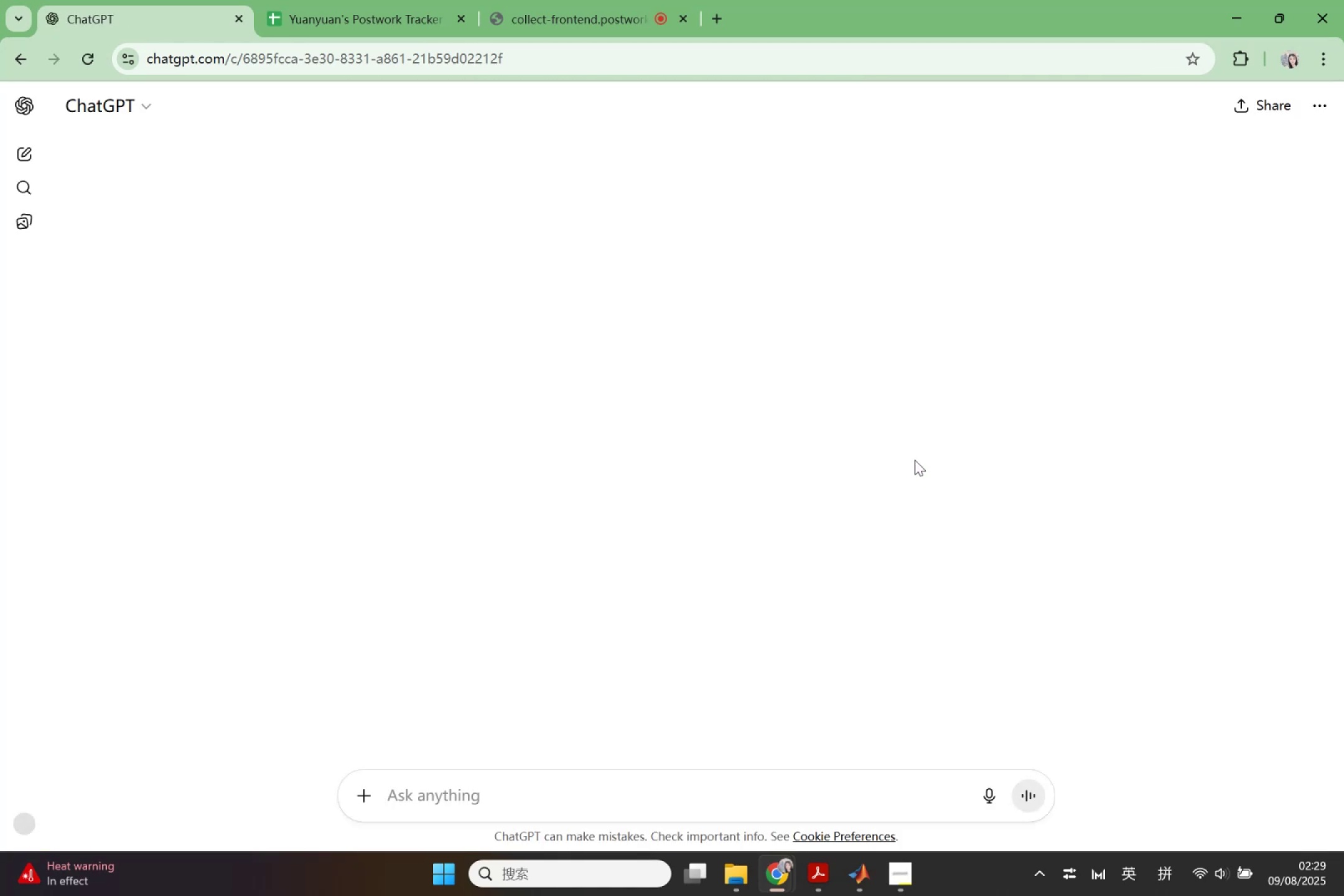 
left_click([23, 106])
 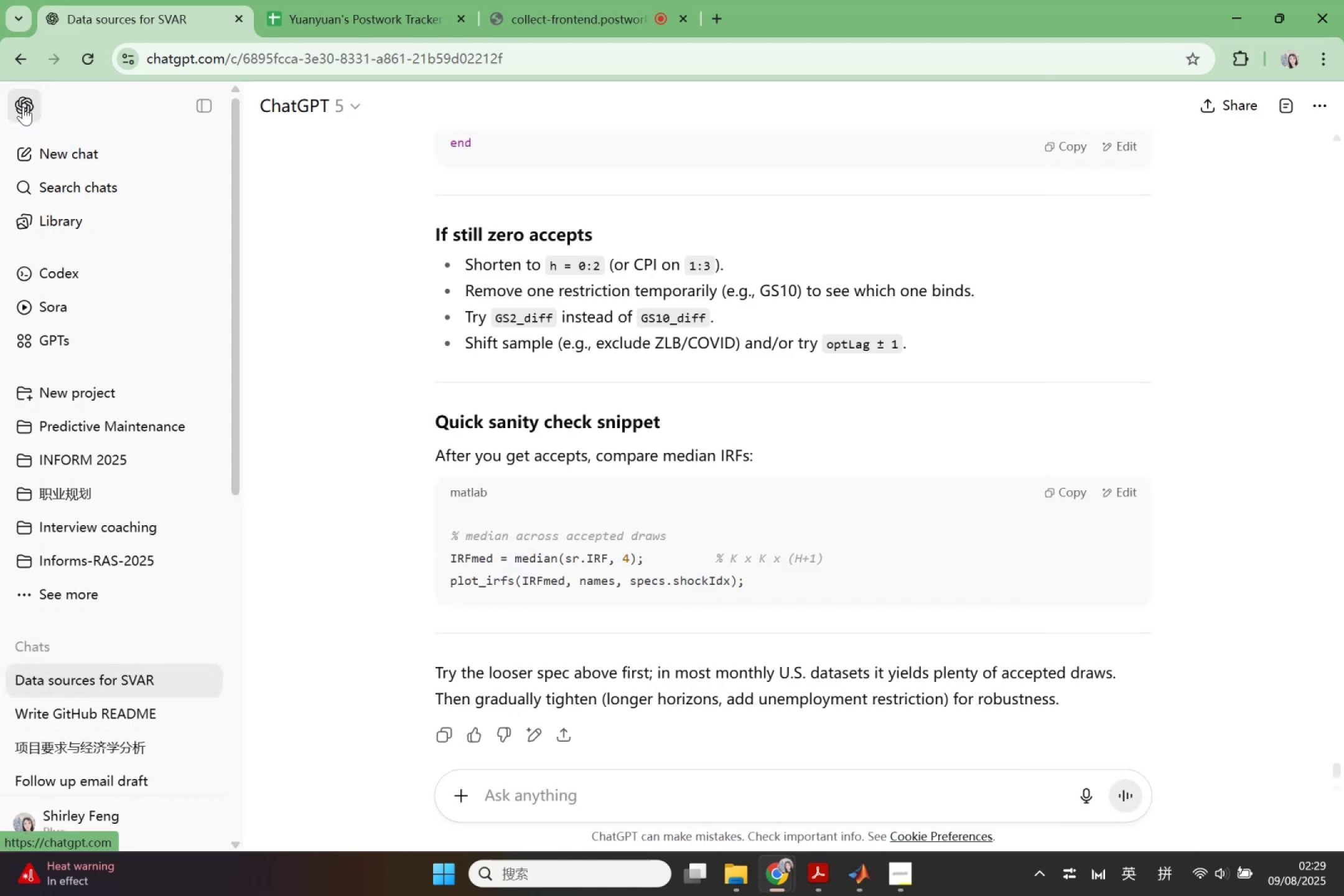 
left_click([23, 106])
 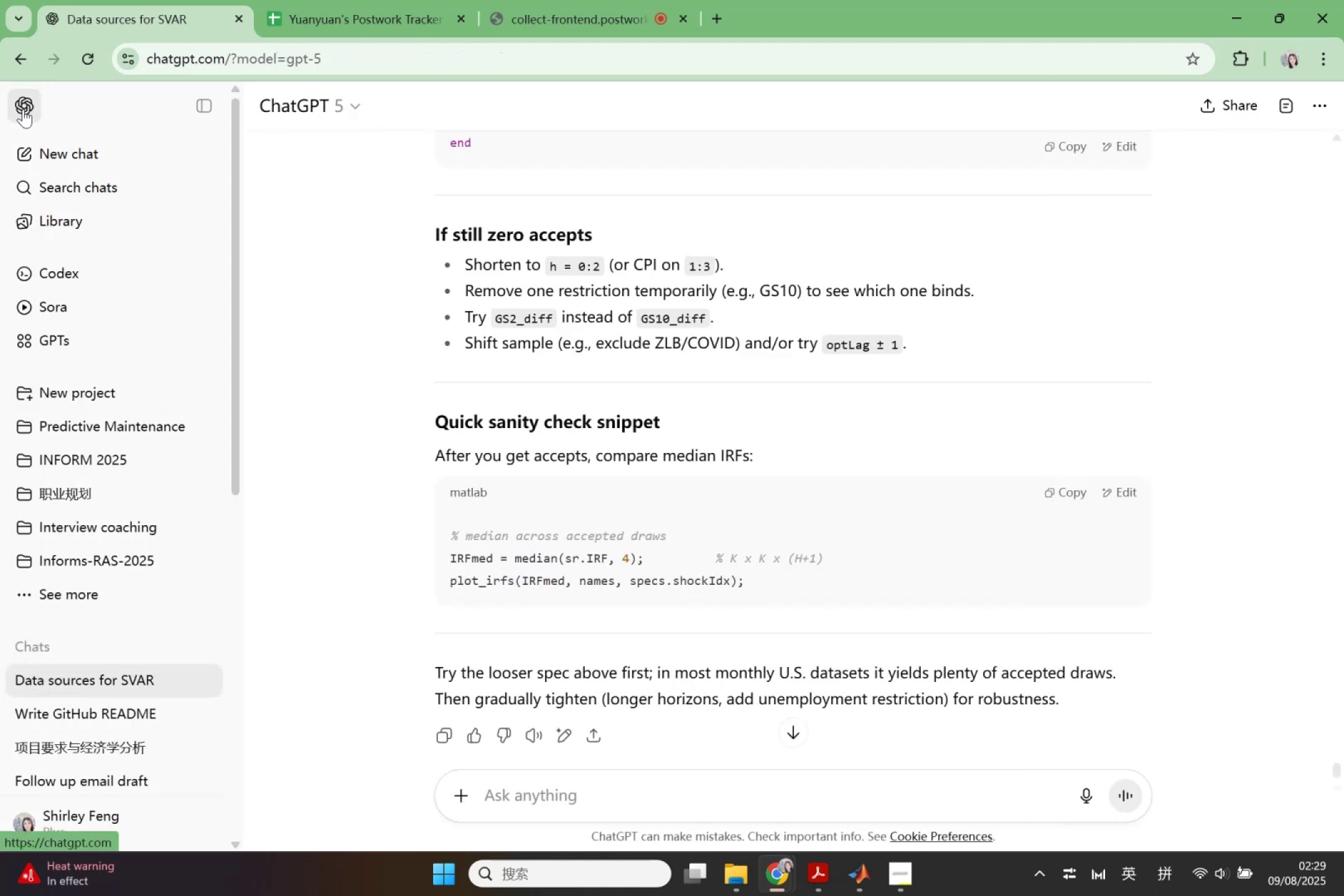 
left_click([23, 109])
 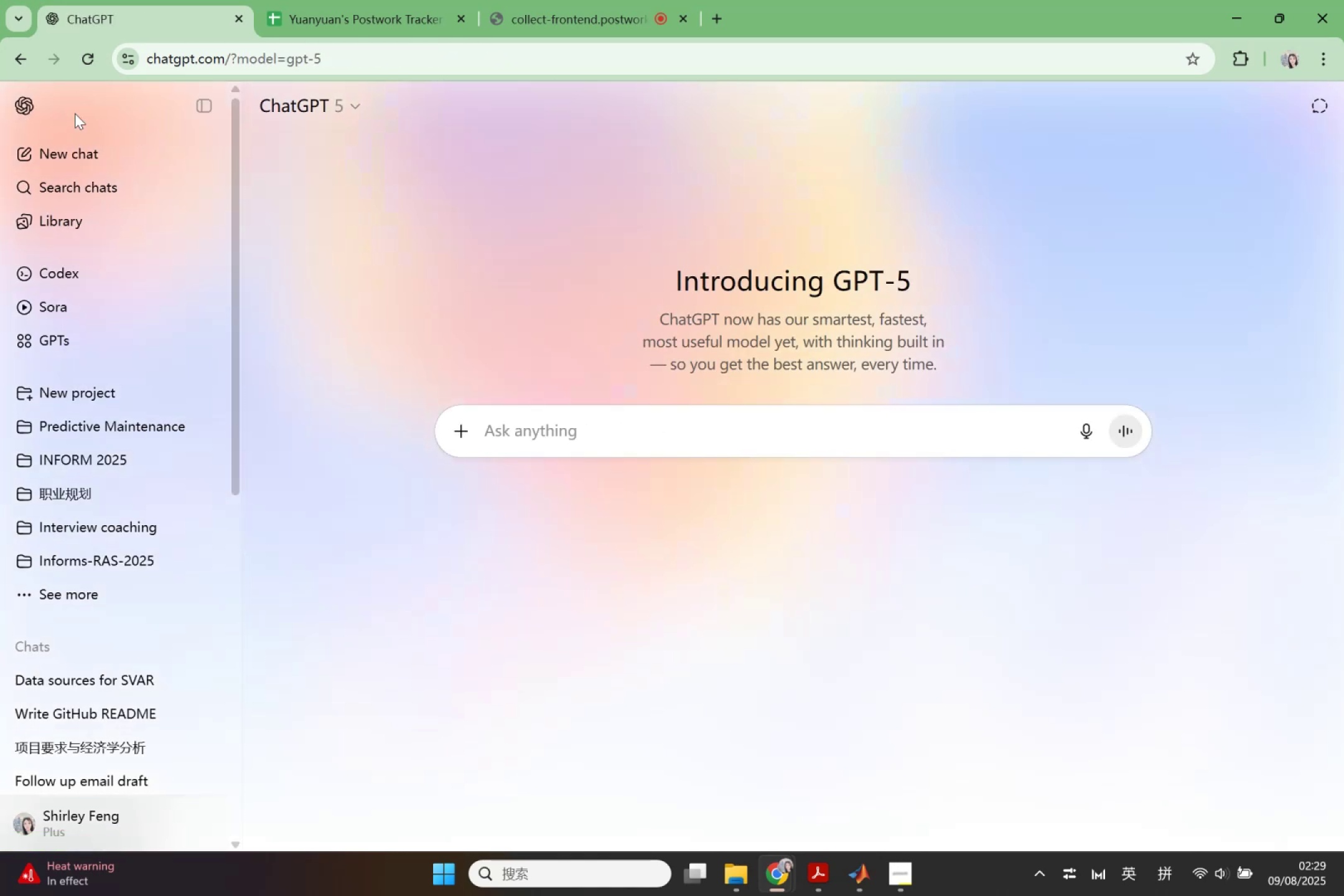 
left_click([24, 106])
 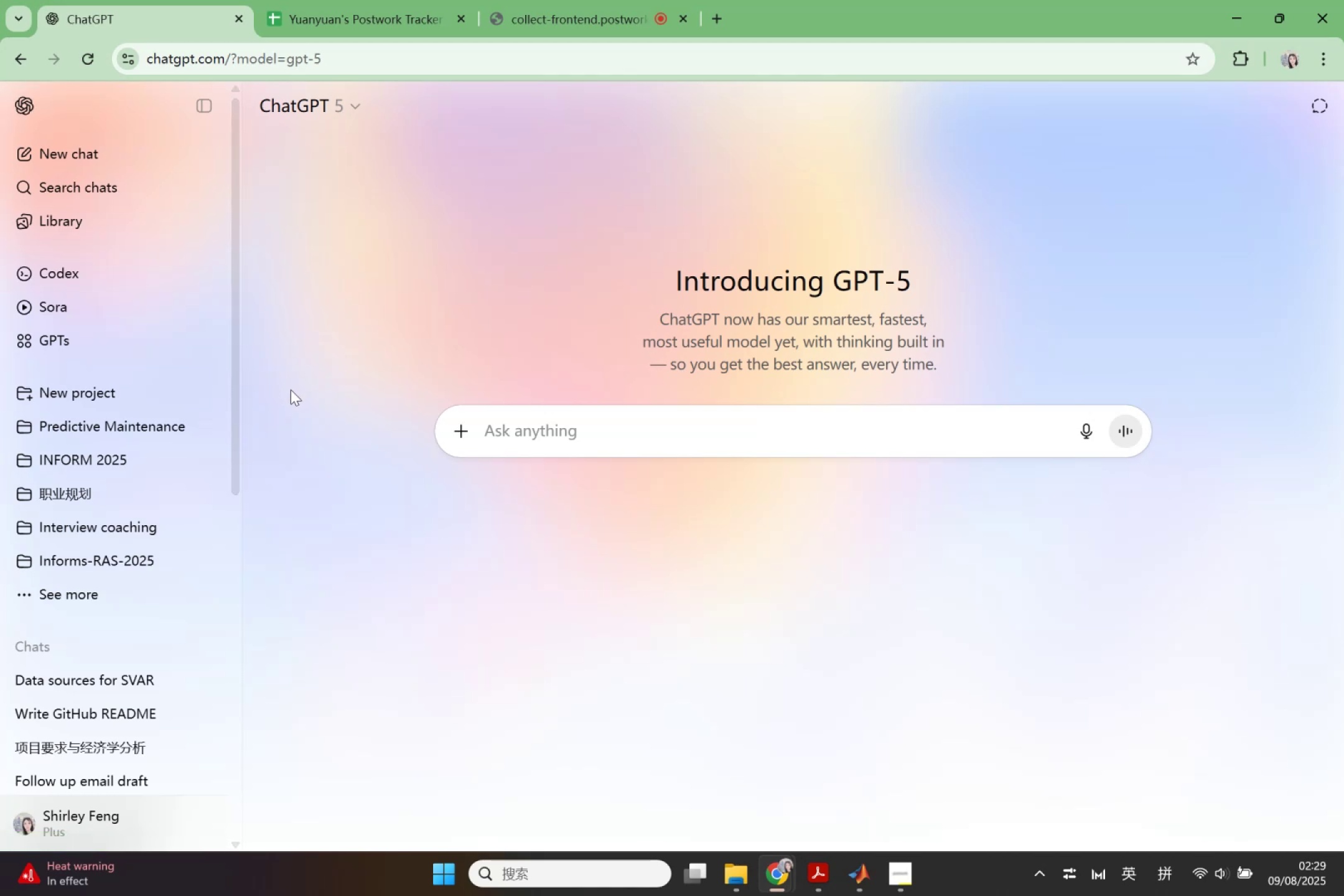 
left_click([129, 683])
 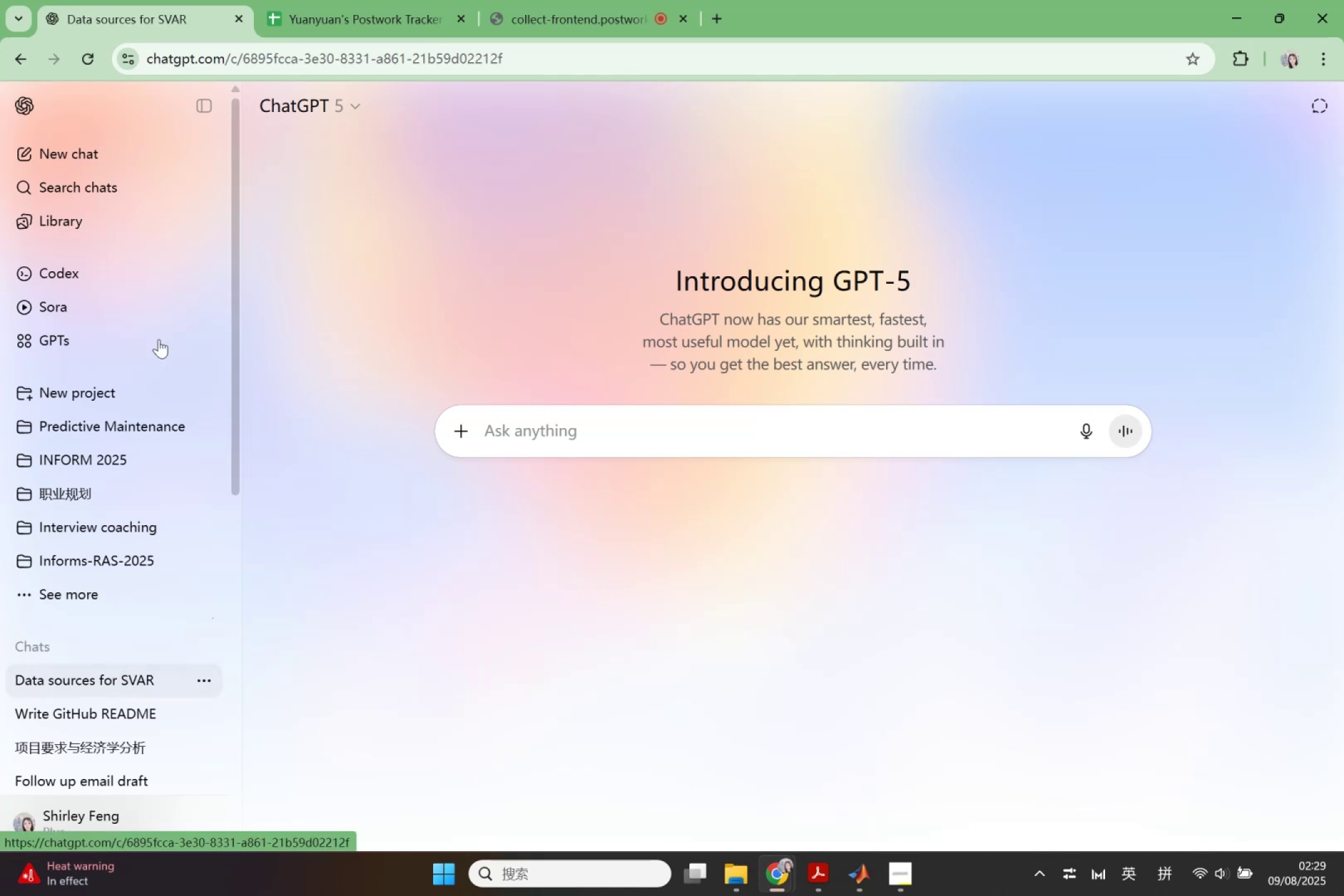 
mouse_move([207, 117])
 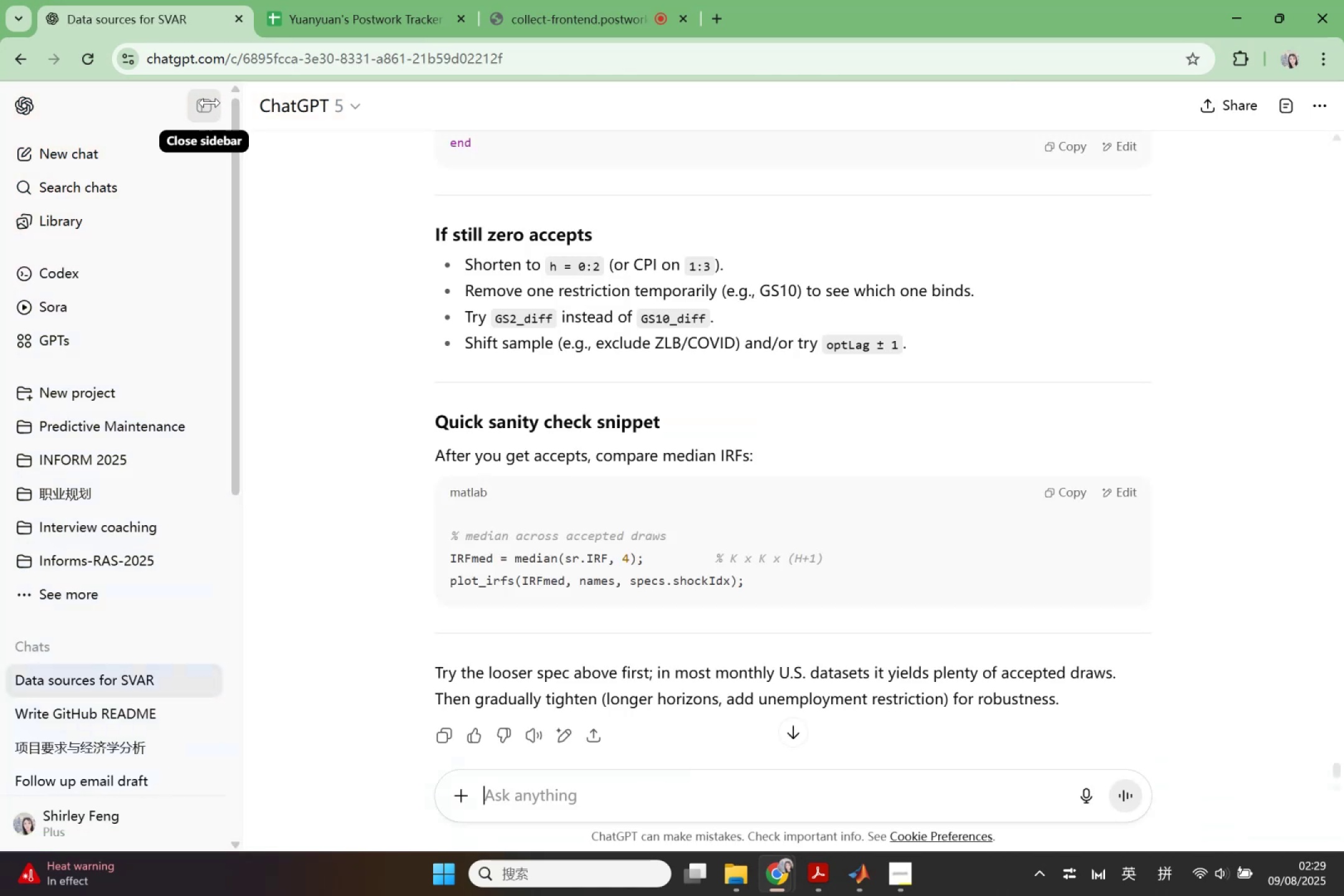 
left_click([210, 103])
 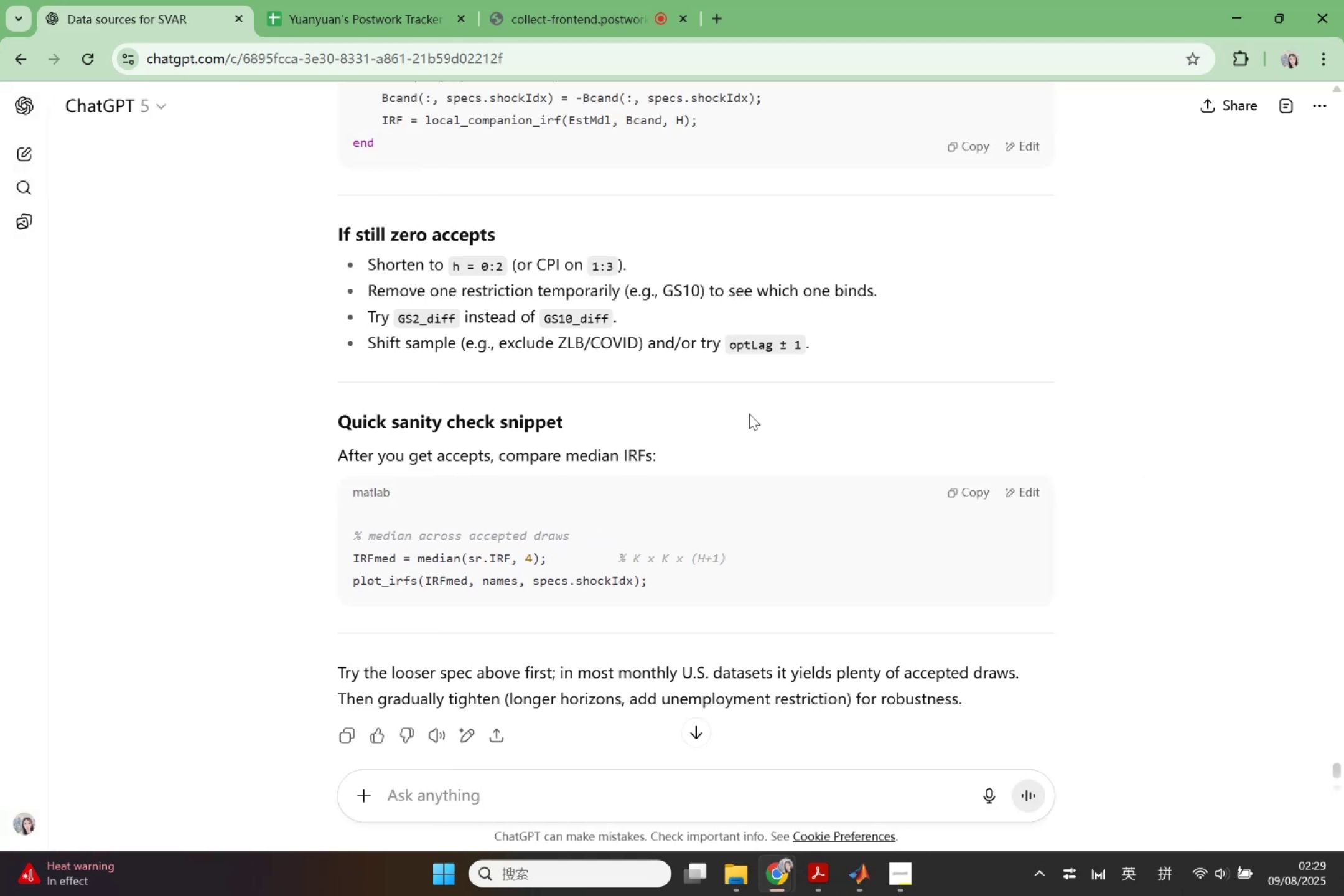 
scroll: coordinate [753, 461], scroll_direction: up, amount: 4.0
 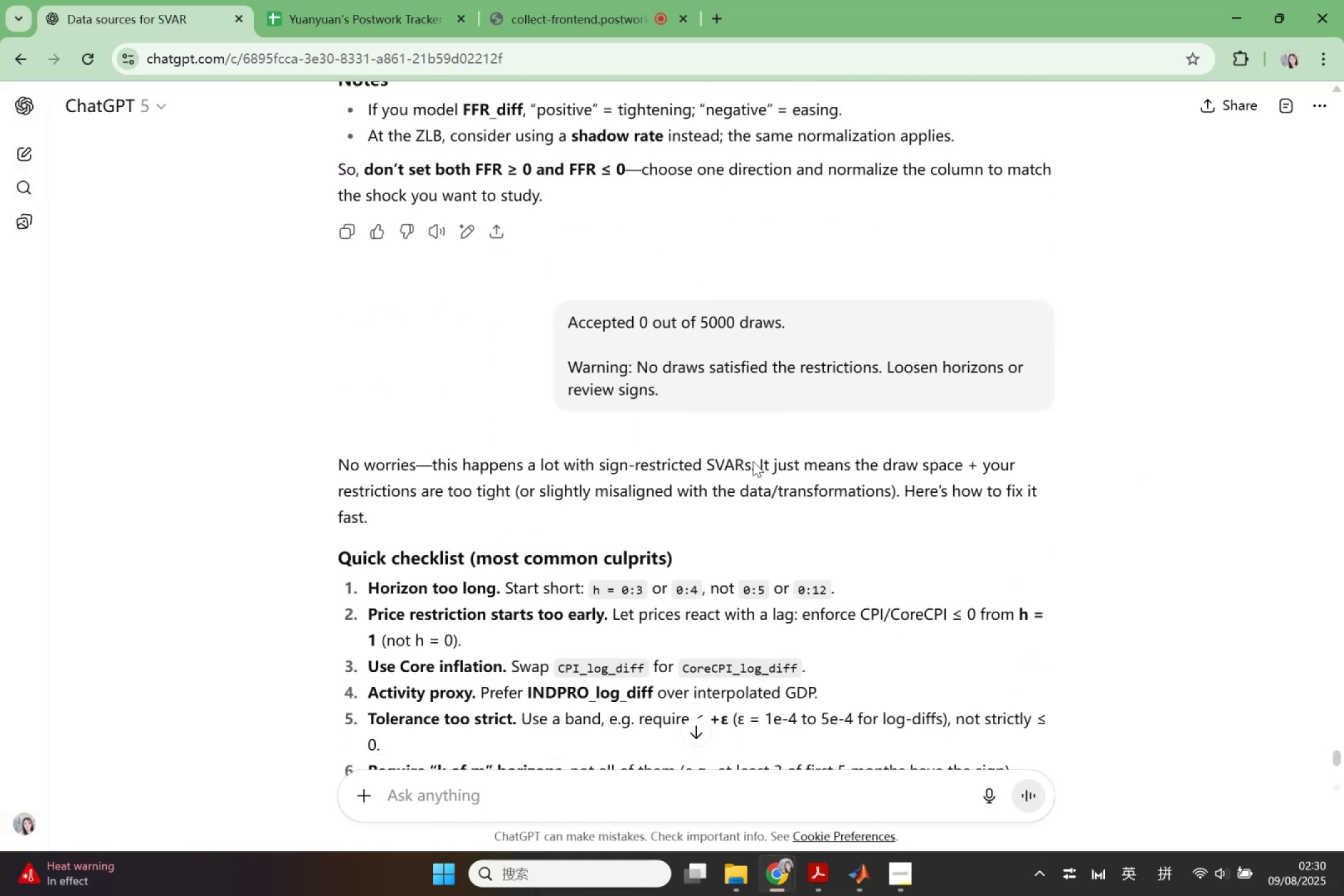 
scroll: coordinate [753, 461], scroll_direction: down, amount: 3.0
 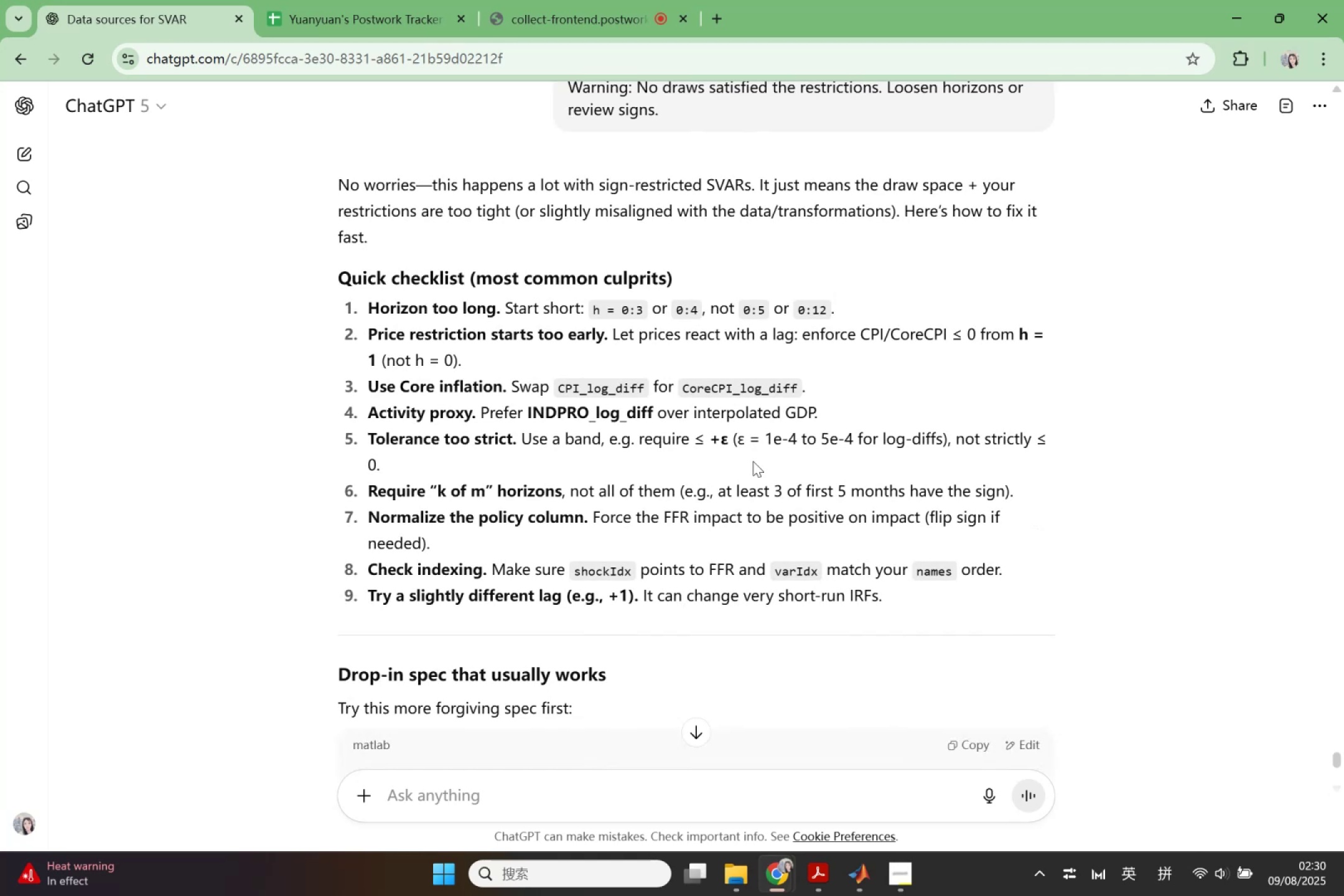 
wait(14.1)
 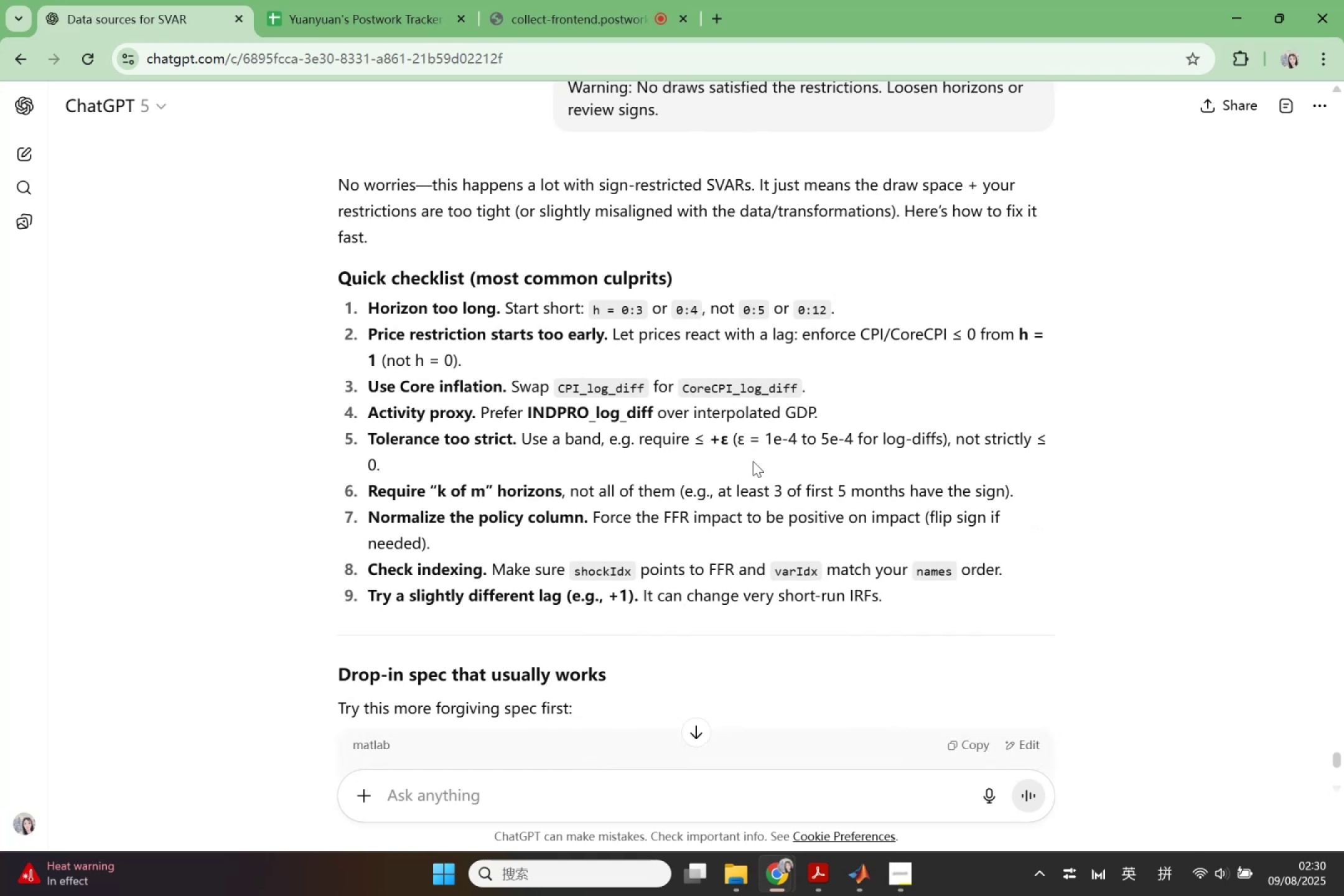 
left_click([859, 875])
 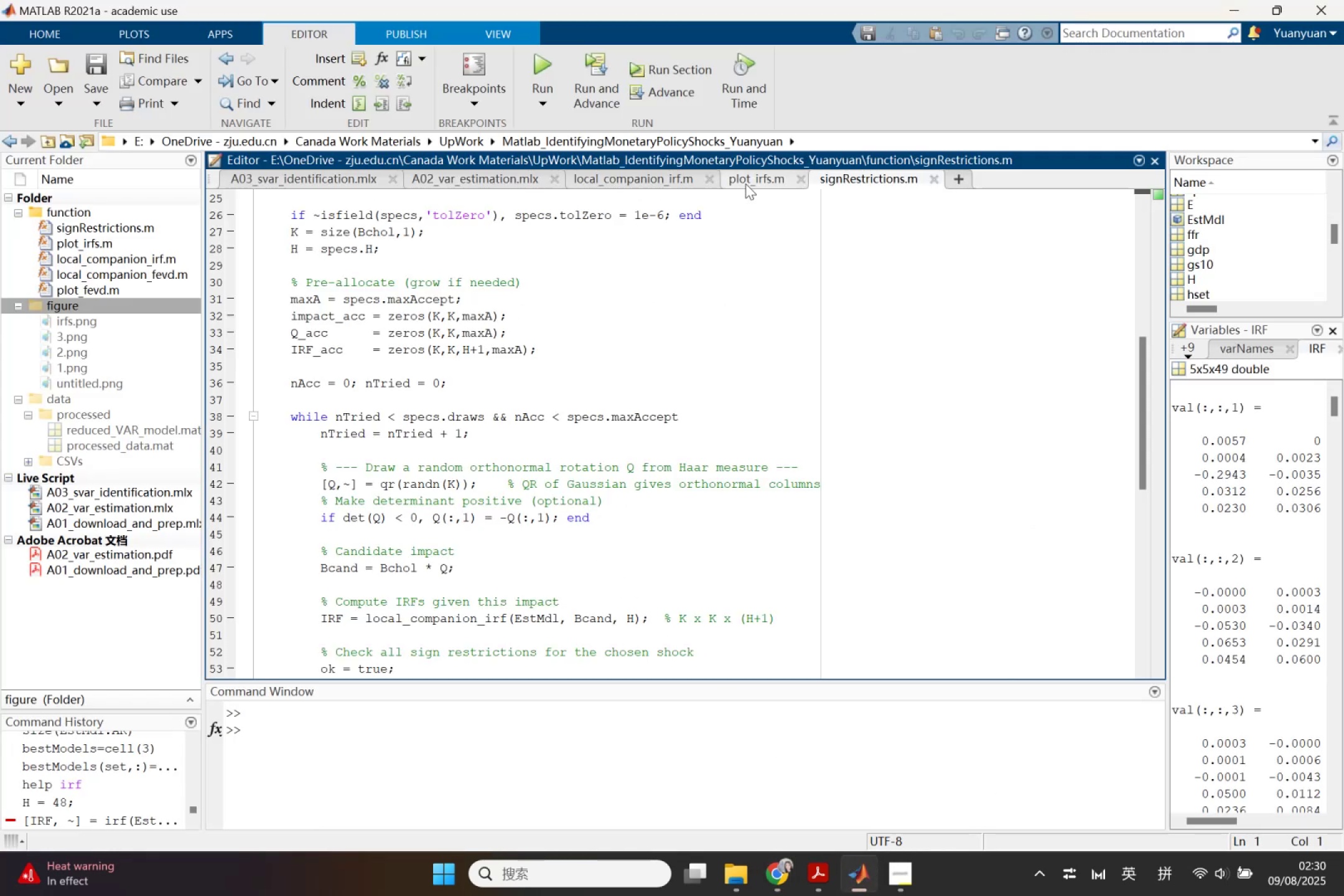 
left_click([259, 175])
 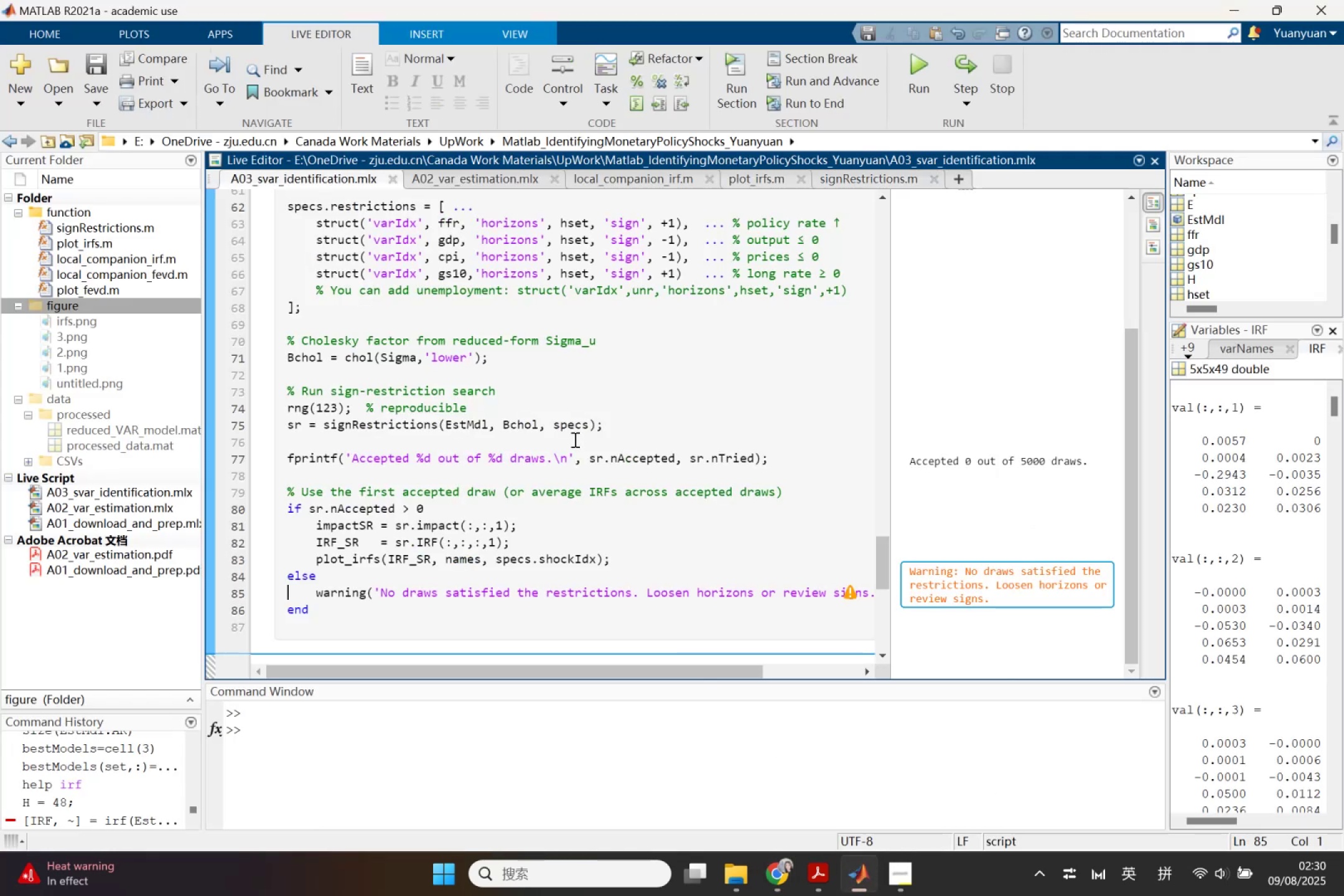 
scroll: coordinate [574, 497], scroll_direction: up, amount: 2.0
 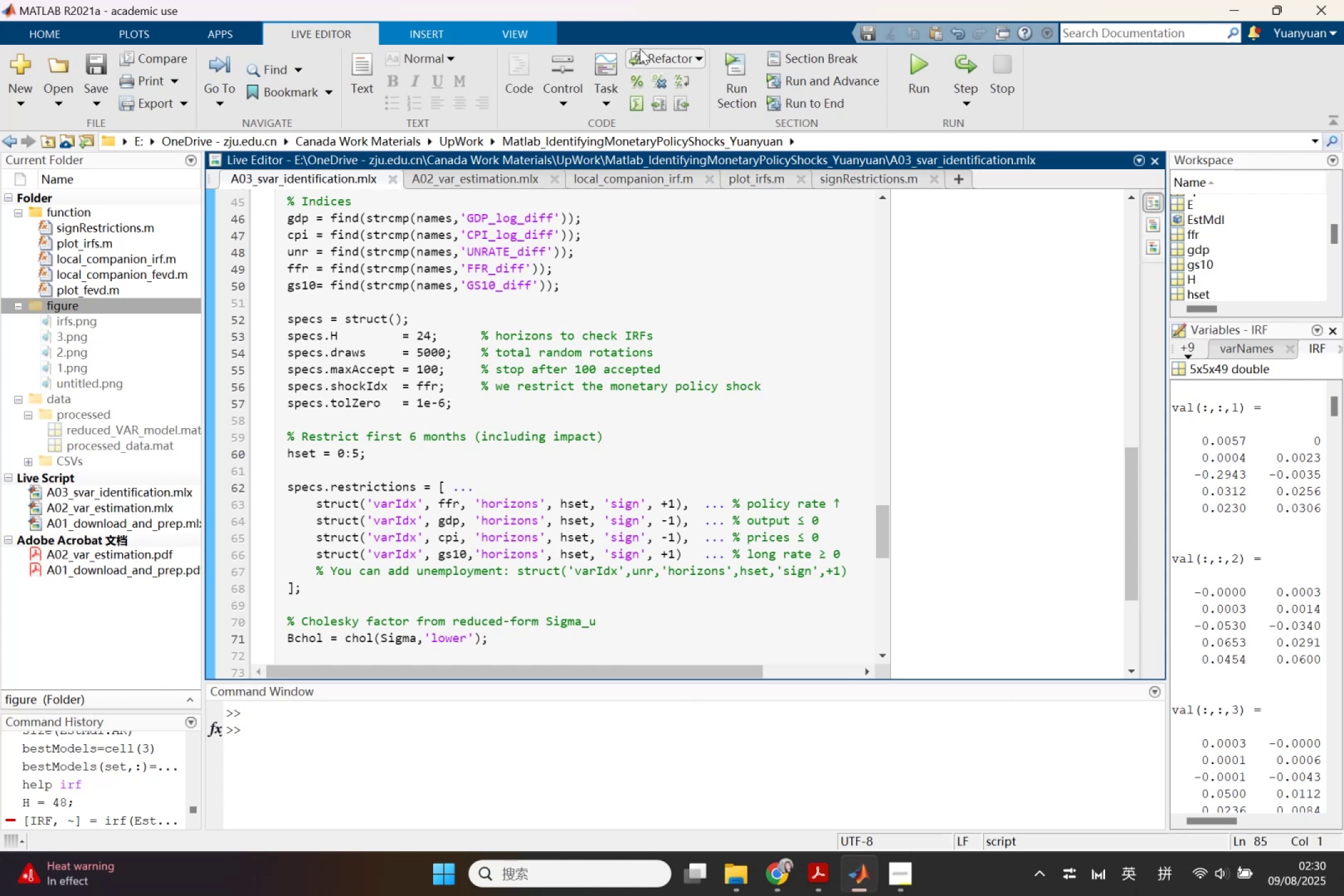 
wait(7.42)
 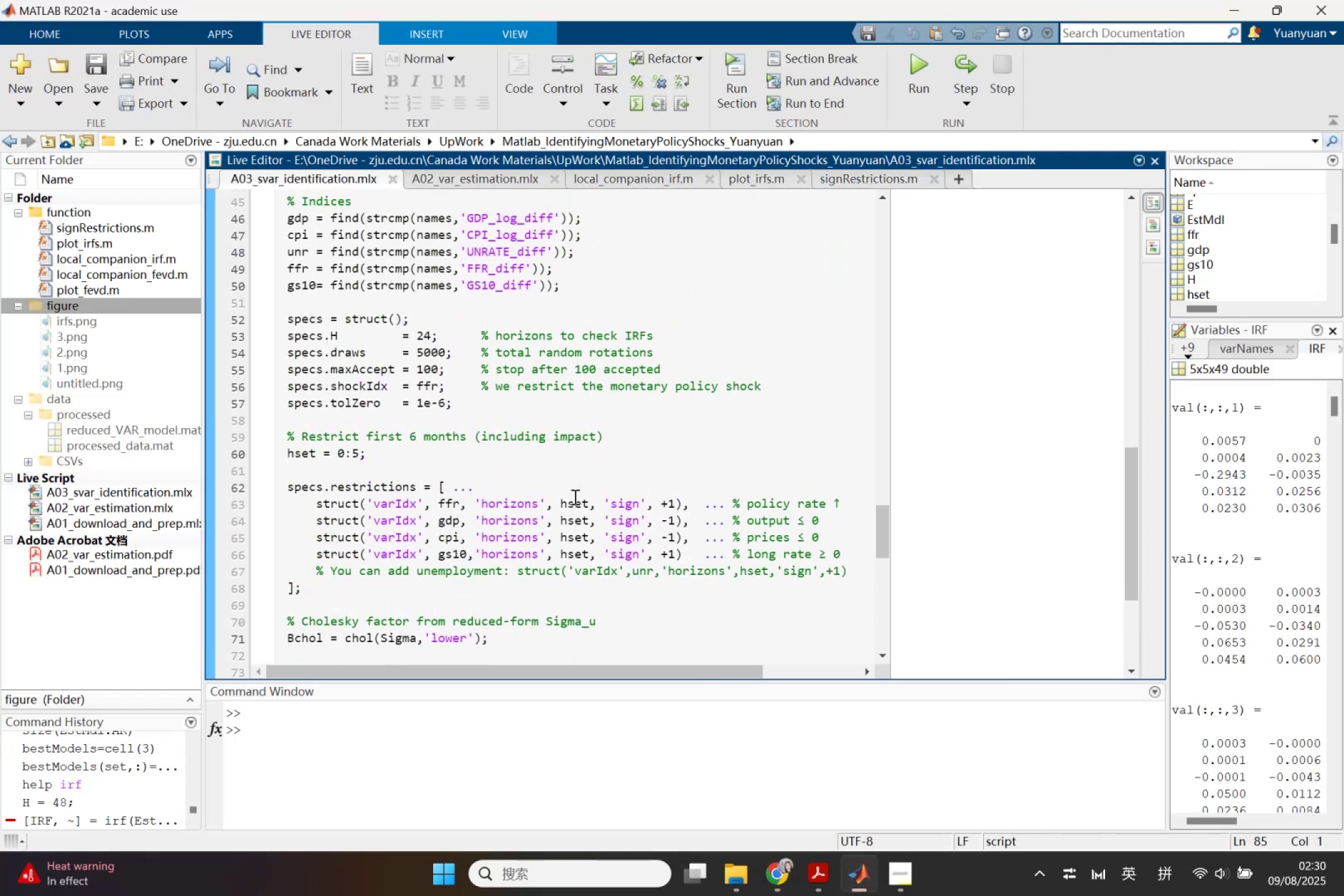 
left_click_drag(start_coordinate=[643, 18], to_coordinate=[767, 561])
 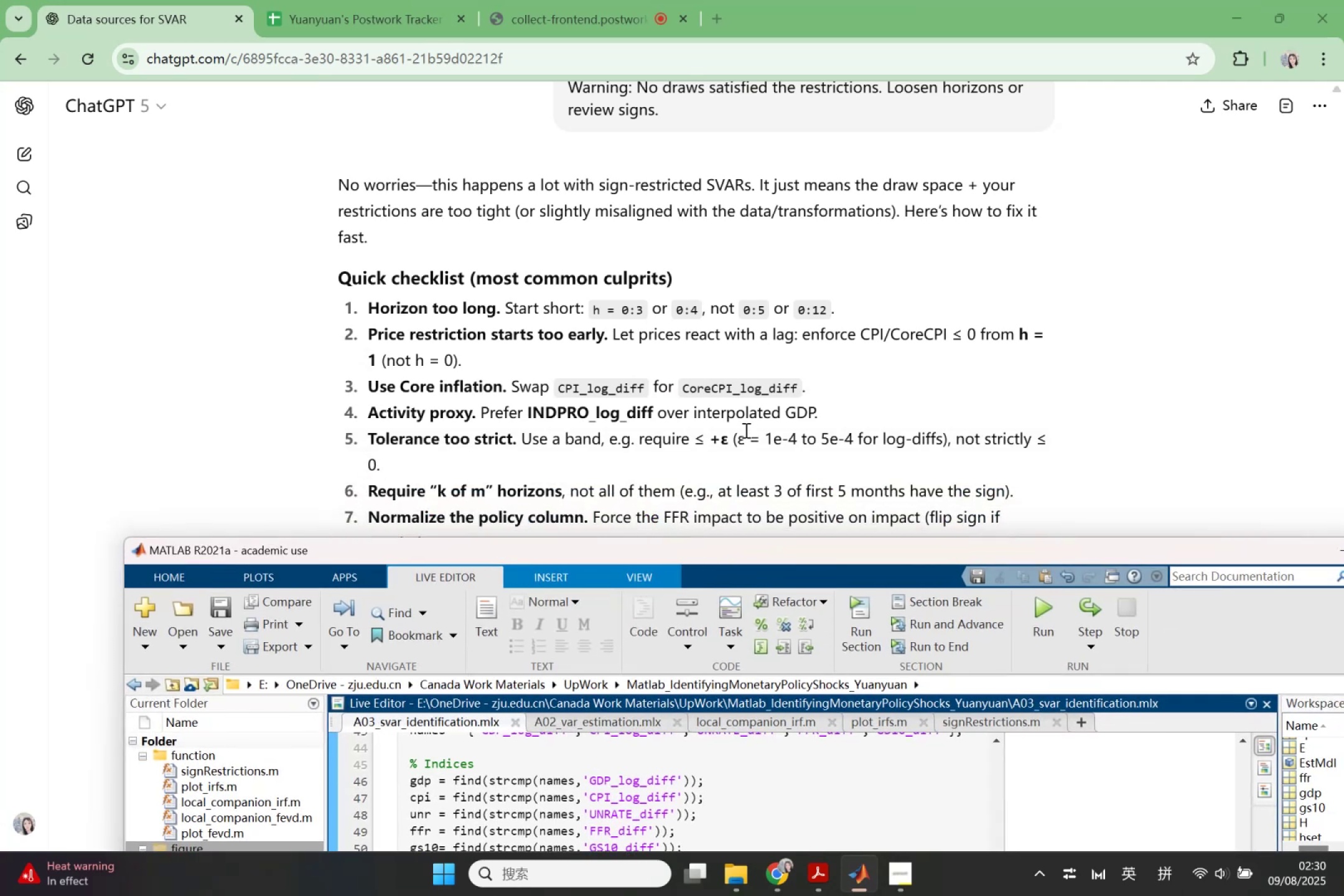 
scroll: coordinate [744, 429], scroll_direction: up, amount: 2.0
 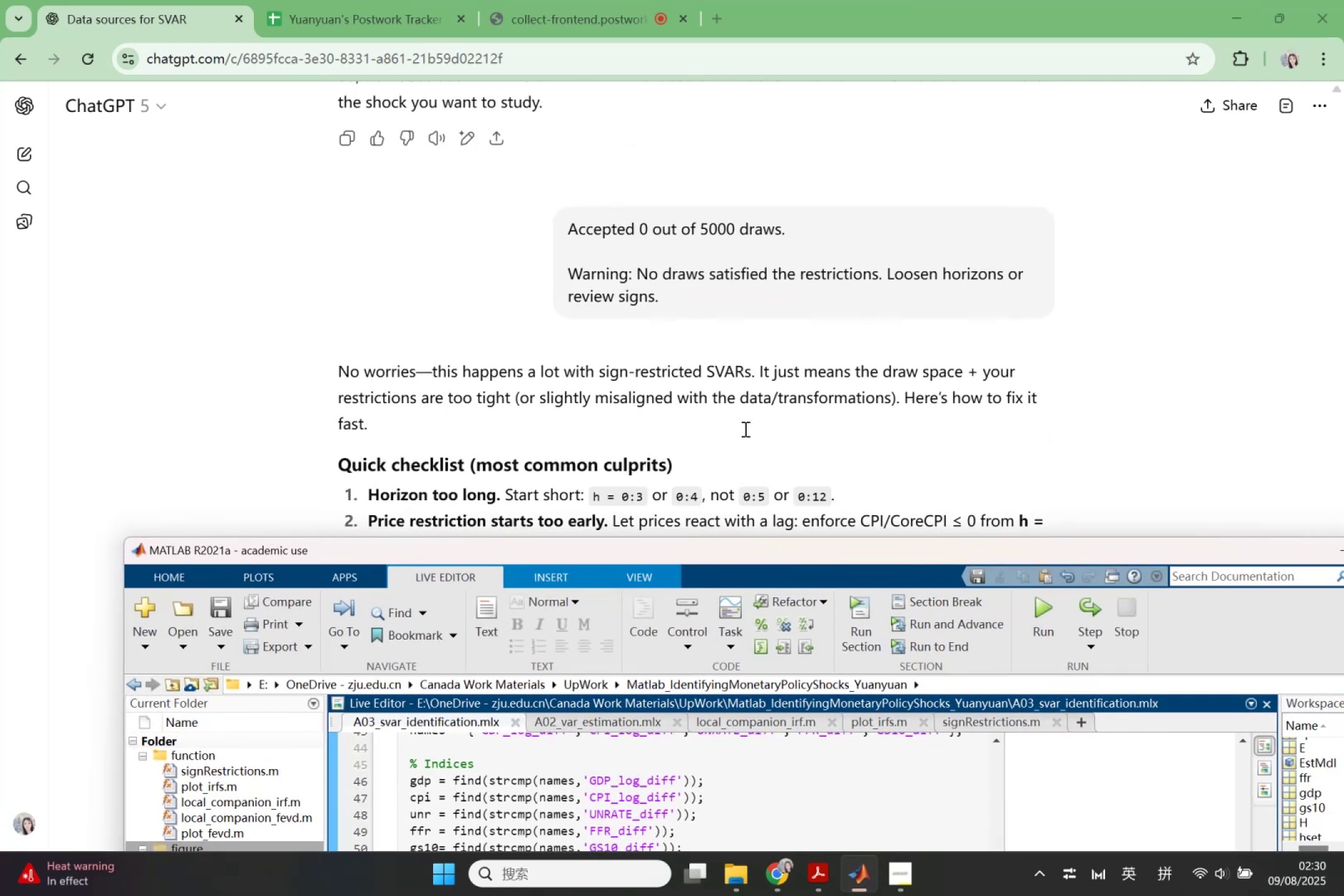 
scroll: coordinate [744, 429], scroll_direction: down, amount: 2.0
 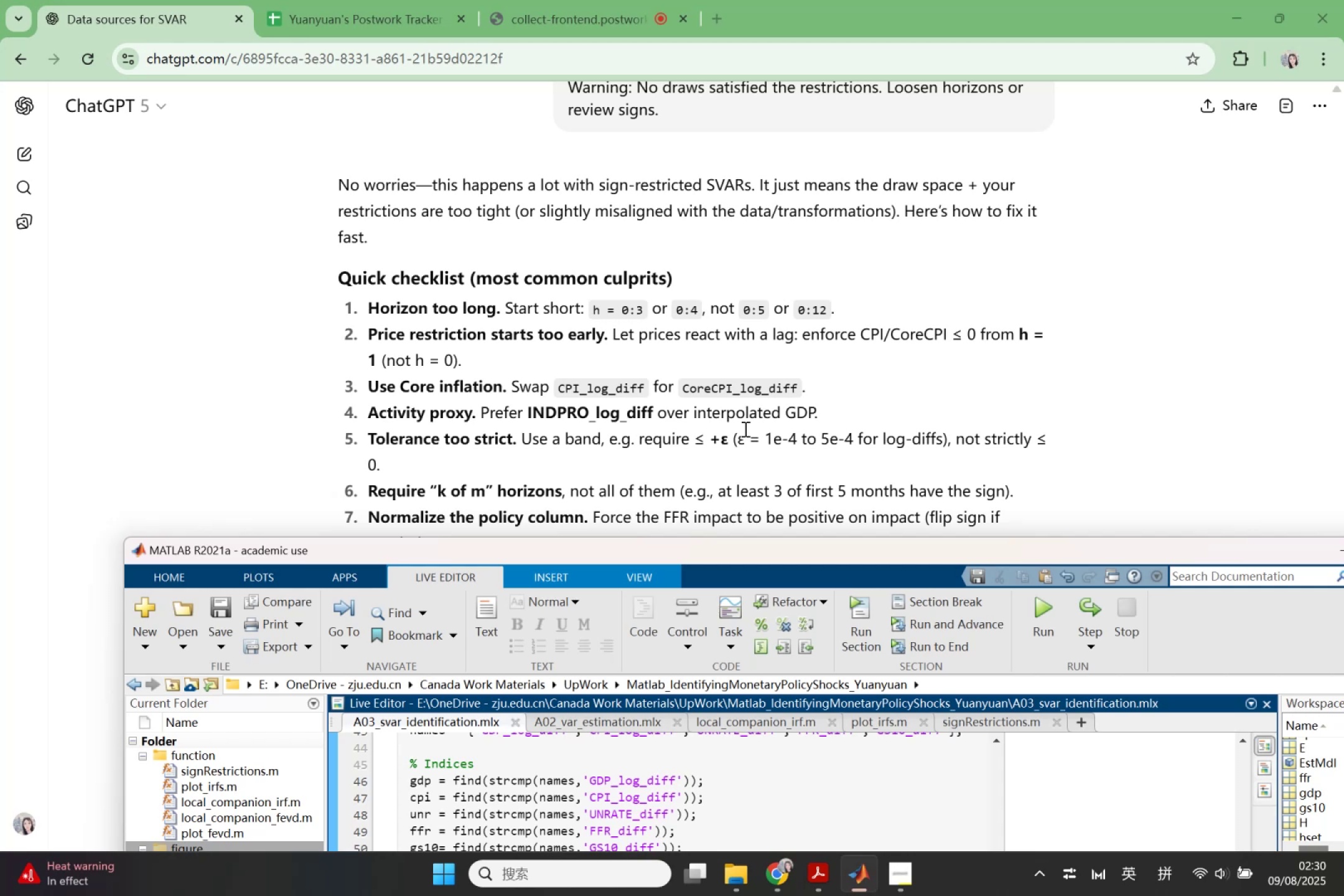 
wait(26.36)
 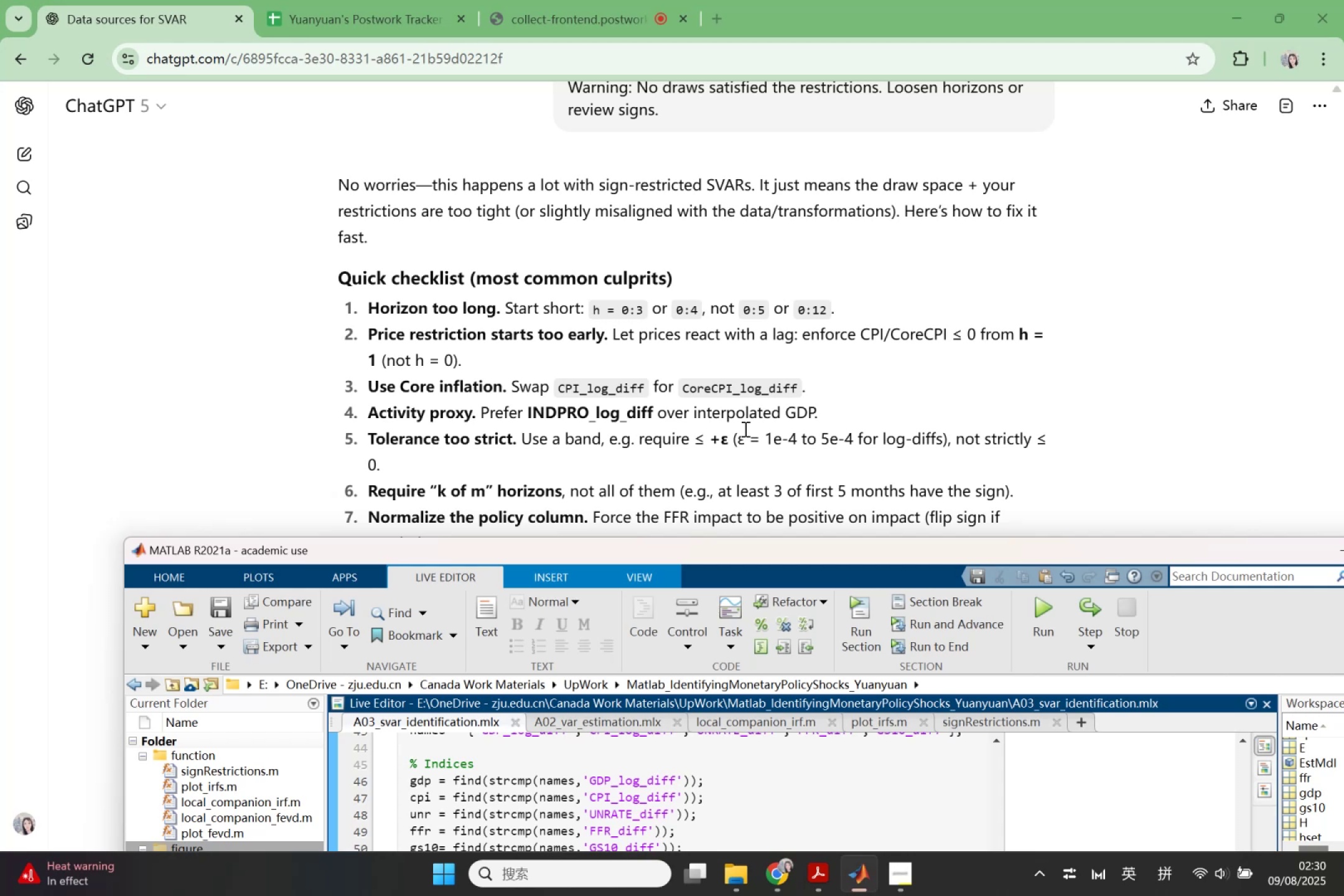 
double_click([769, 556])
 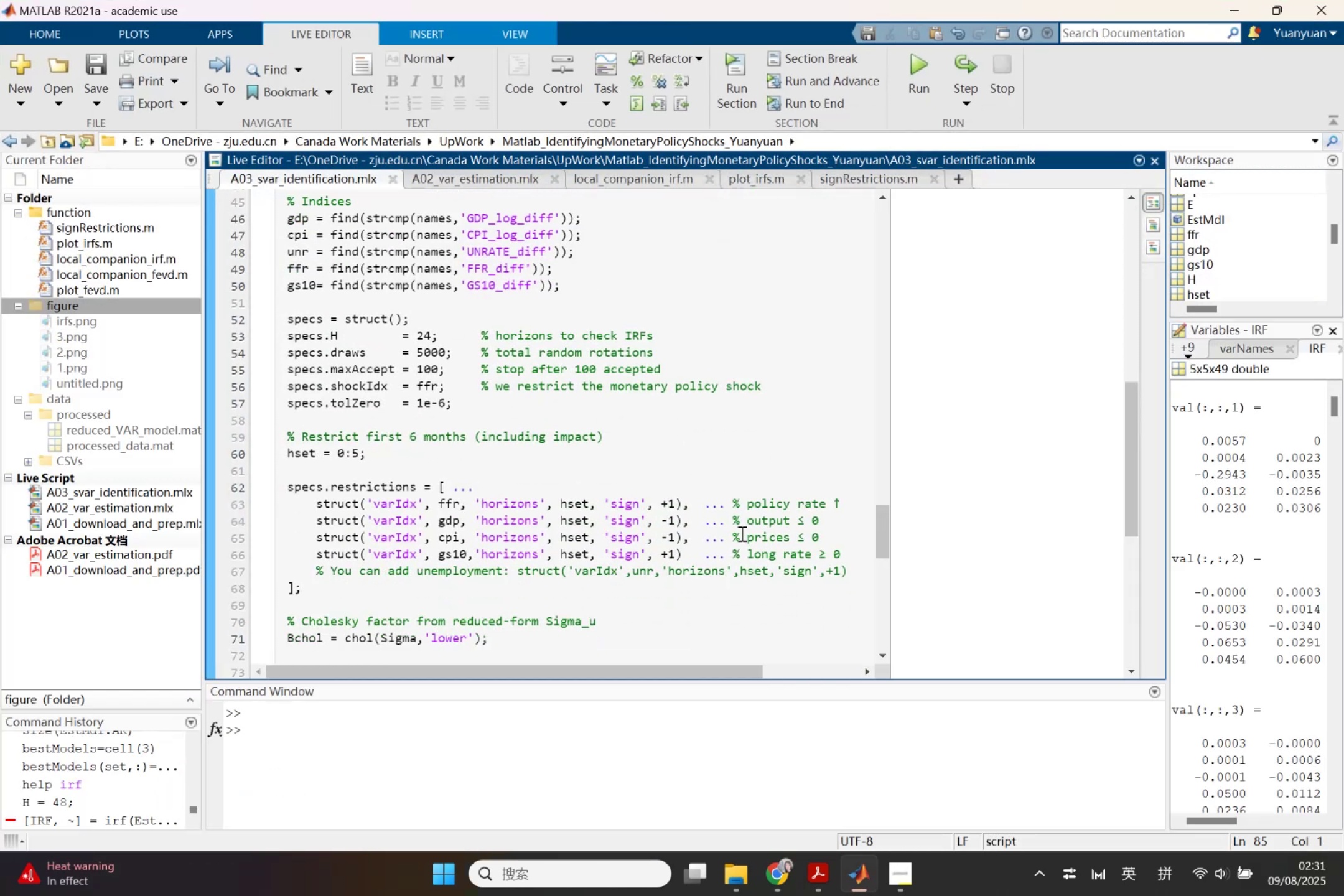 
scroll: coordinate [740, 533], scroll_direction: down, amount: 2.0
 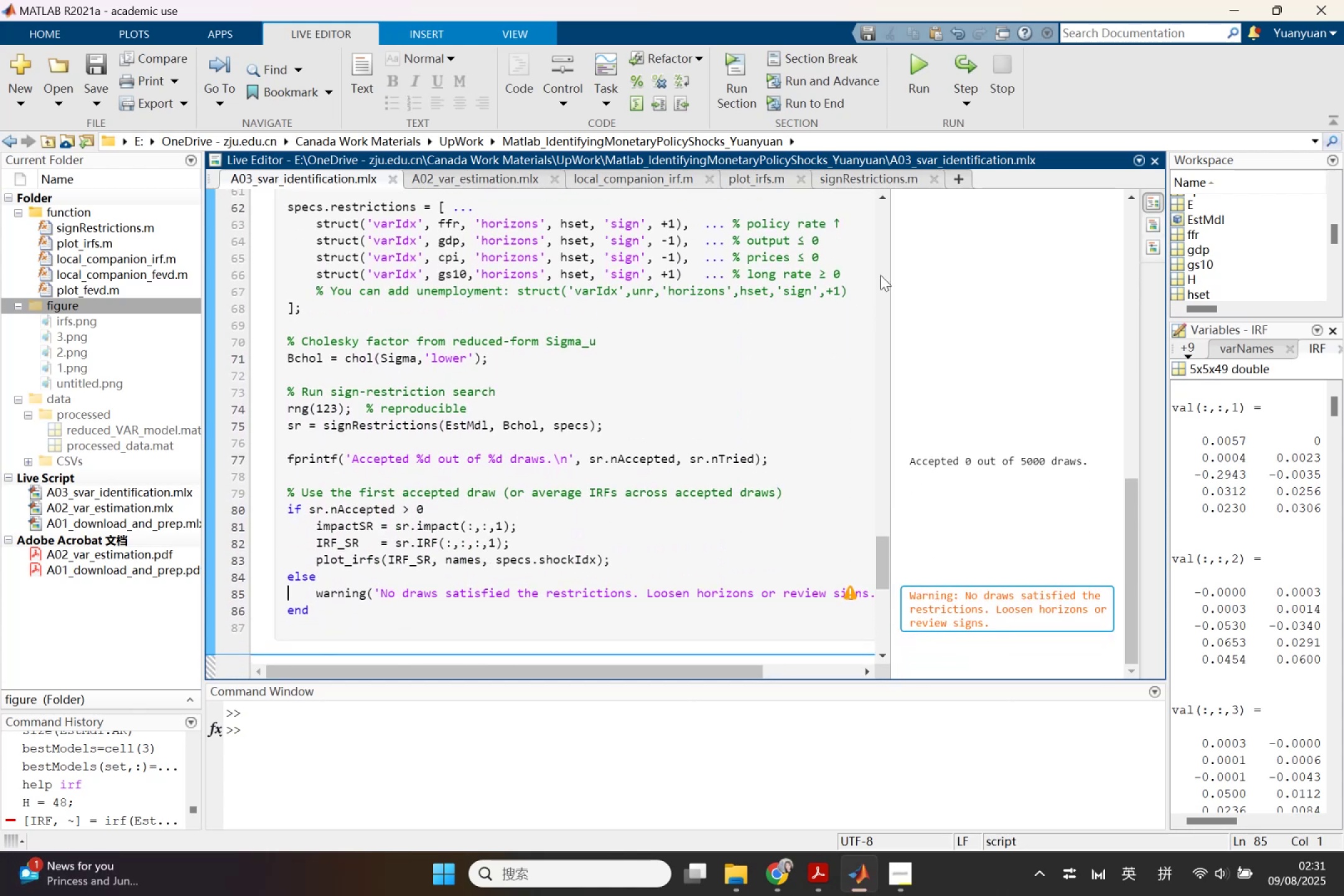 
left_click([862, 186])
 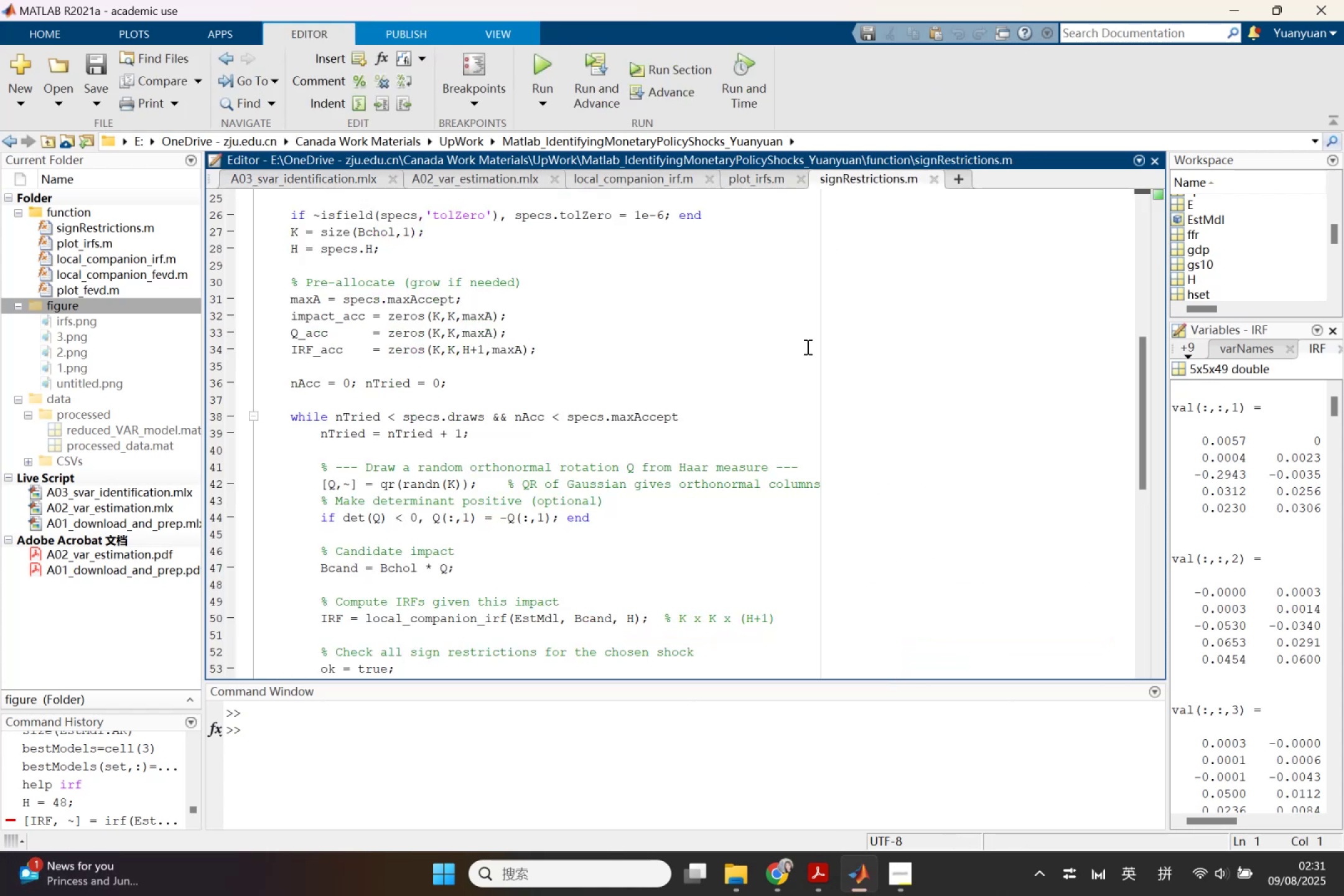 
scroll: coordinate [786, 538], scroll_direction: down, amount: 7.0
 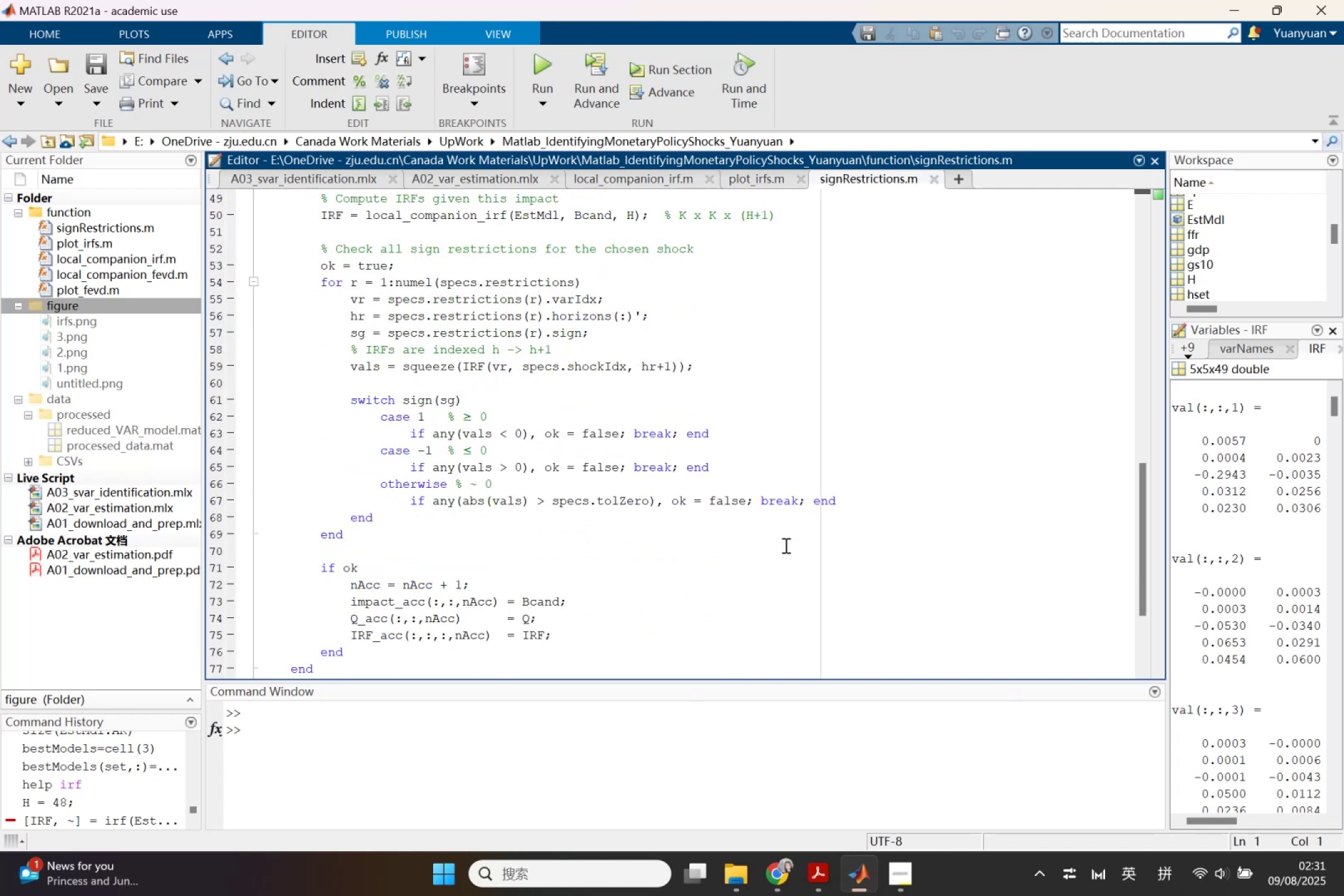 
scroll: coordinate [785, 558], scroll_direction: up, amount: 11.0
 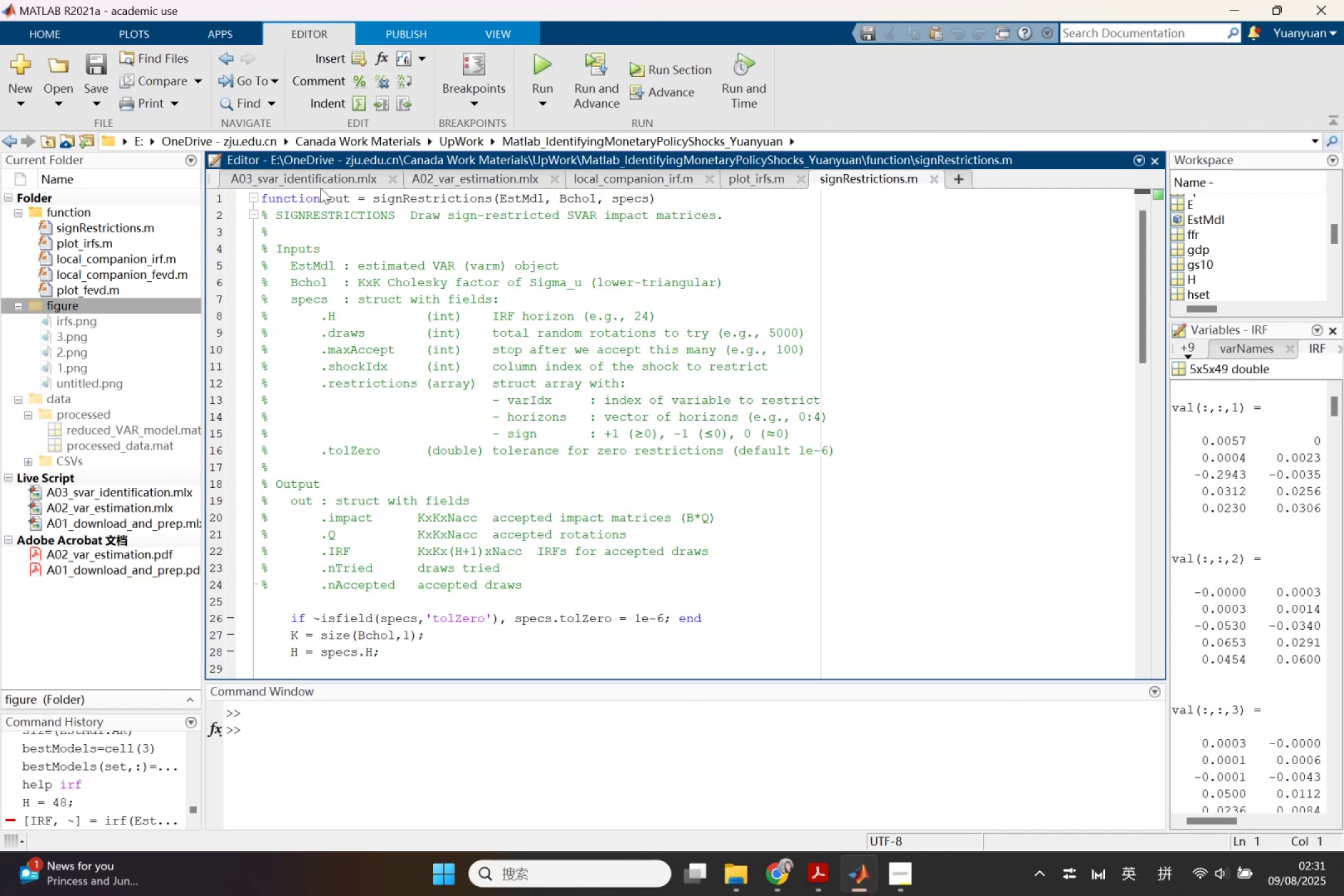 
left_click([319, 178])
 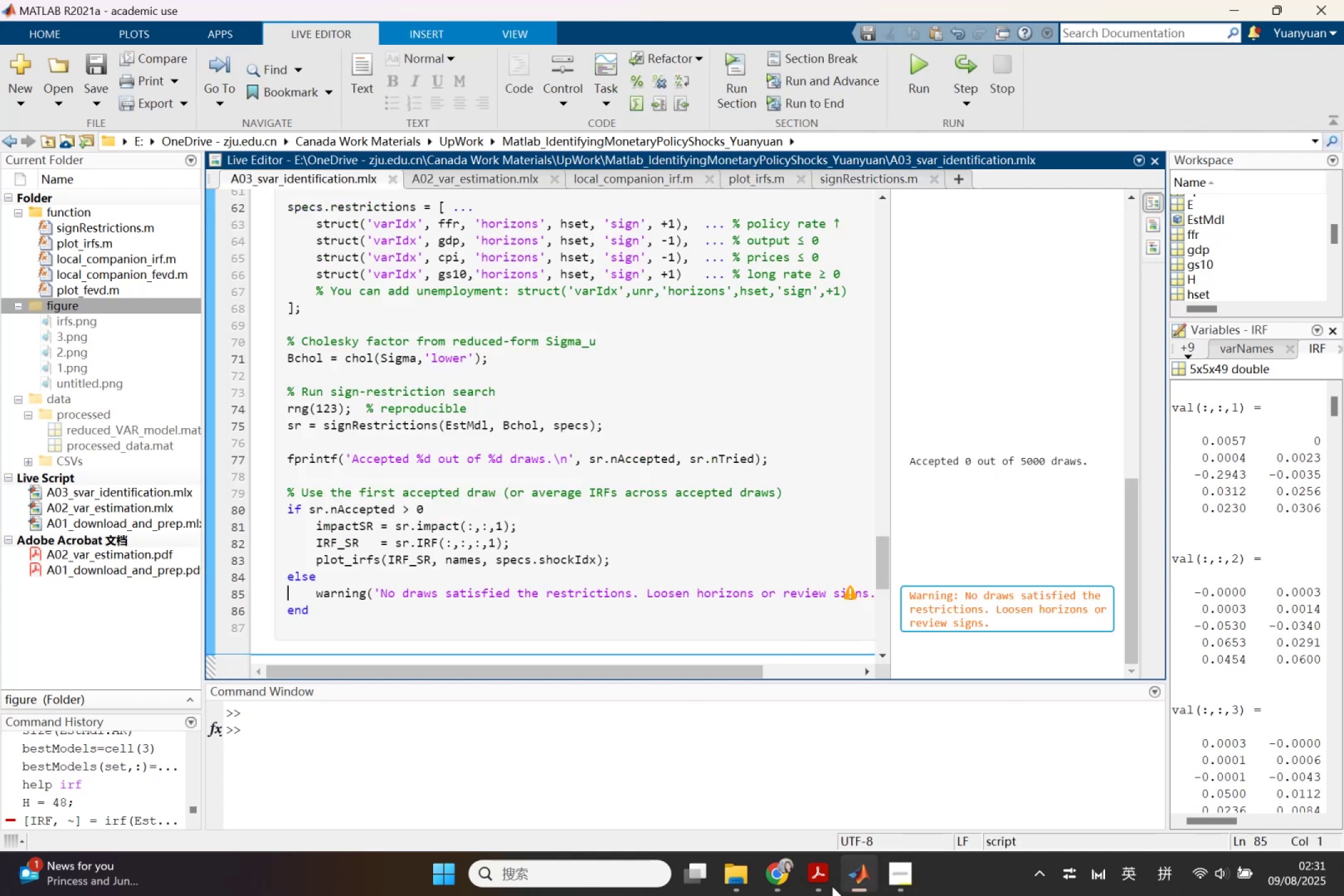 
left_click([779, 871])
 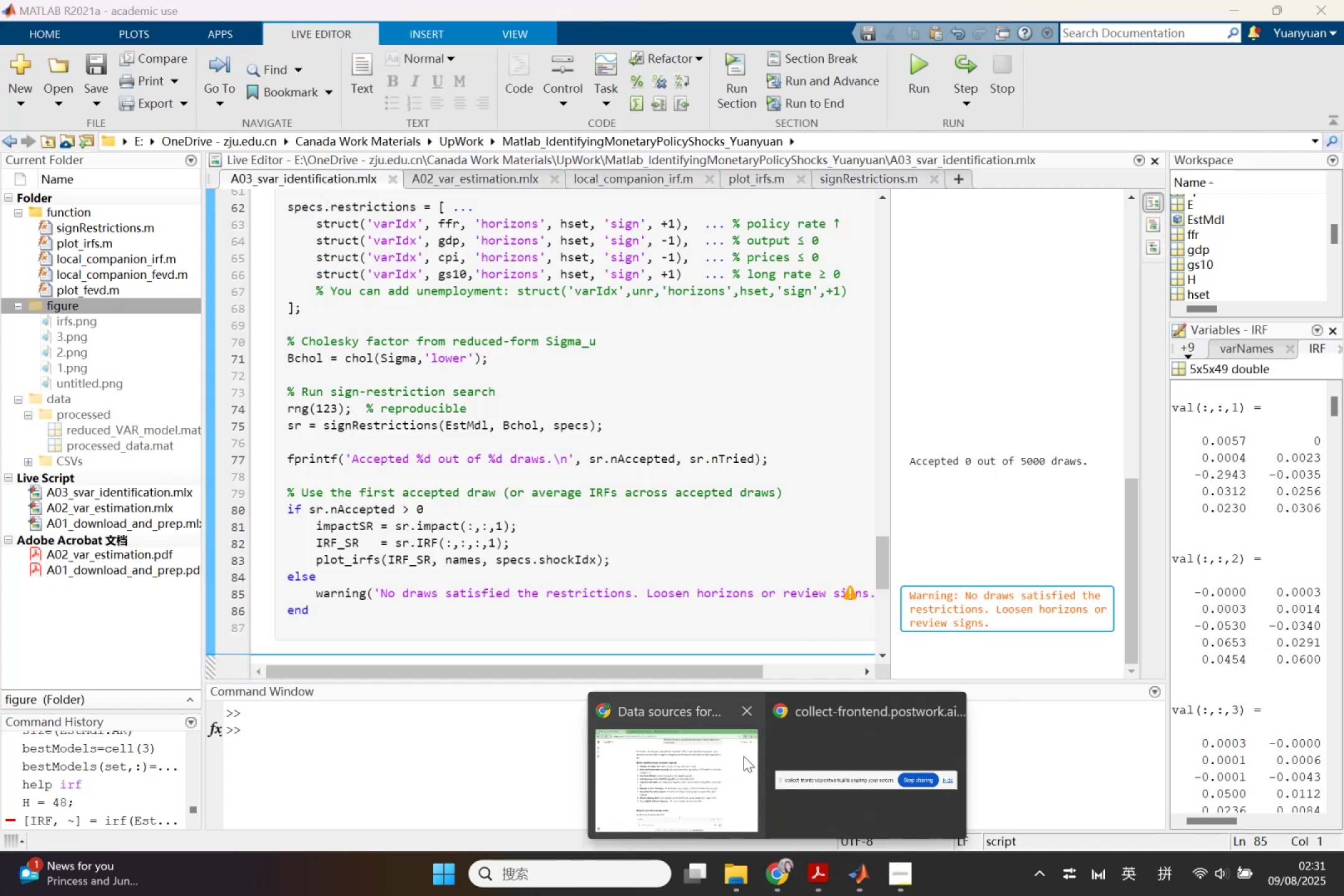 
left_click([729, 756])
 